 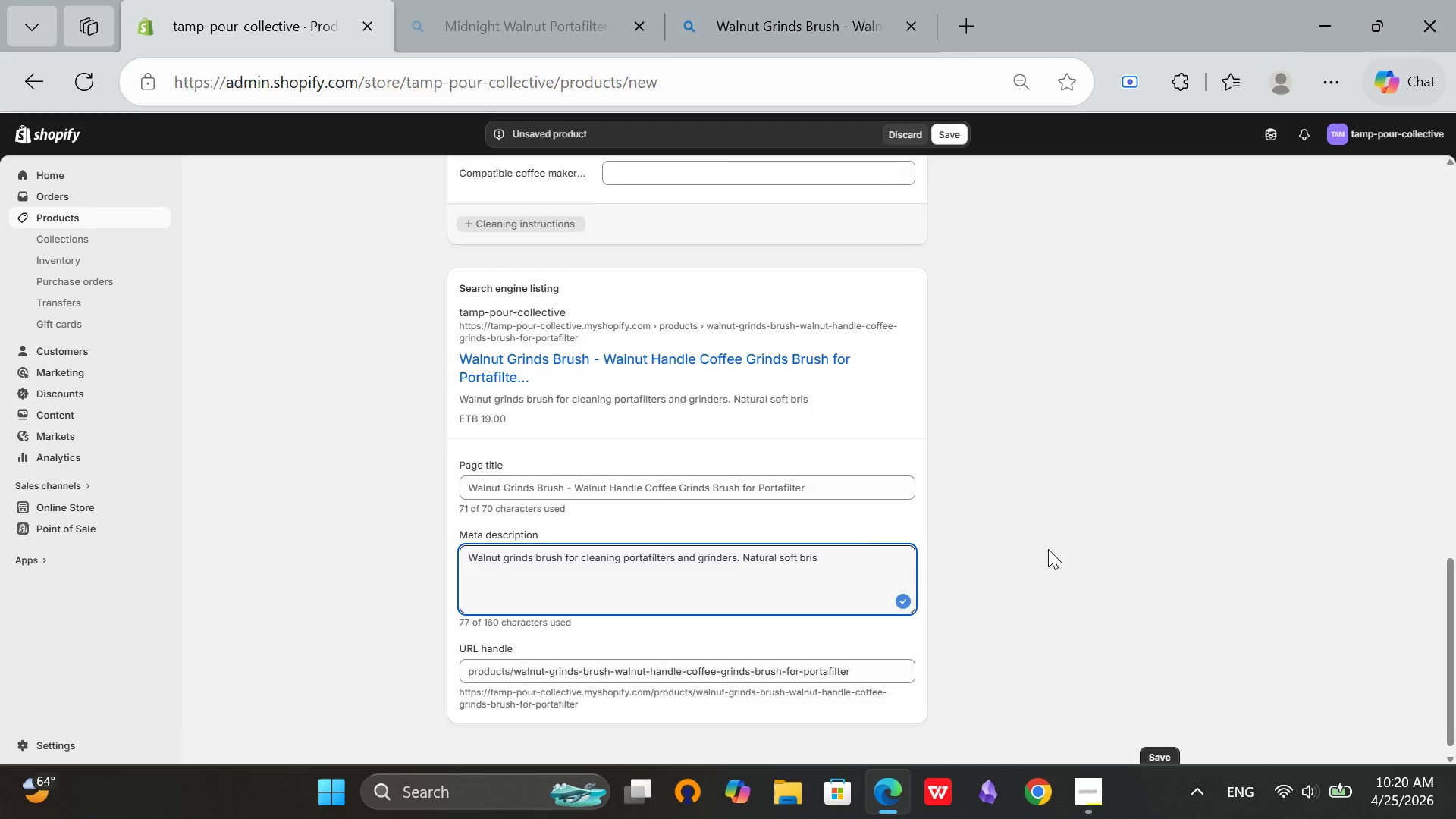 
type(tles. E)
 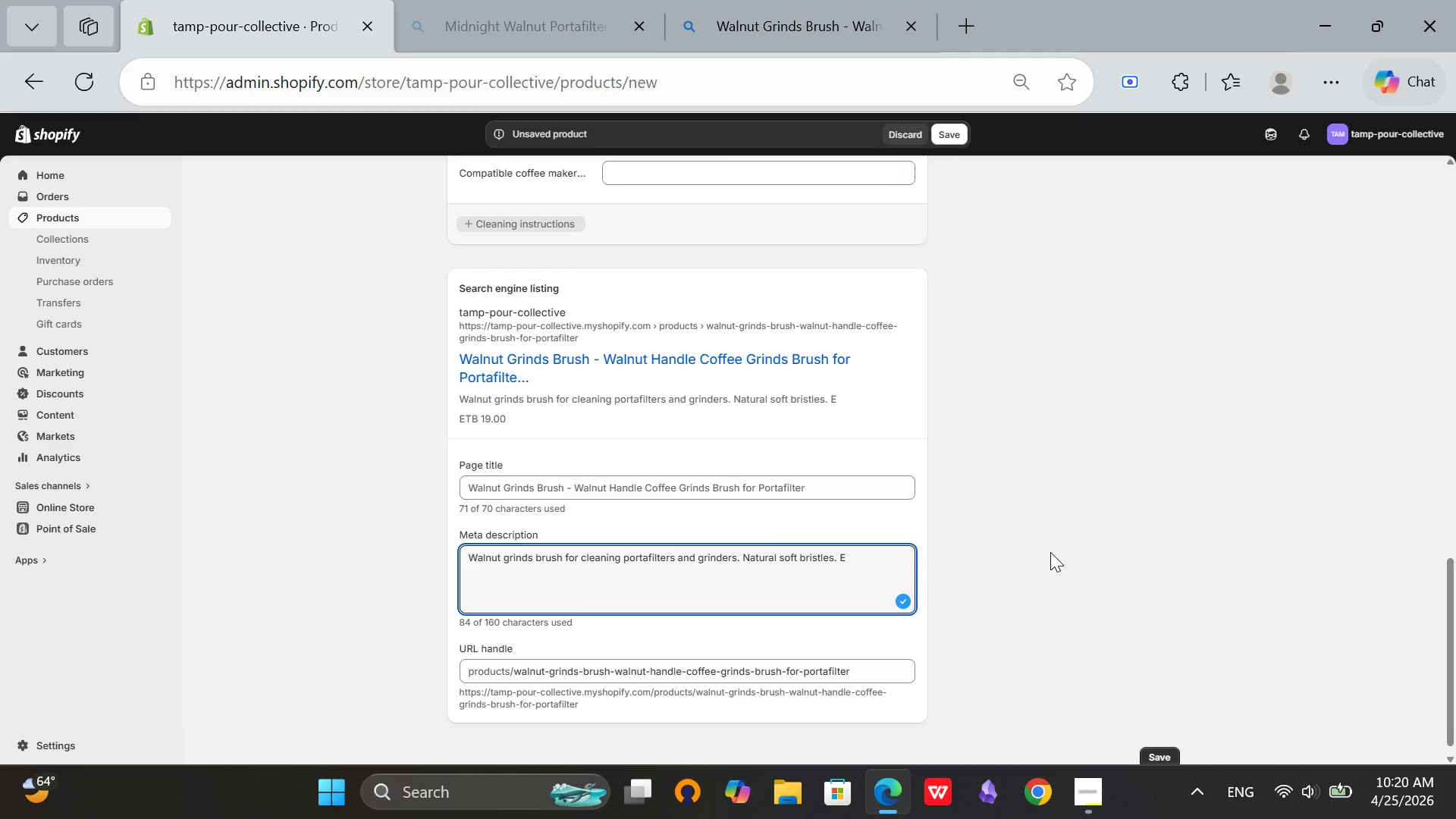 
hold_key(key=R, duration=0.31)
 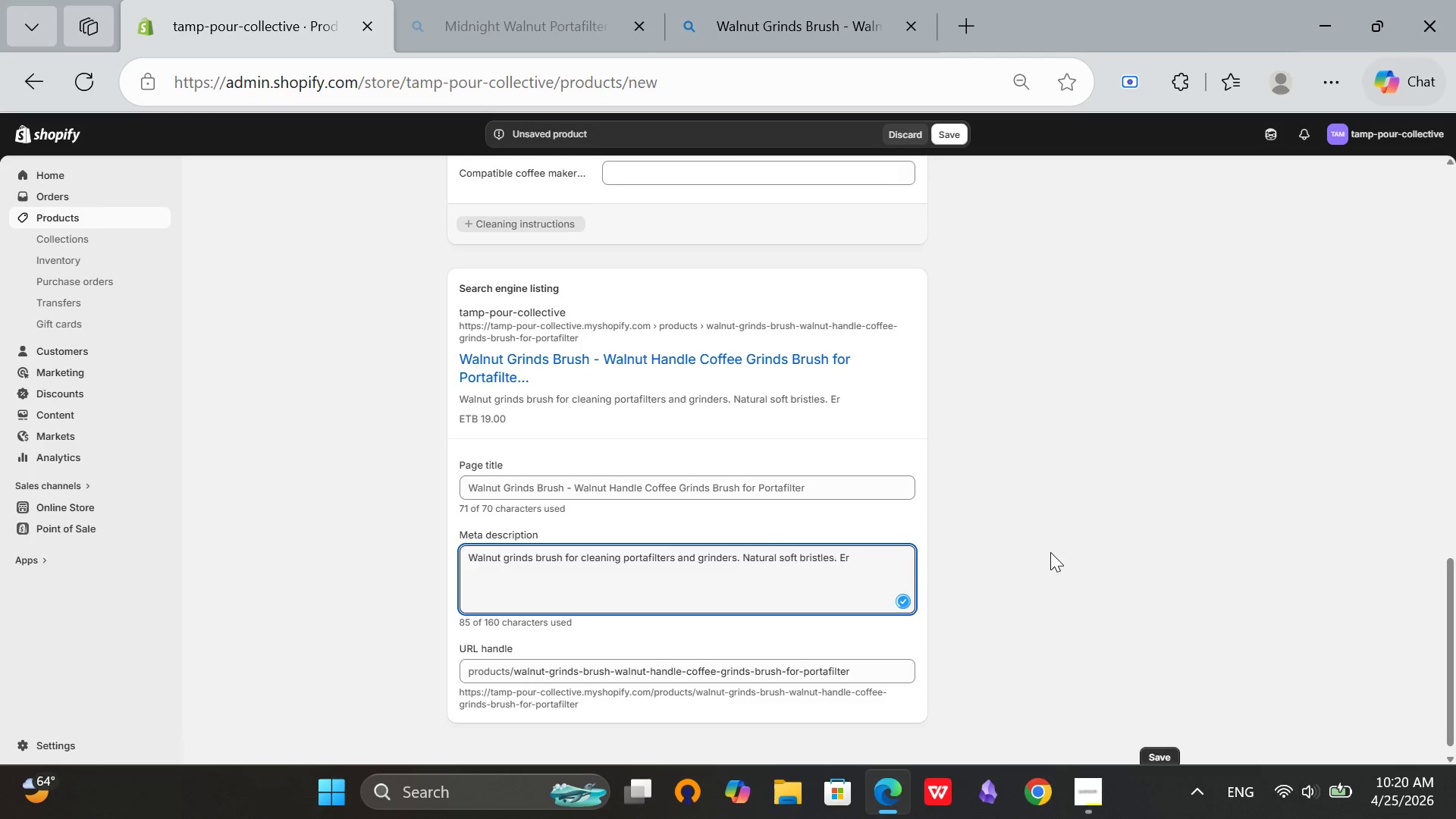 
type(gonomic walnut handle. Premium espresso)
 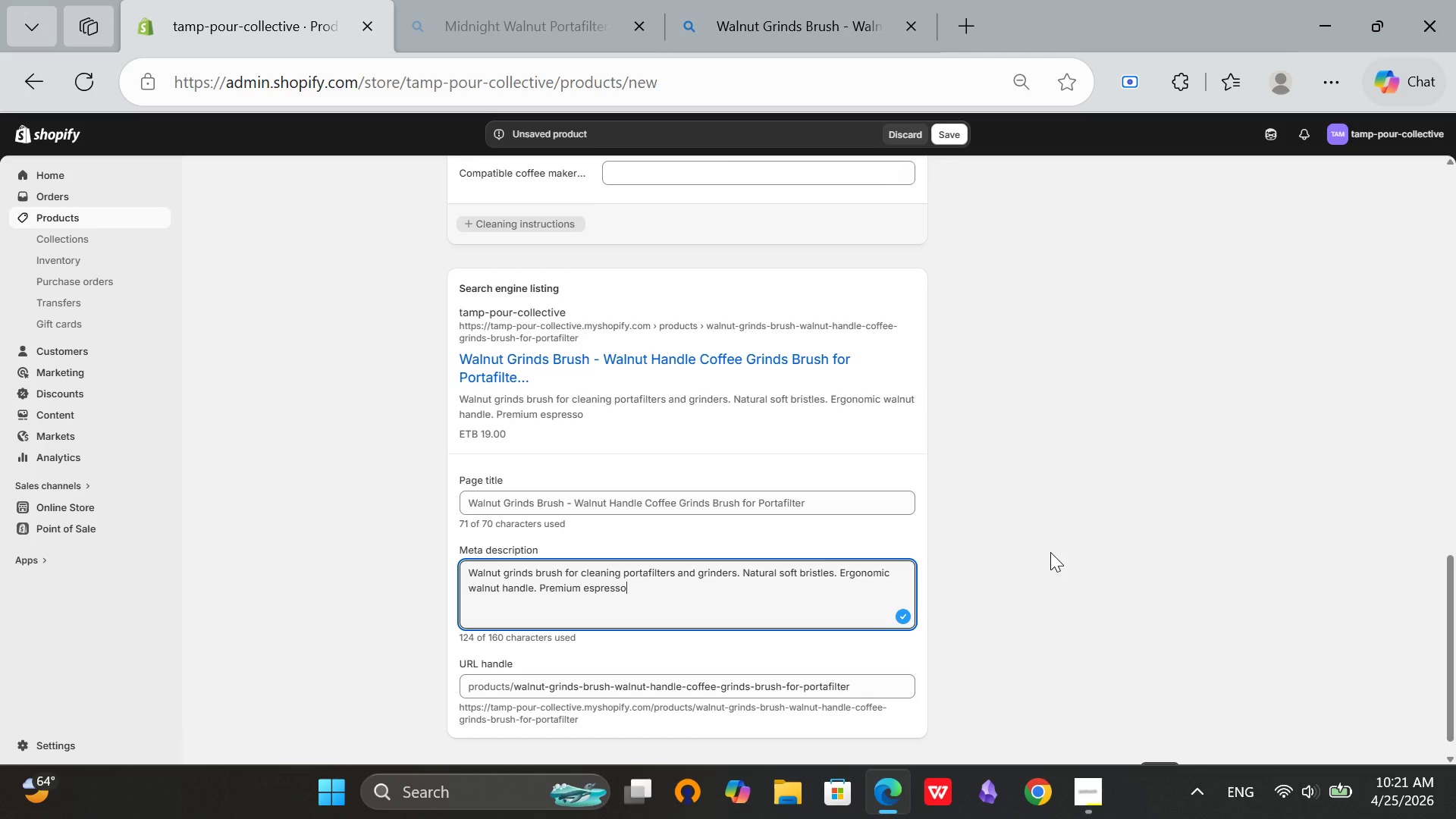 
type( accessory for home barista.)
 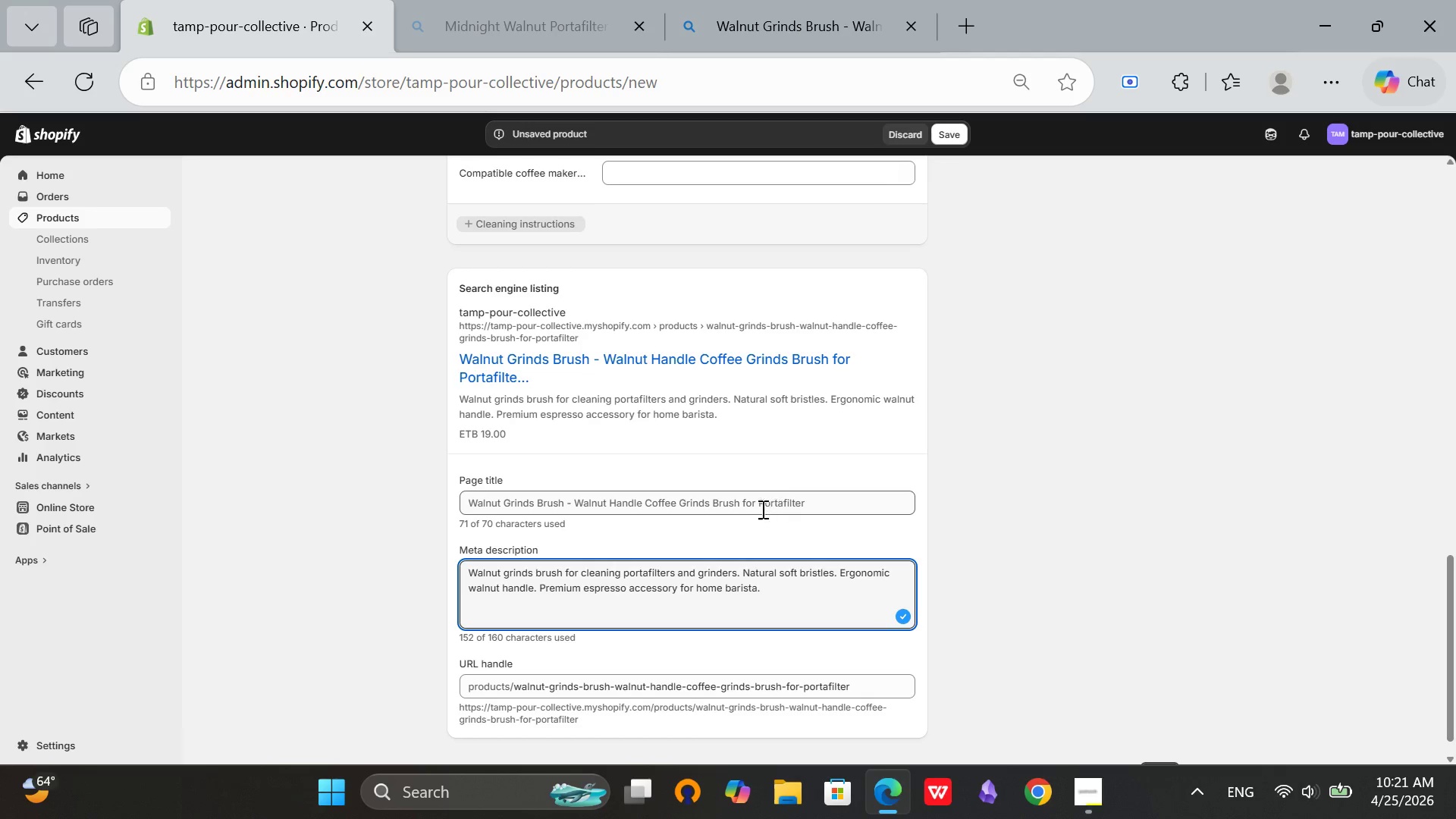 
wait(33.52)
 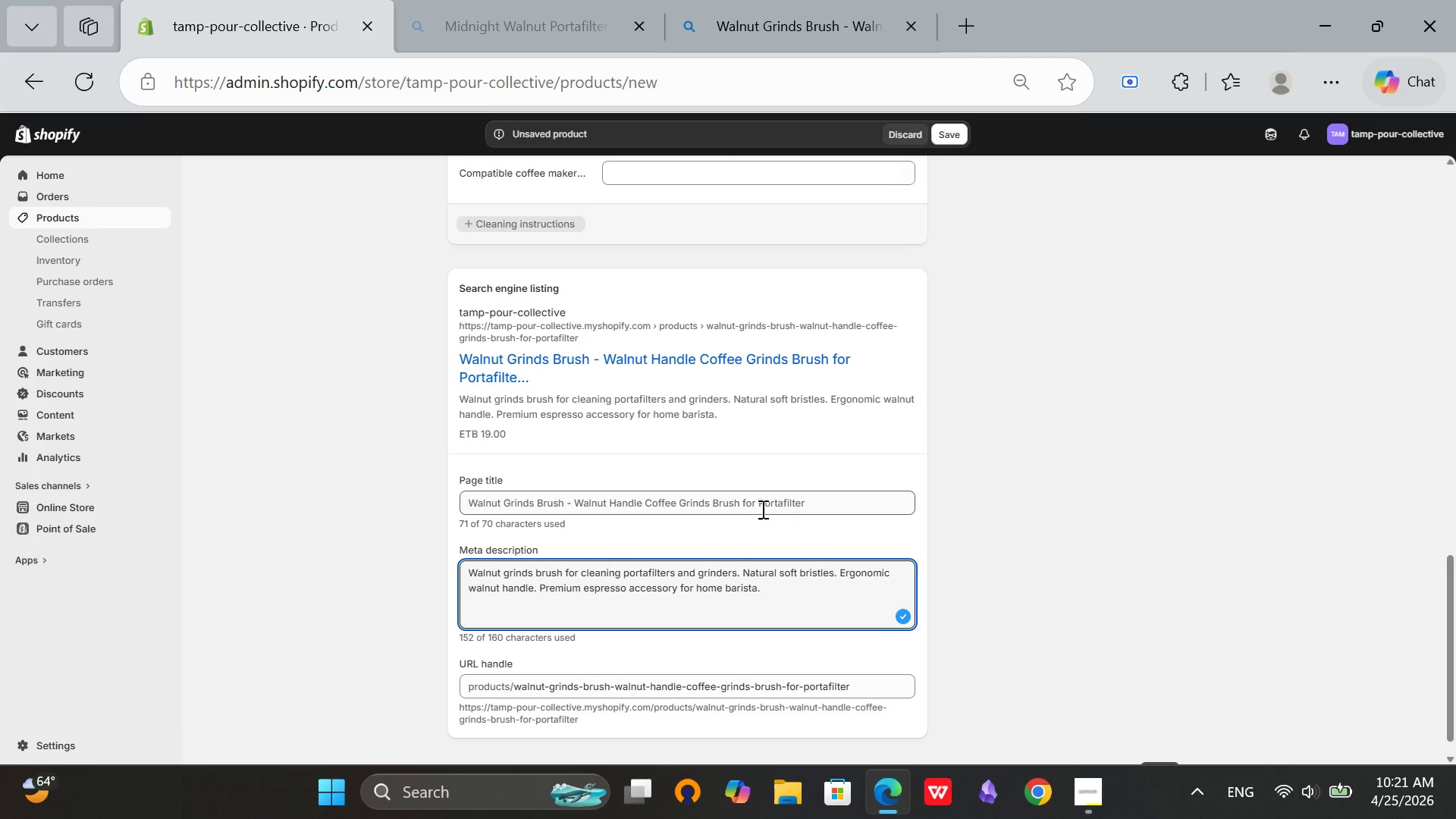 
left_click([814, 501])
 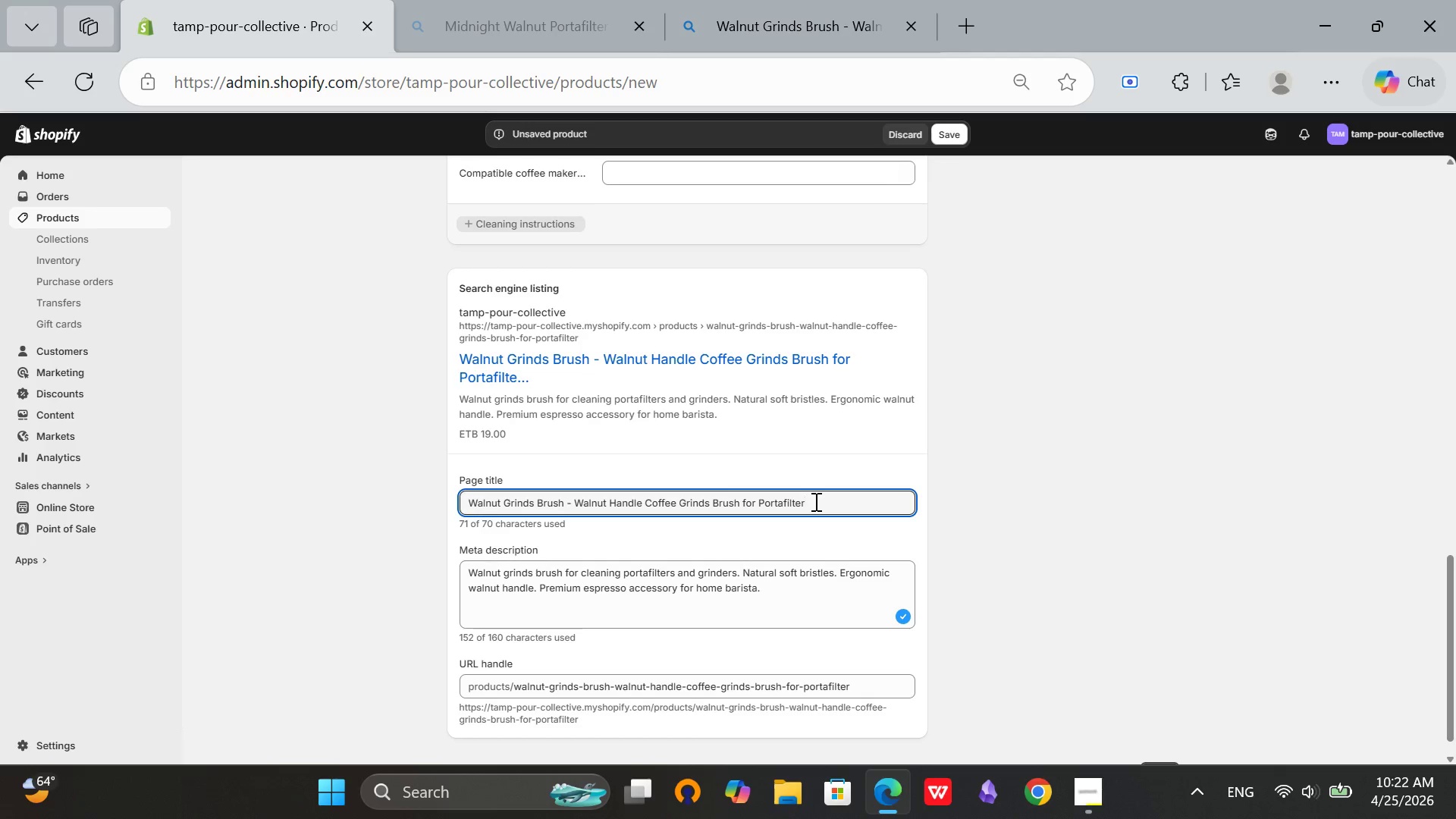 
left_click_drag(start_coordinate=[814, 501], to_coordinate=[742, 502])
 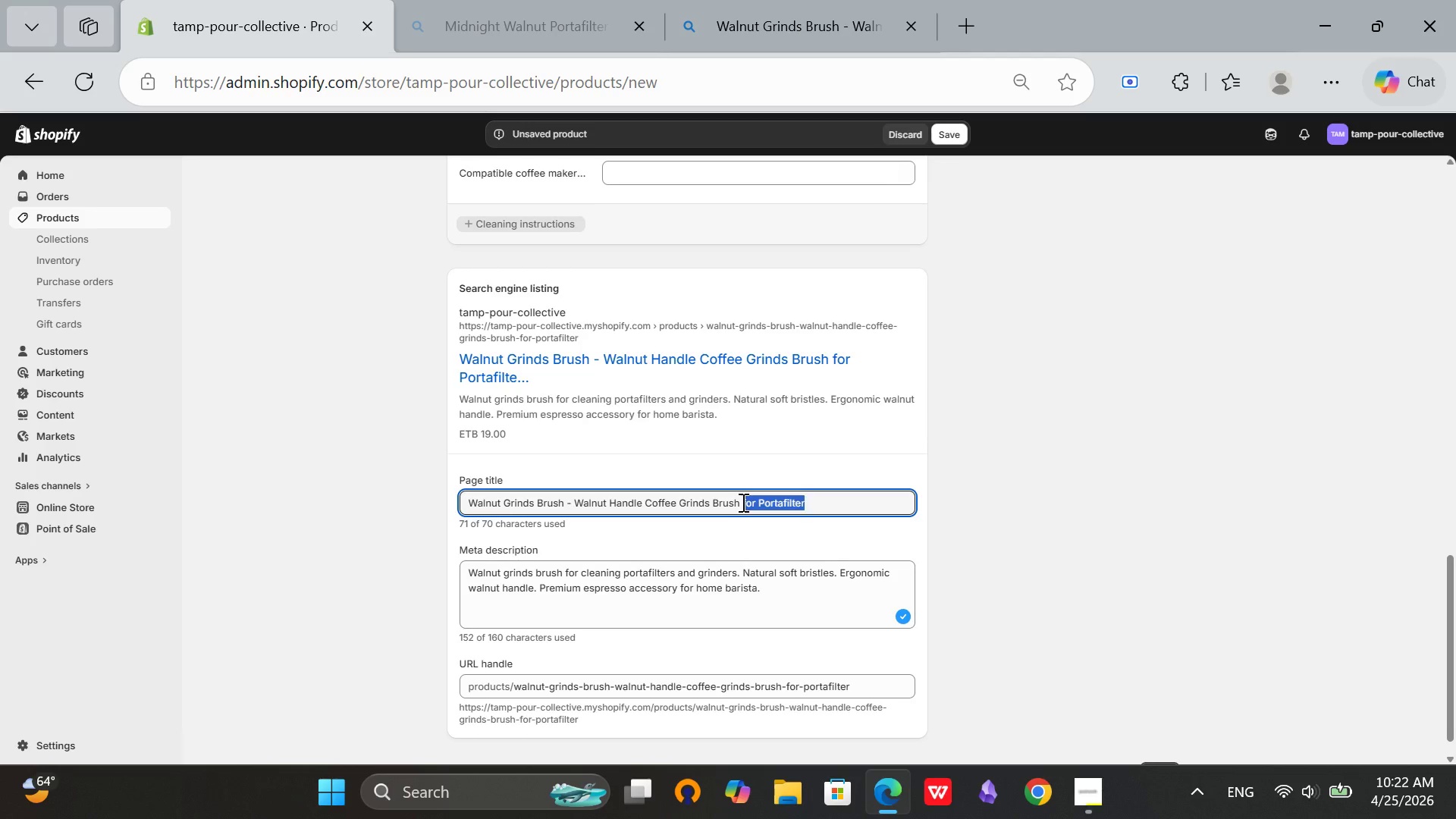 
key(Backspace)
 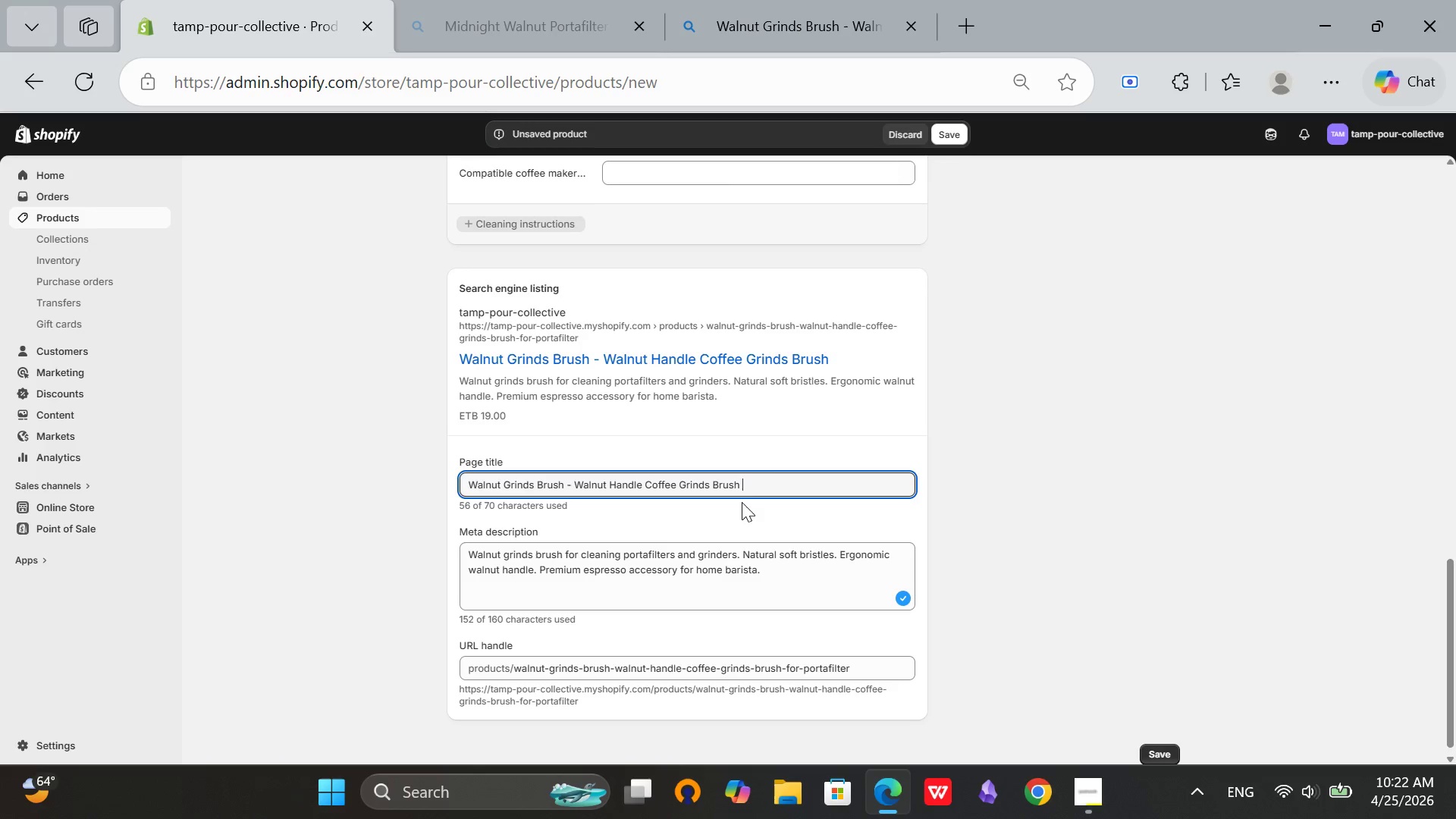 
key(Backspace)
 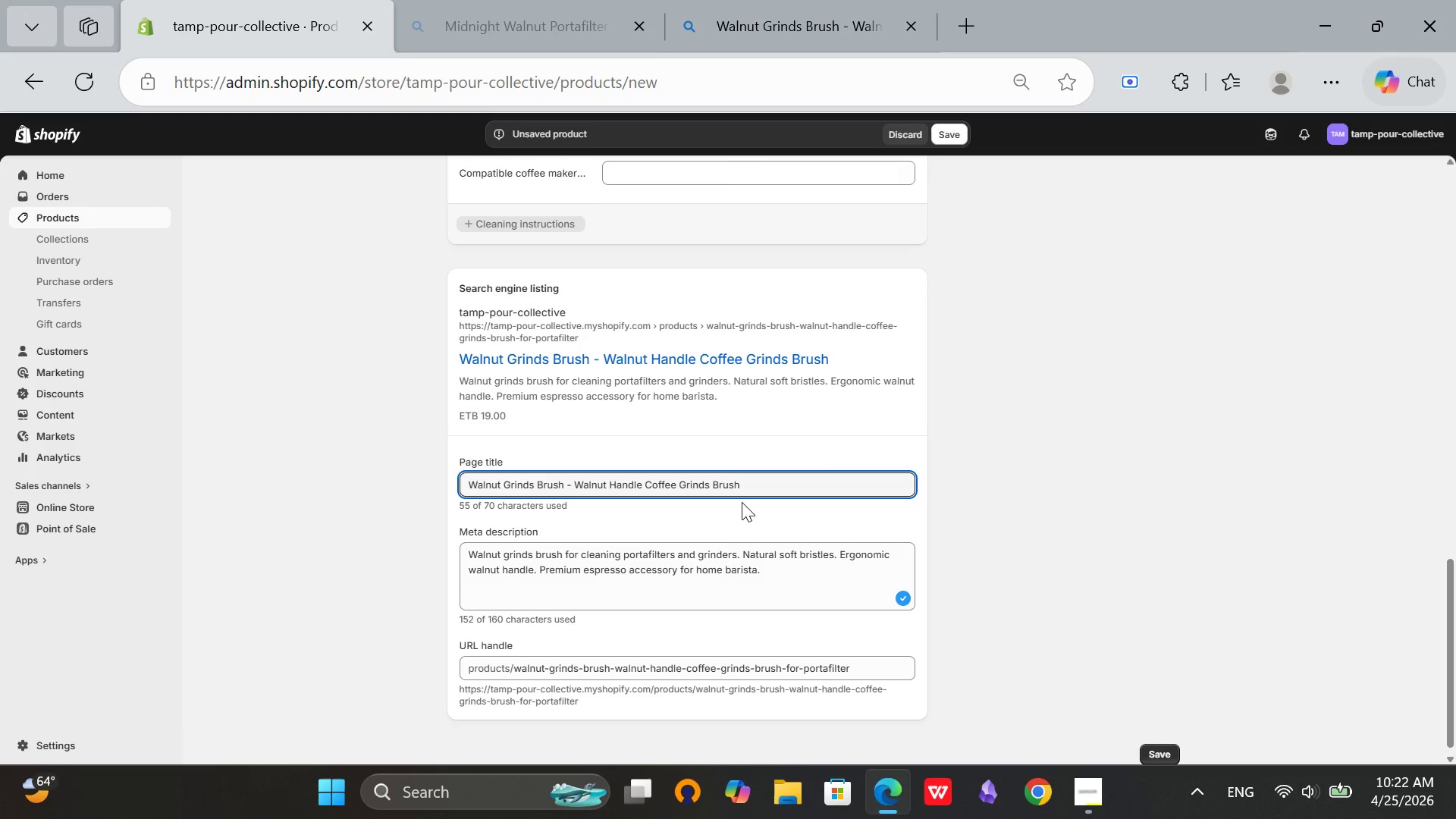 
wait(6.17)
 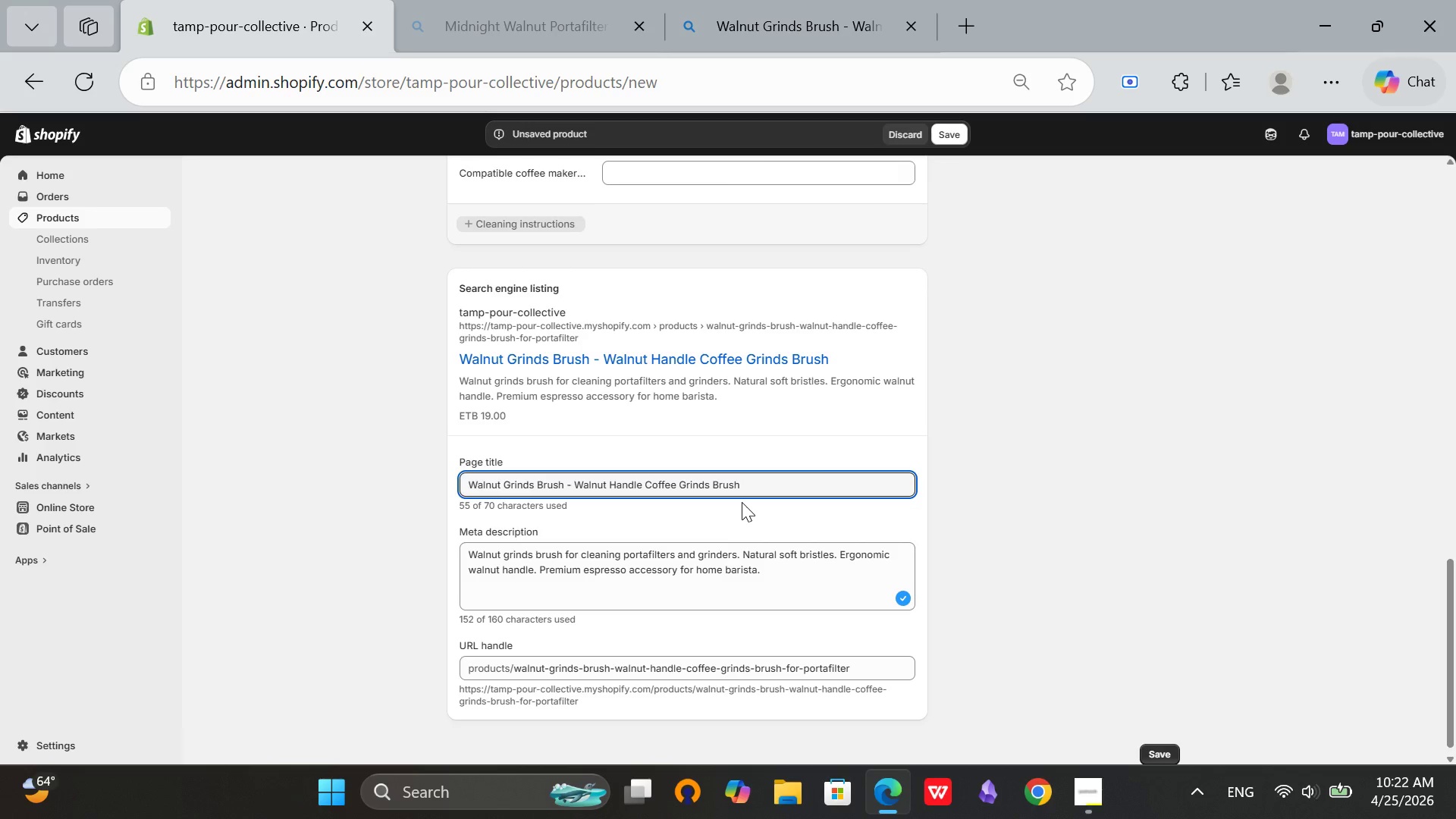 
left_click([1027, 474])
 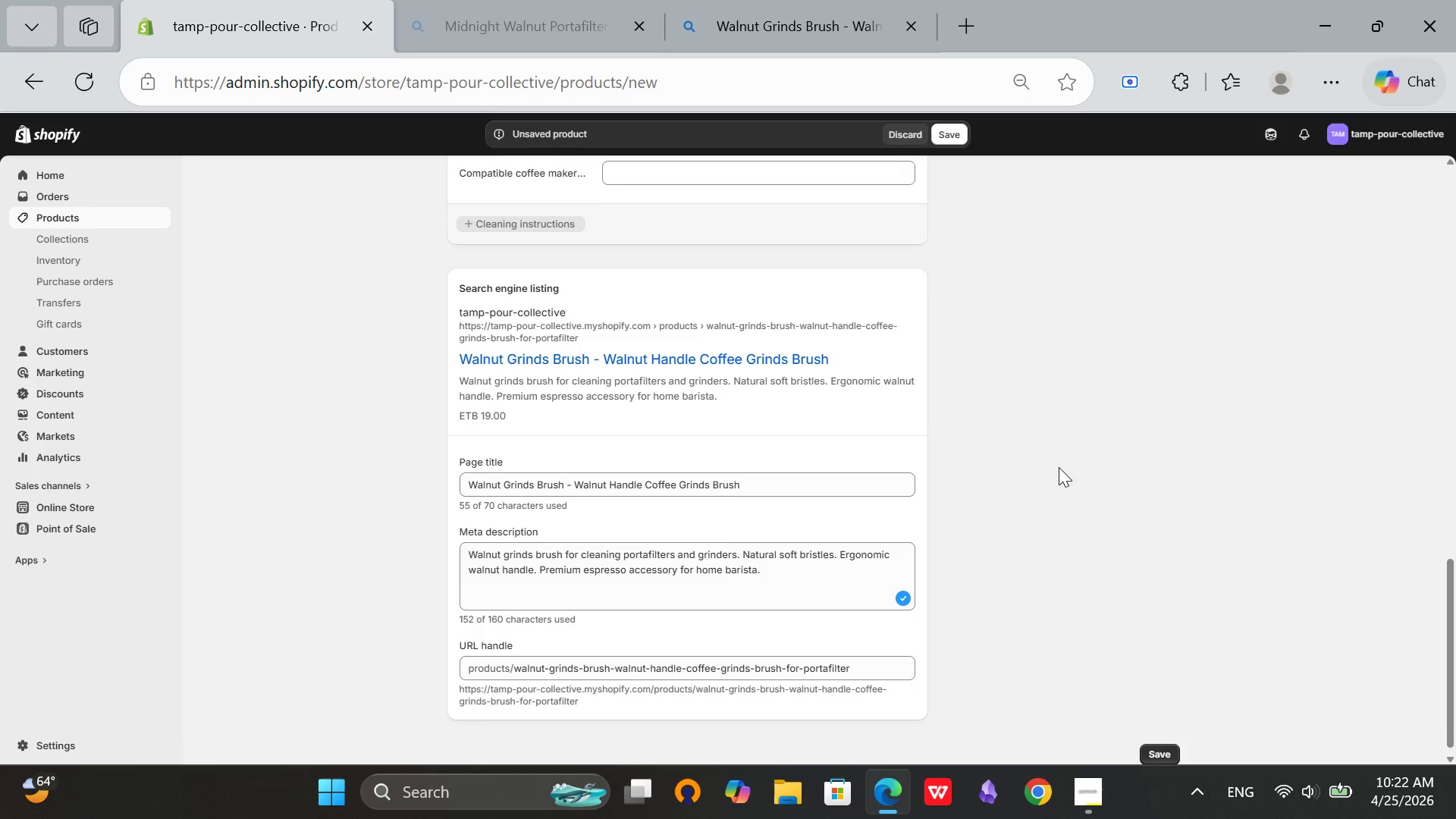 
scroll: coordinate [1059, 467], scroll_direction: up, amount: 3.0
 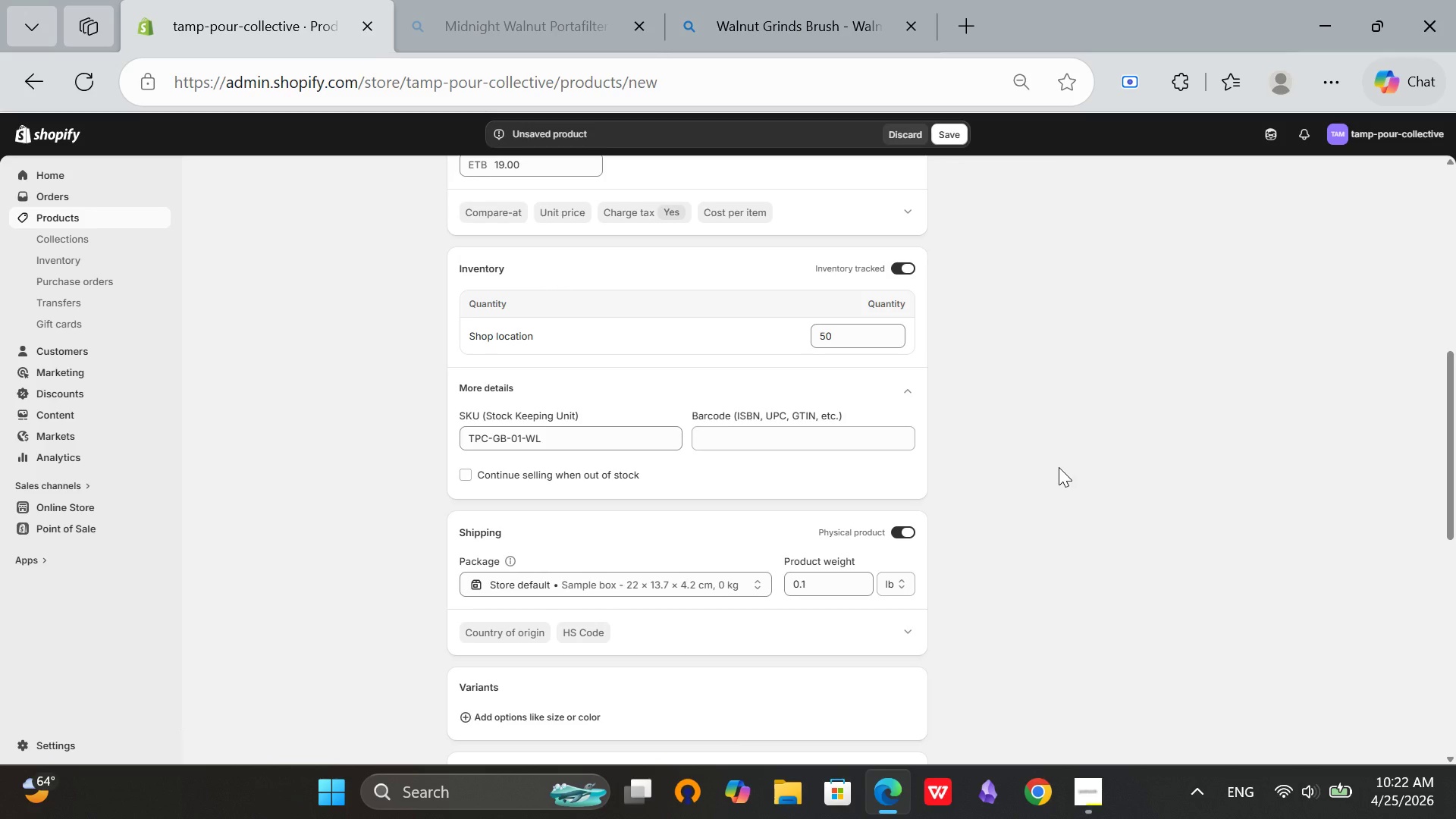 
scroll: coordinate [1059, 467], scroll_direction: none, amount: 0.0
 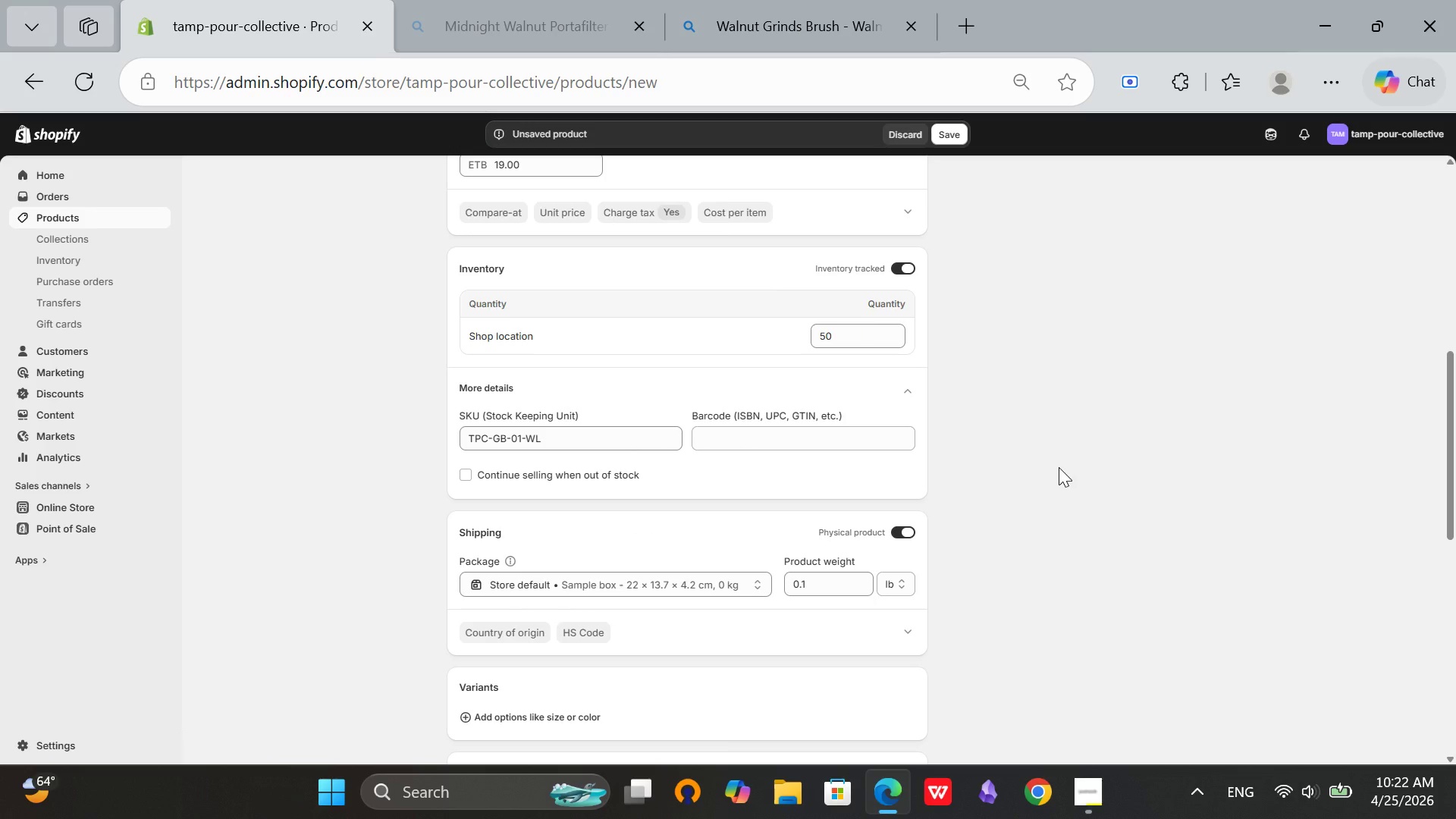 
scroll: coordinate [558, 572], scroll_direction: up, amount: 7.0
 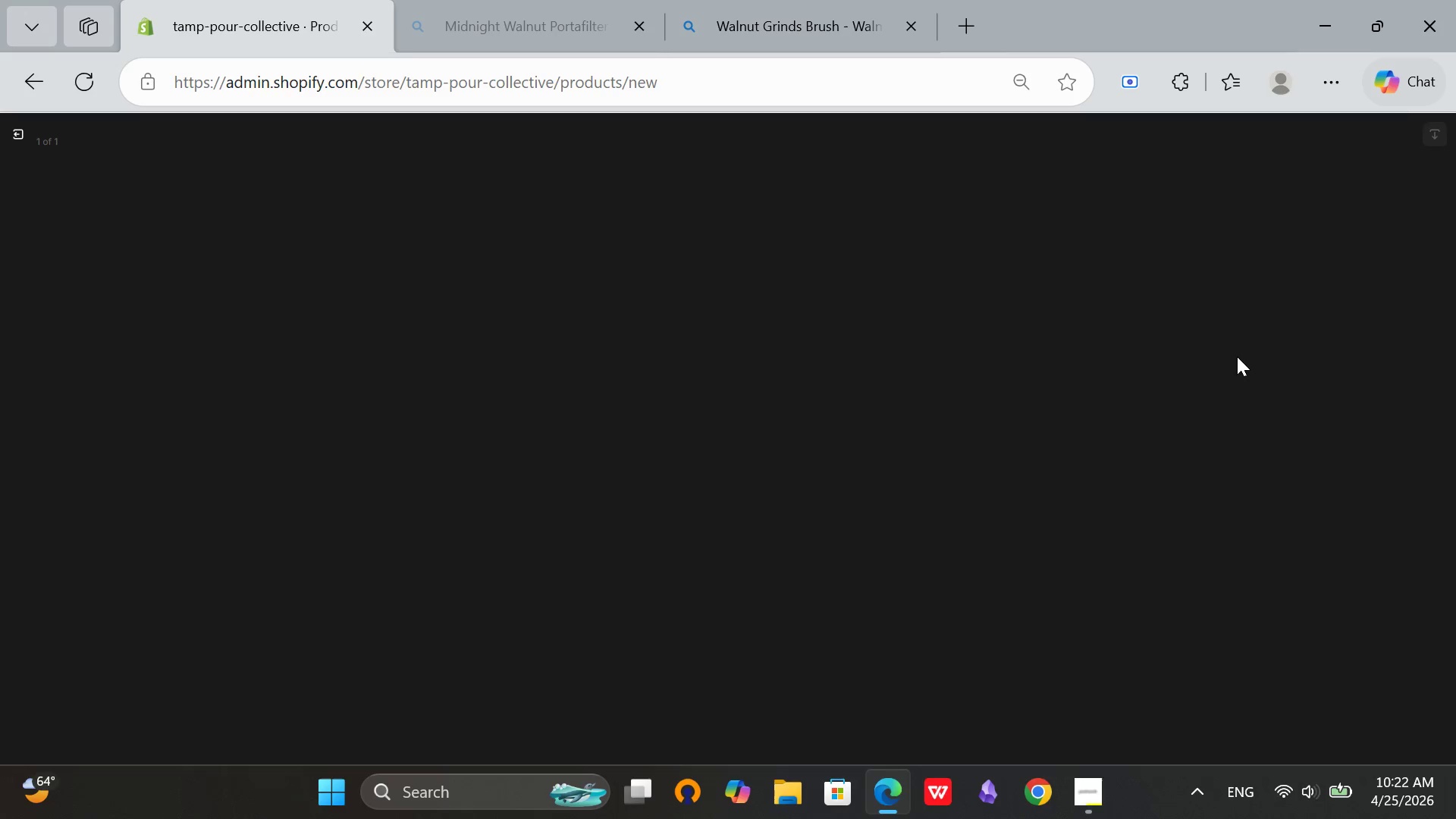 
left_click([1249, 306])
 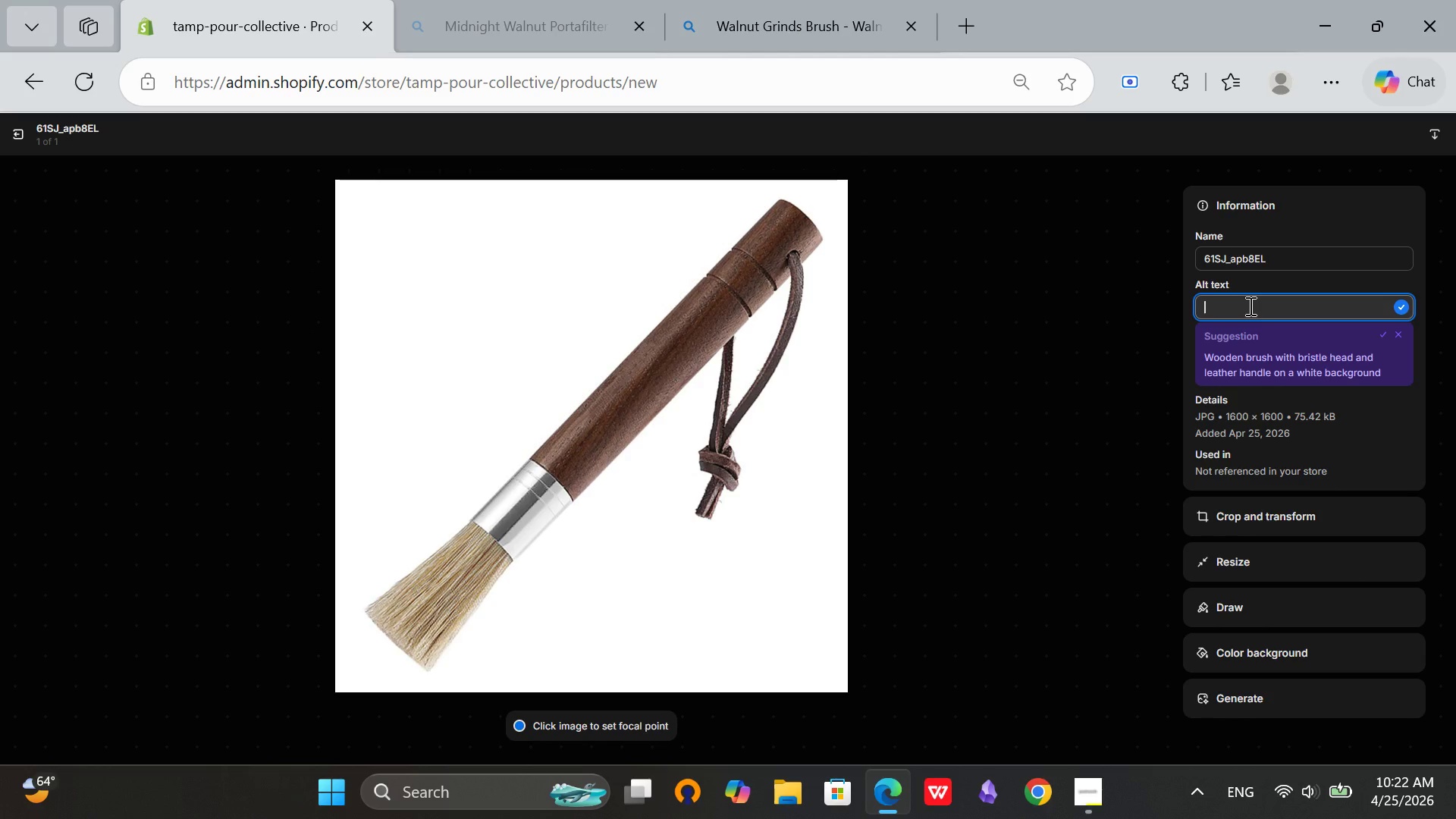 
type(WLA)
 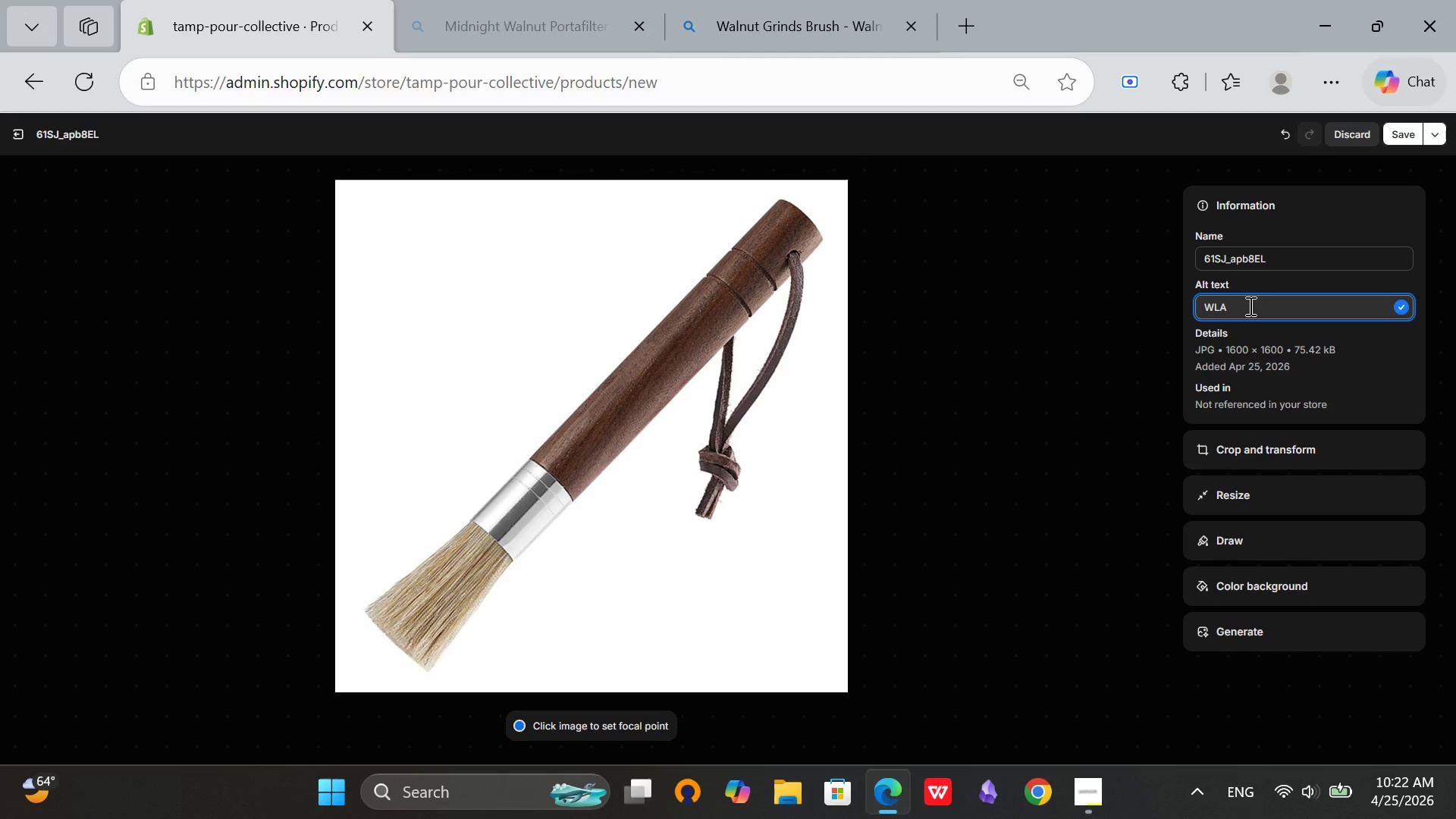 
key(Backspace)
key(Backspace)
type(alnut grinds brush with natural bristles on portafilter basket)
 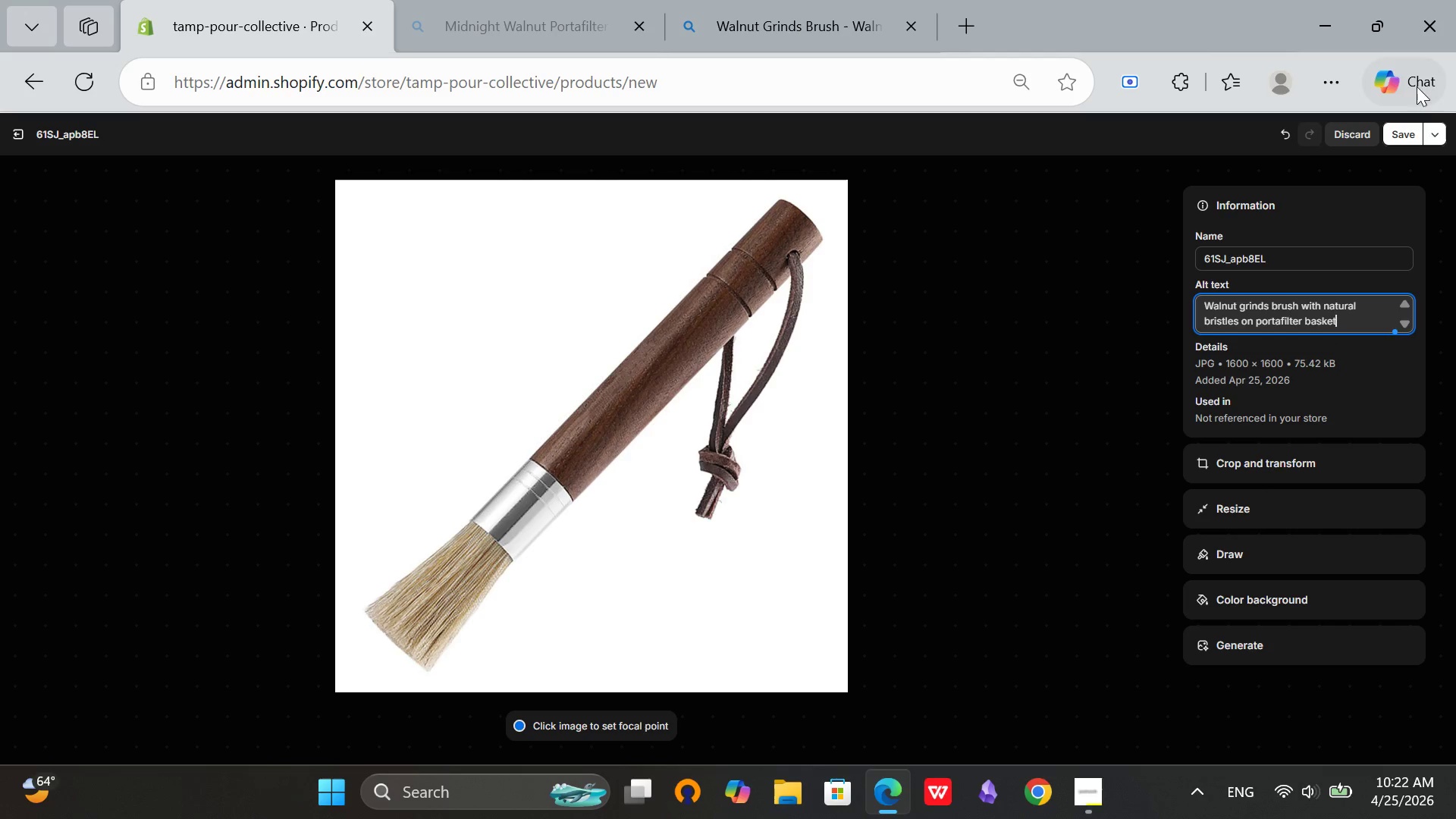 
left_click([1406, 137])
 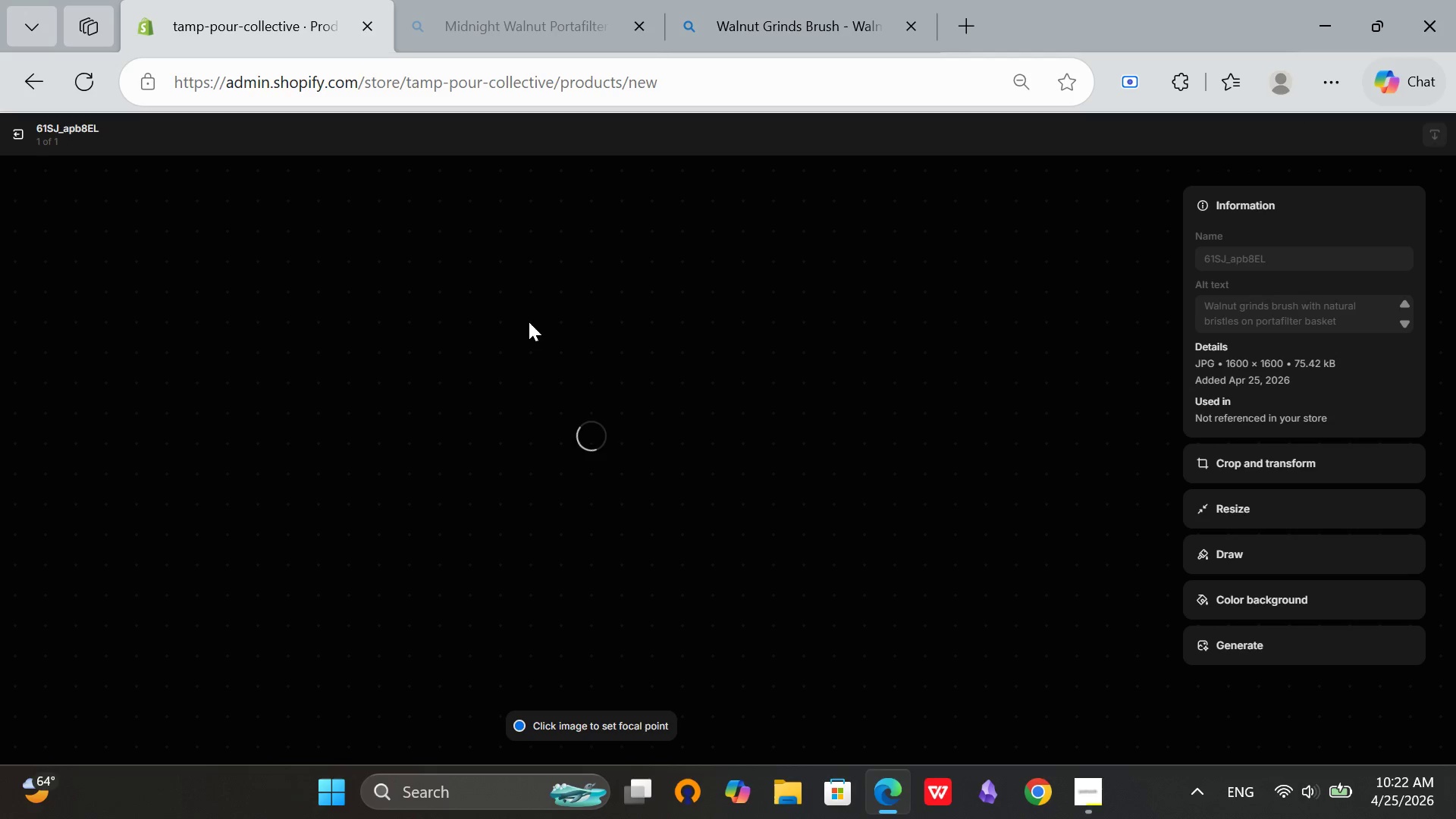 
mouse_move([22, 131])
 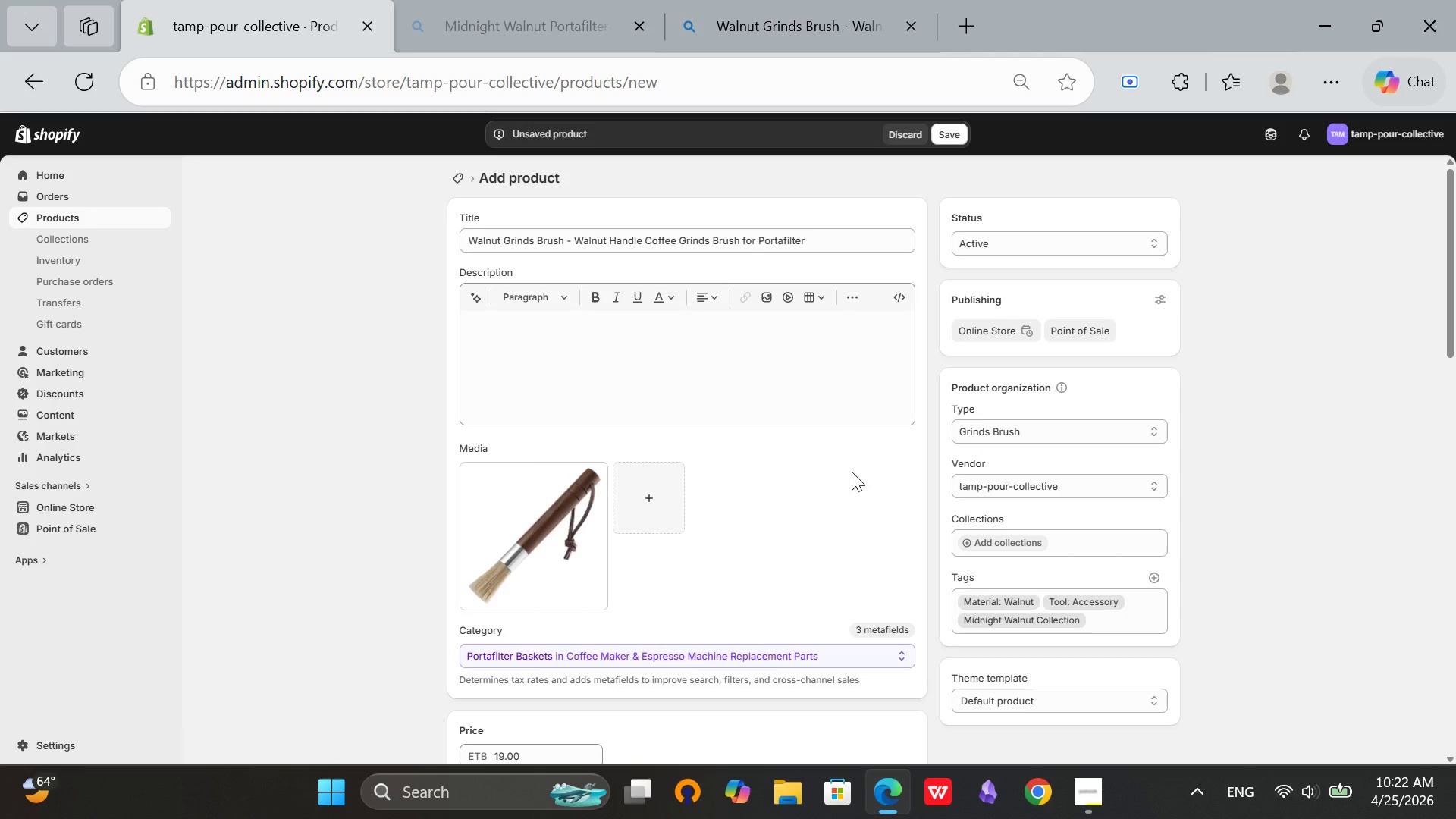 
scroll: coordinate [852, 472], scroll_direction: down, amount: 10.0
 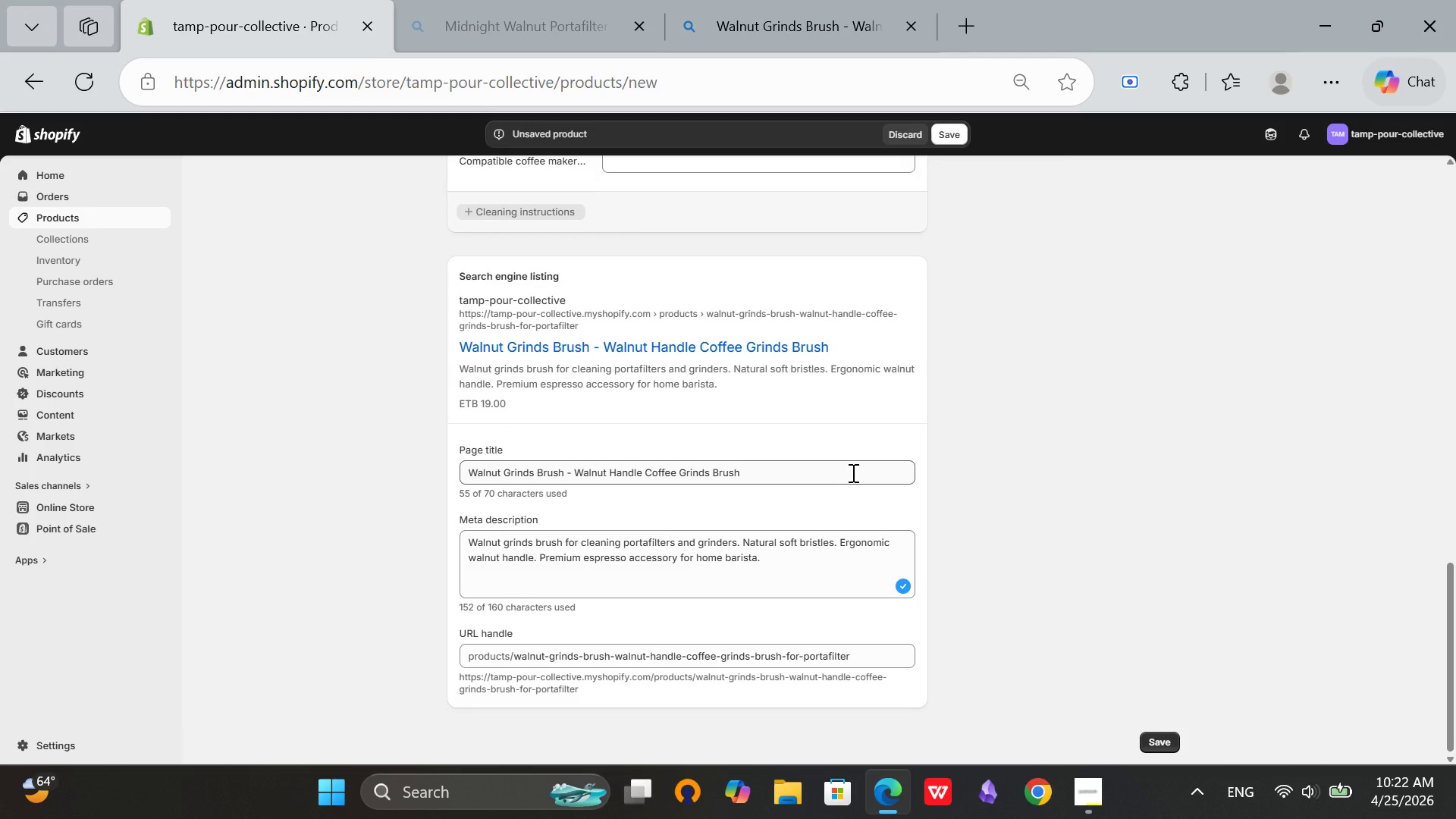 
scroll: coordinate [821, 545], scroll_direction: up, amount: 9.0
 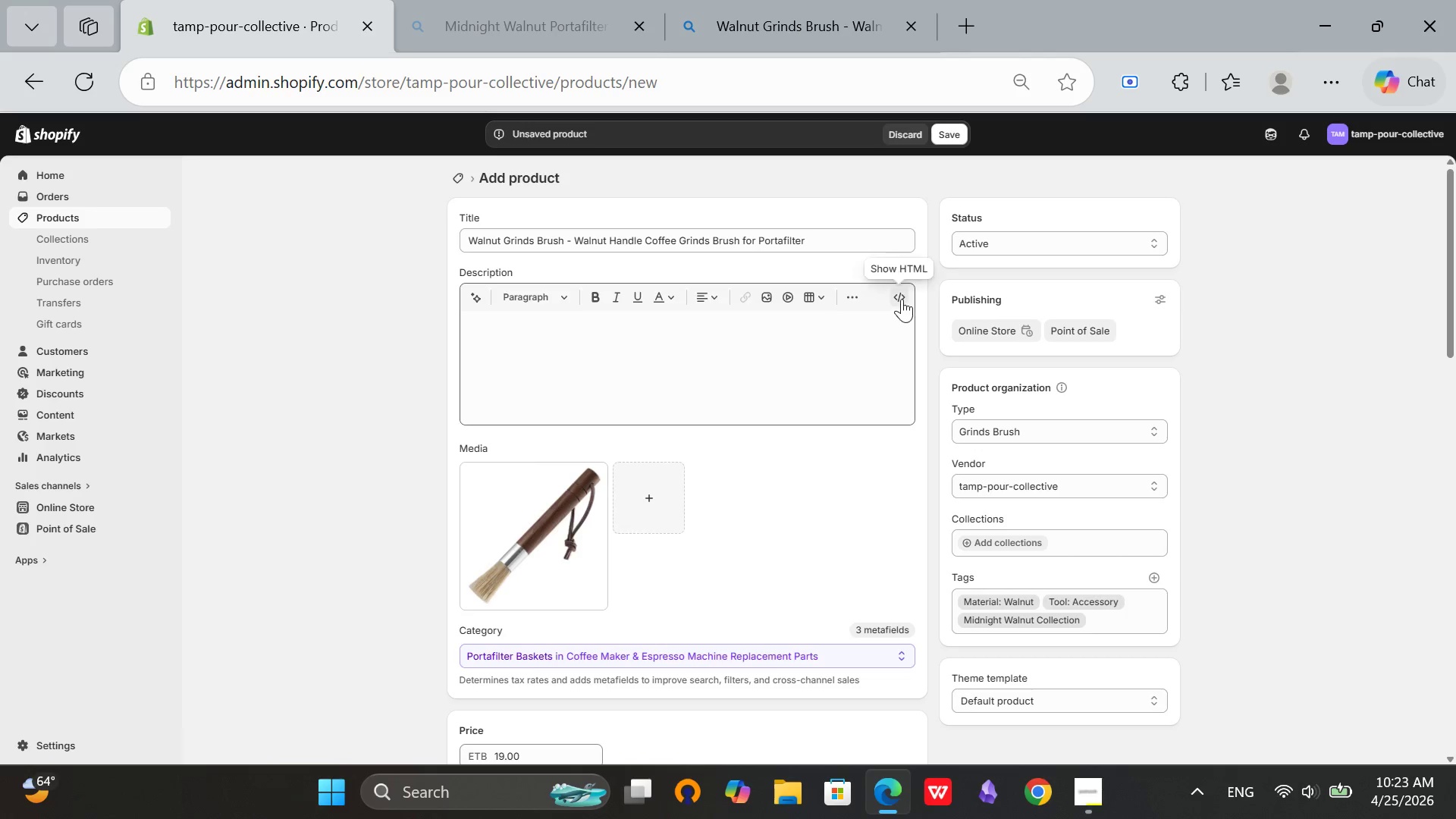 
left_click([900, 290])
 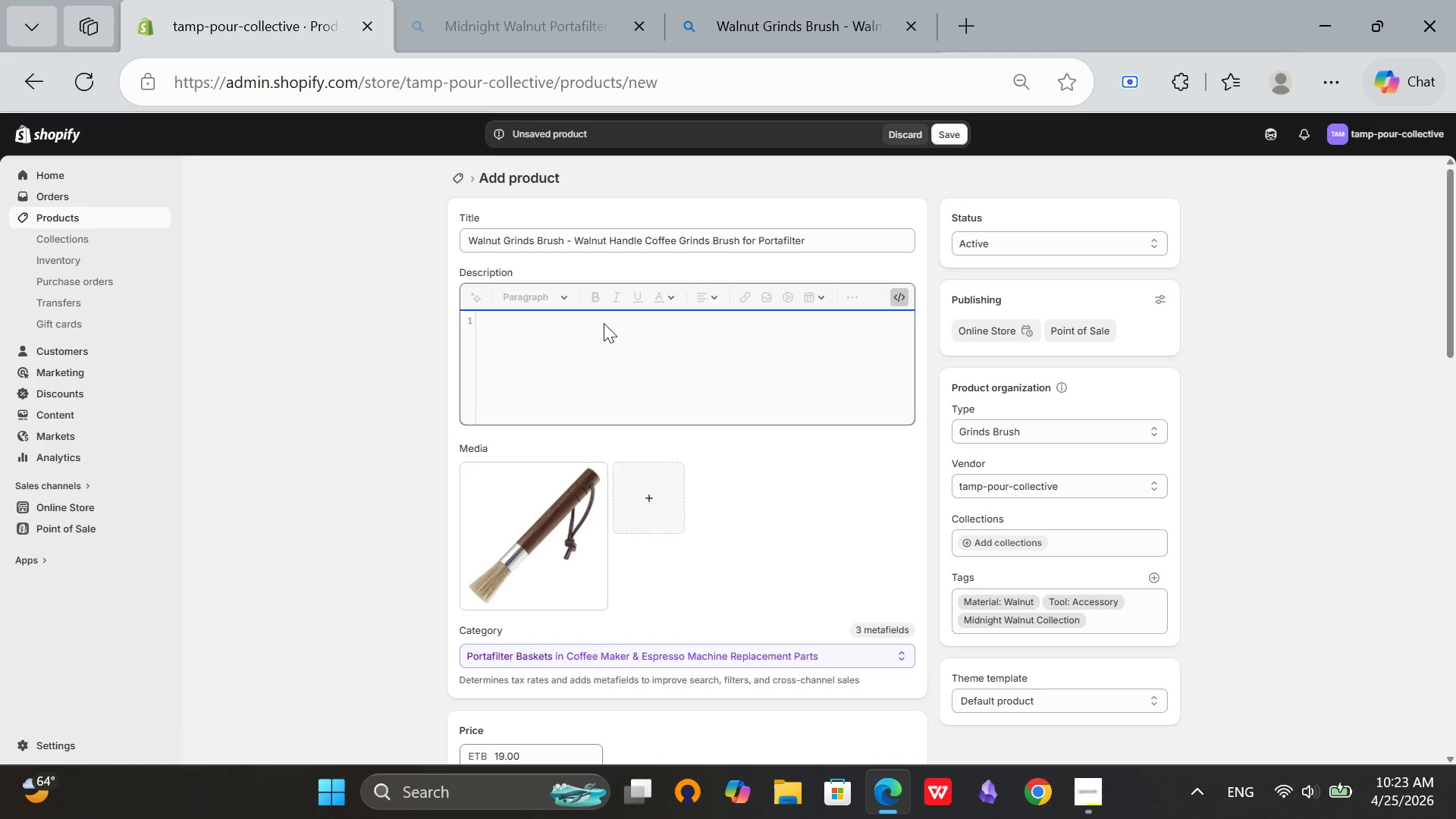 
key(Shift+ShiftRight)
 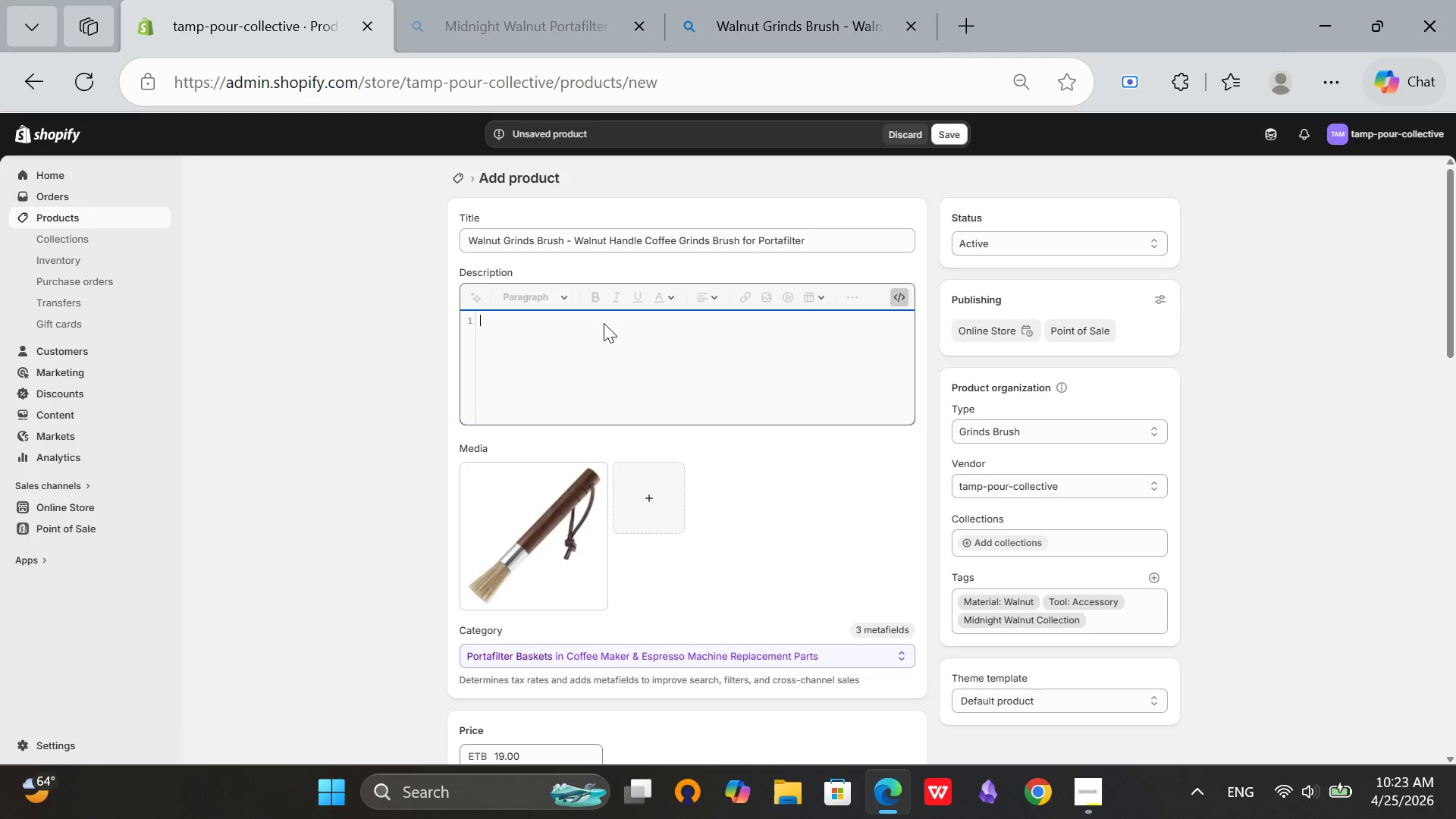 
key(Shift+Comma)
 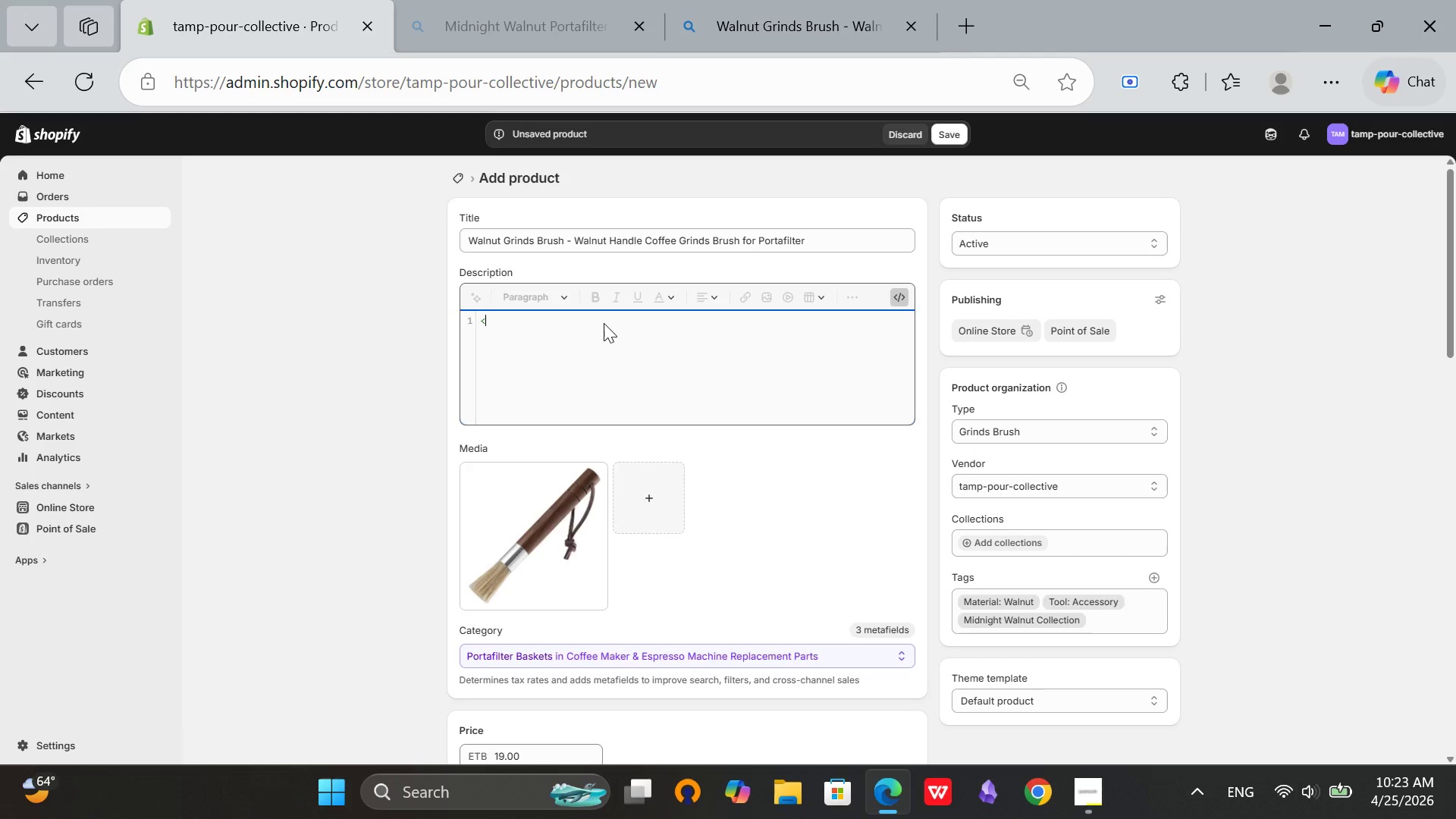 
key(P)
 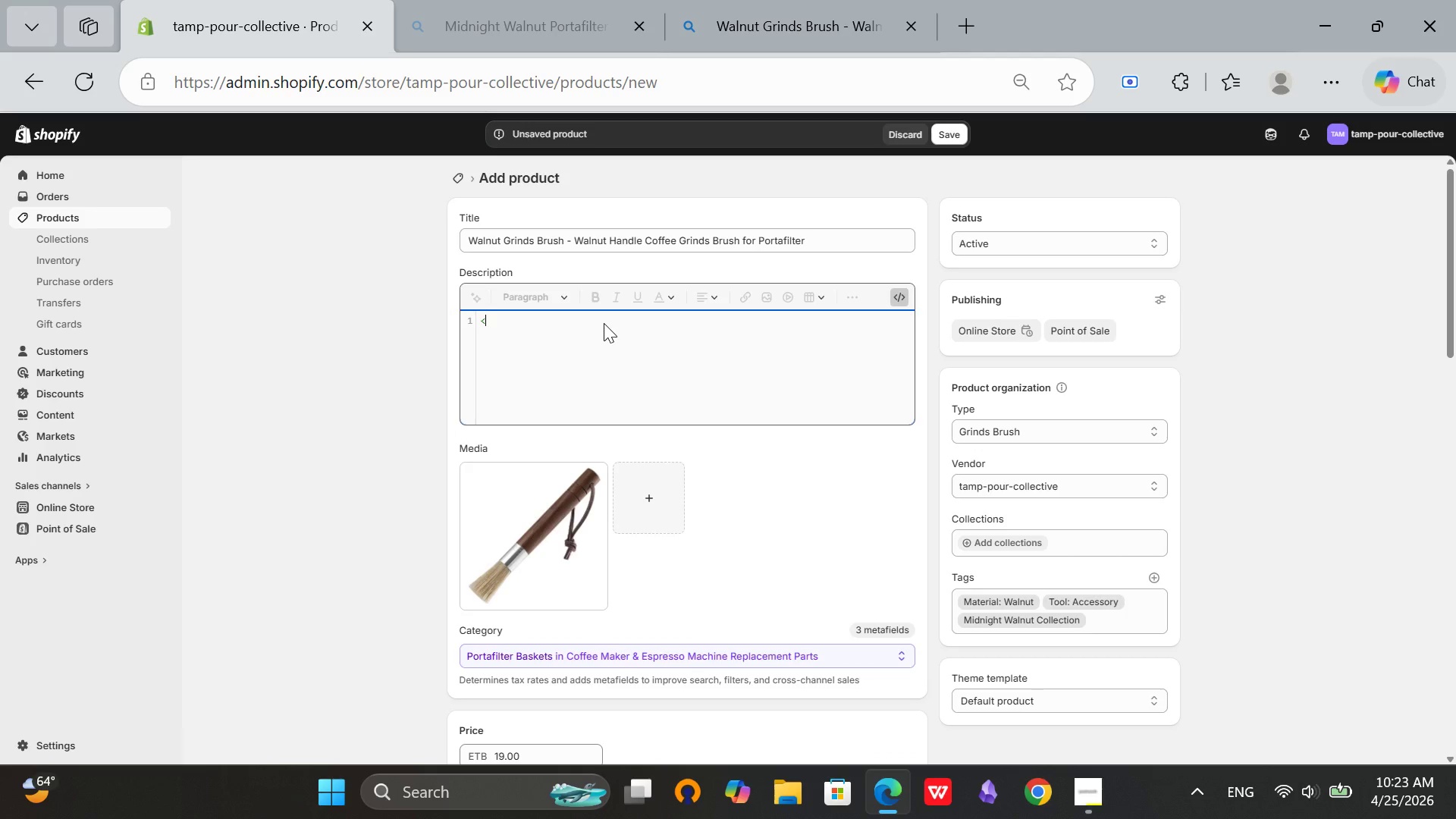 
key(Shift+ShiftRight)
 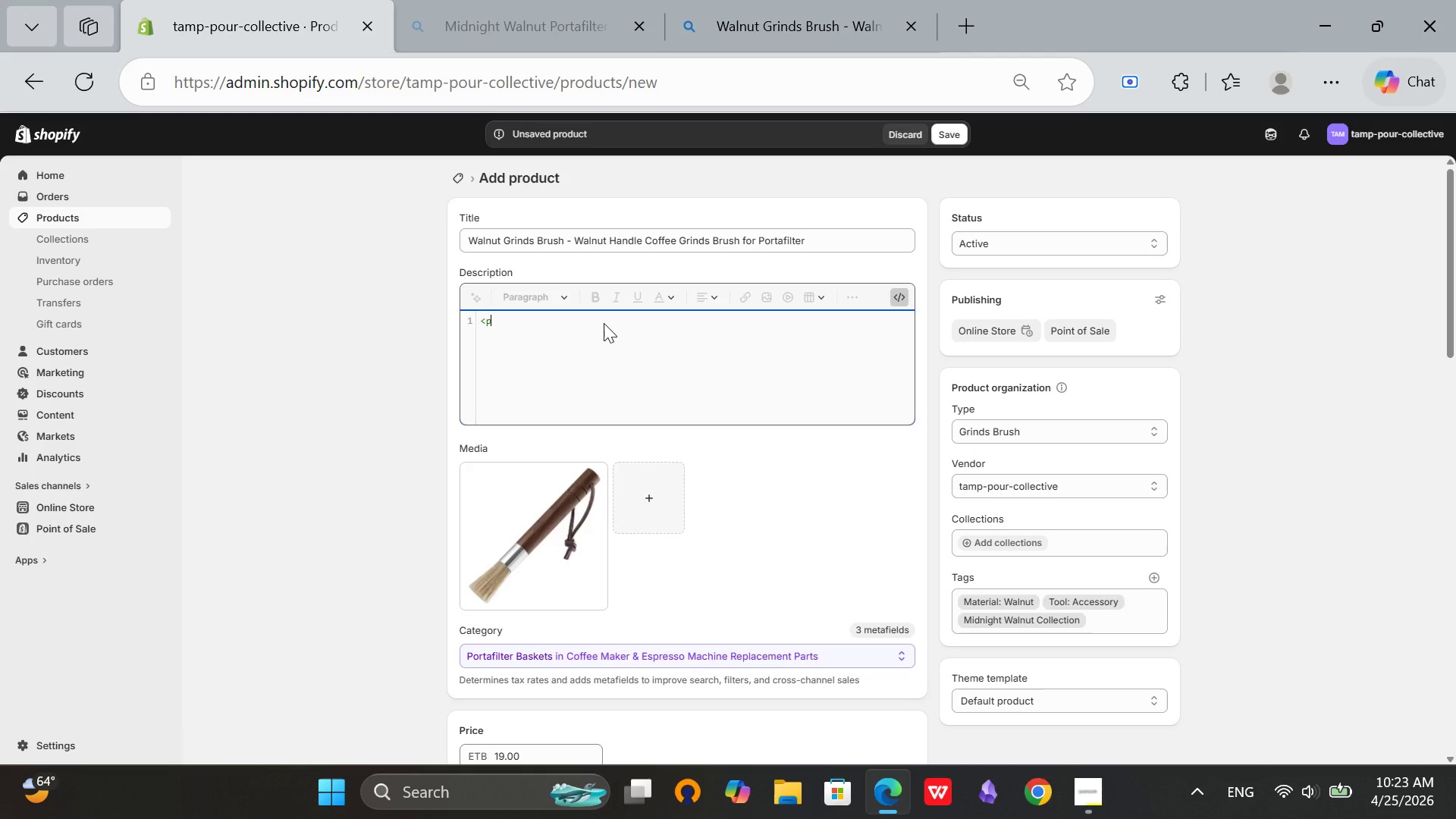 
key(Period)
 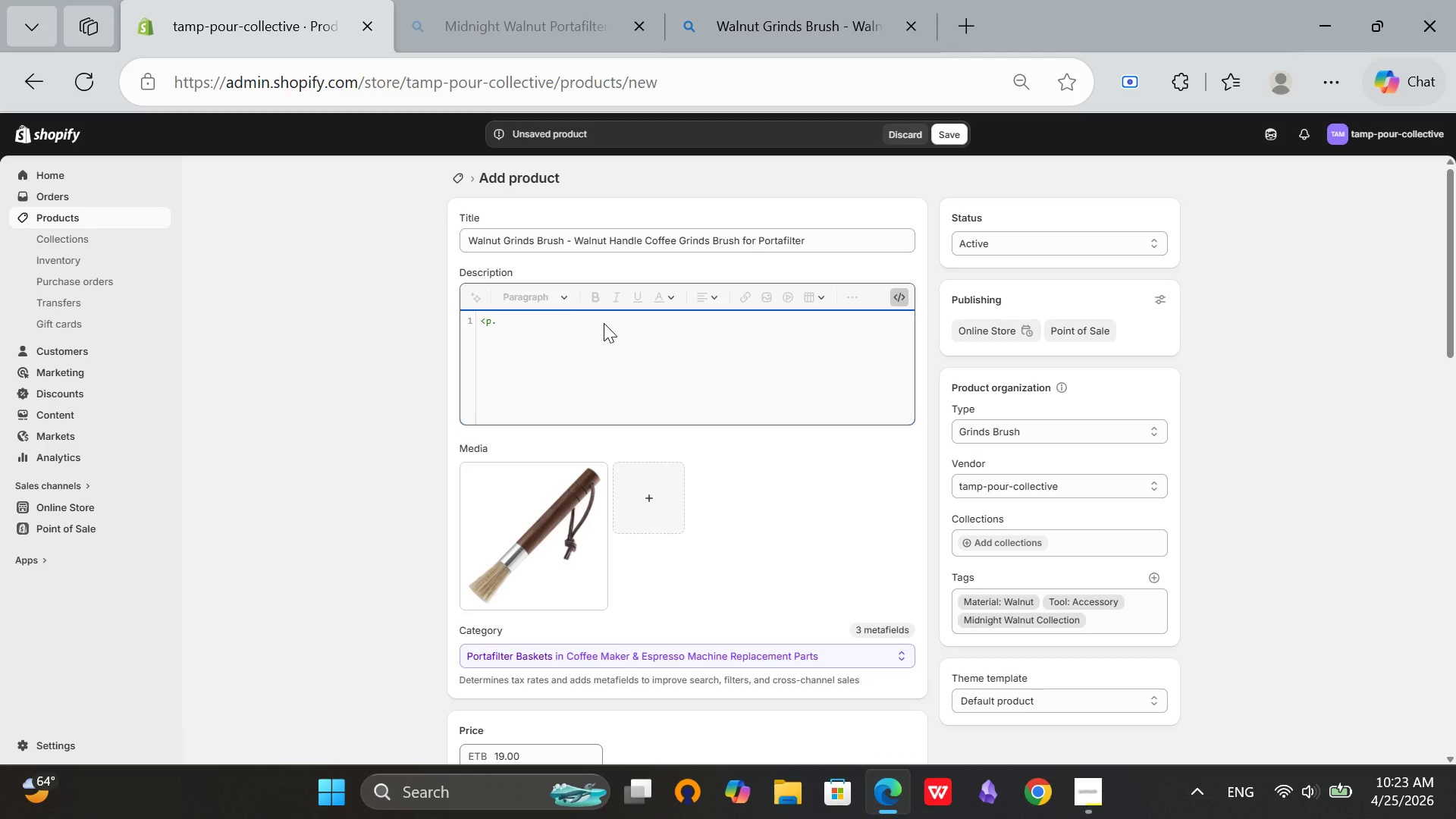 
key(Backspace)
 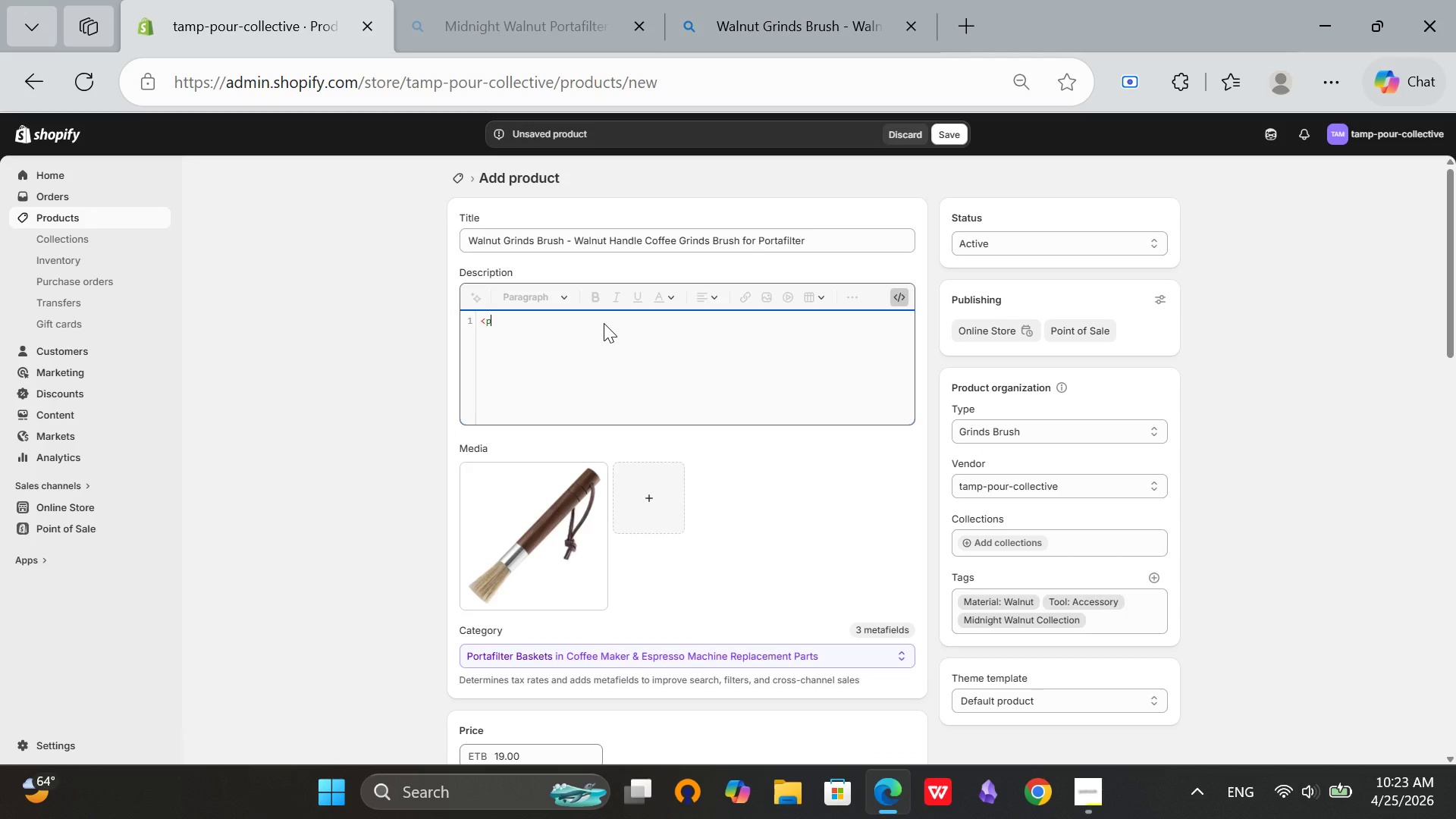 
key(Shift+Period)
 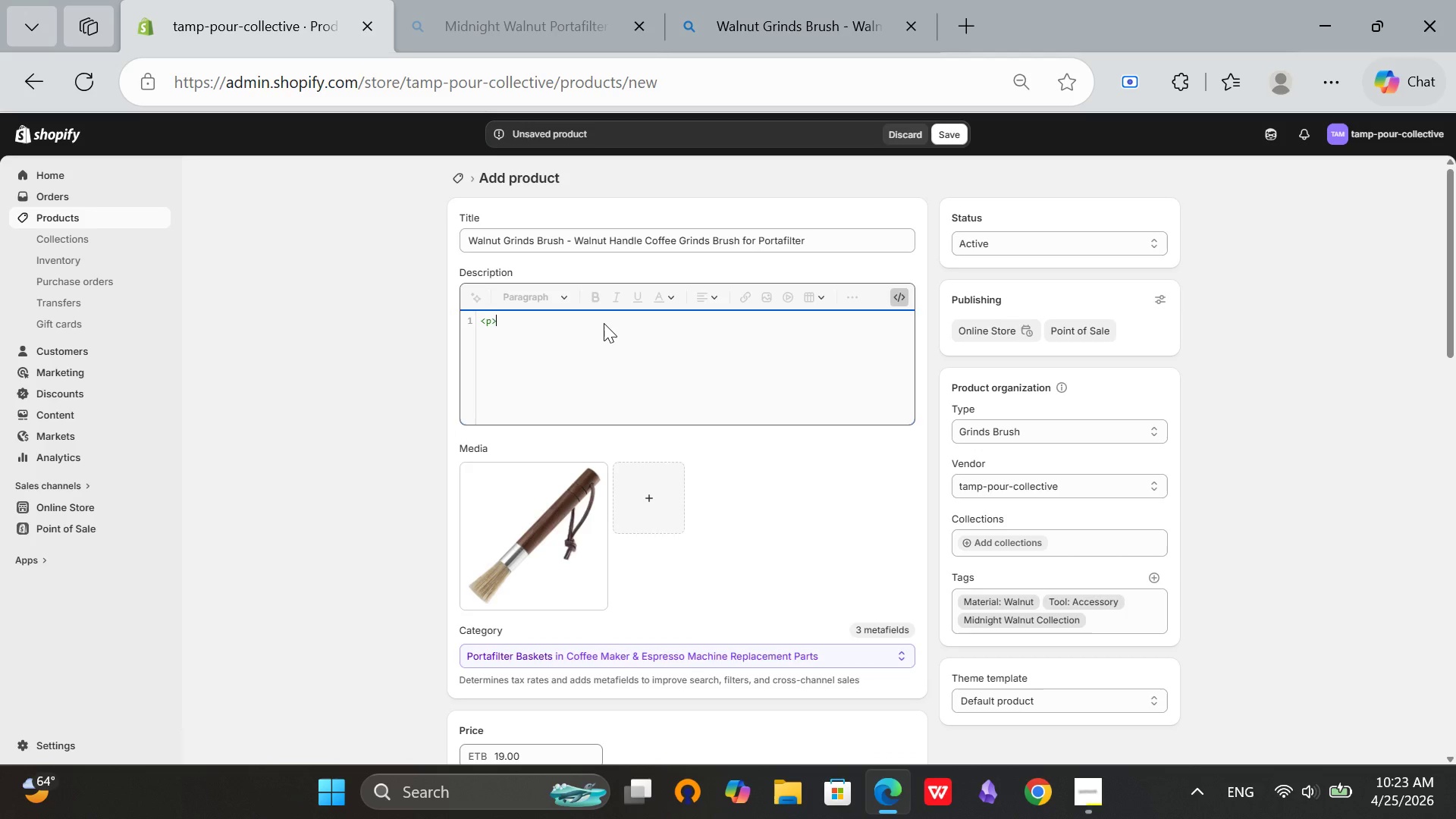 
wait(5.55)
 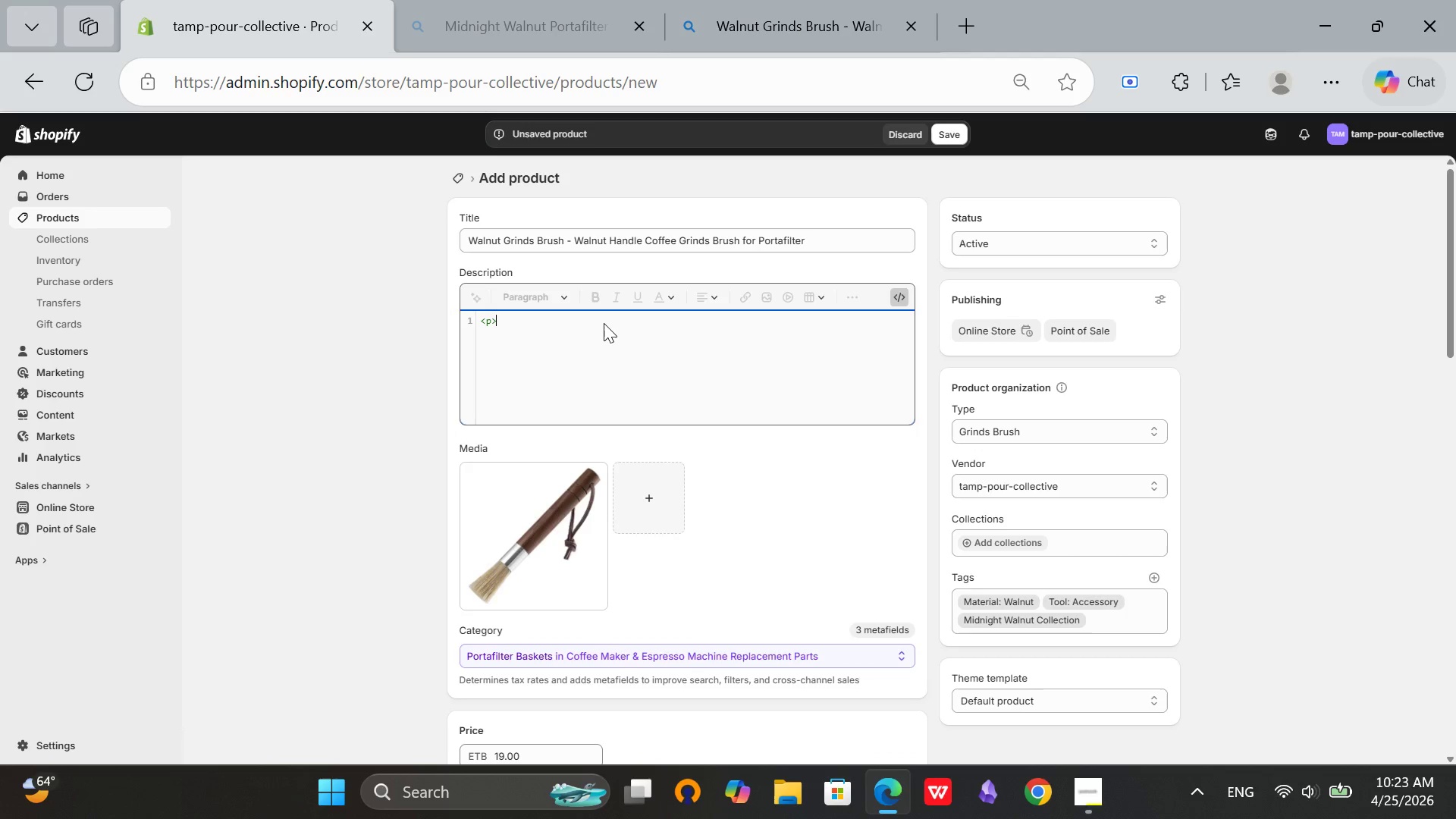 
scroll: coordinate [600, 328], scroll_direction: down, amount: 3.0
 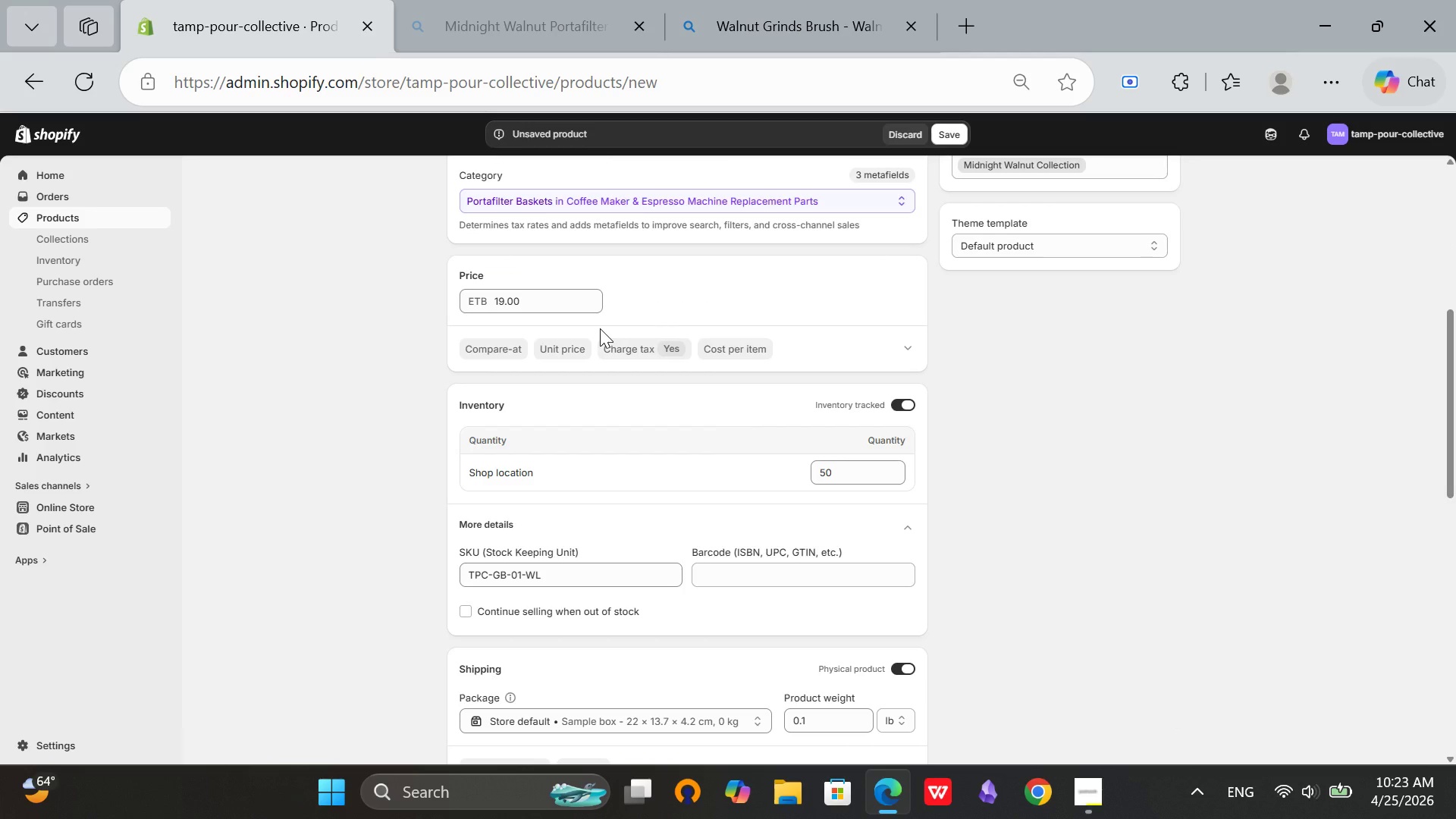 
scroll: coordinate [600, 328], scroll_direction: none, amount: 0.0
 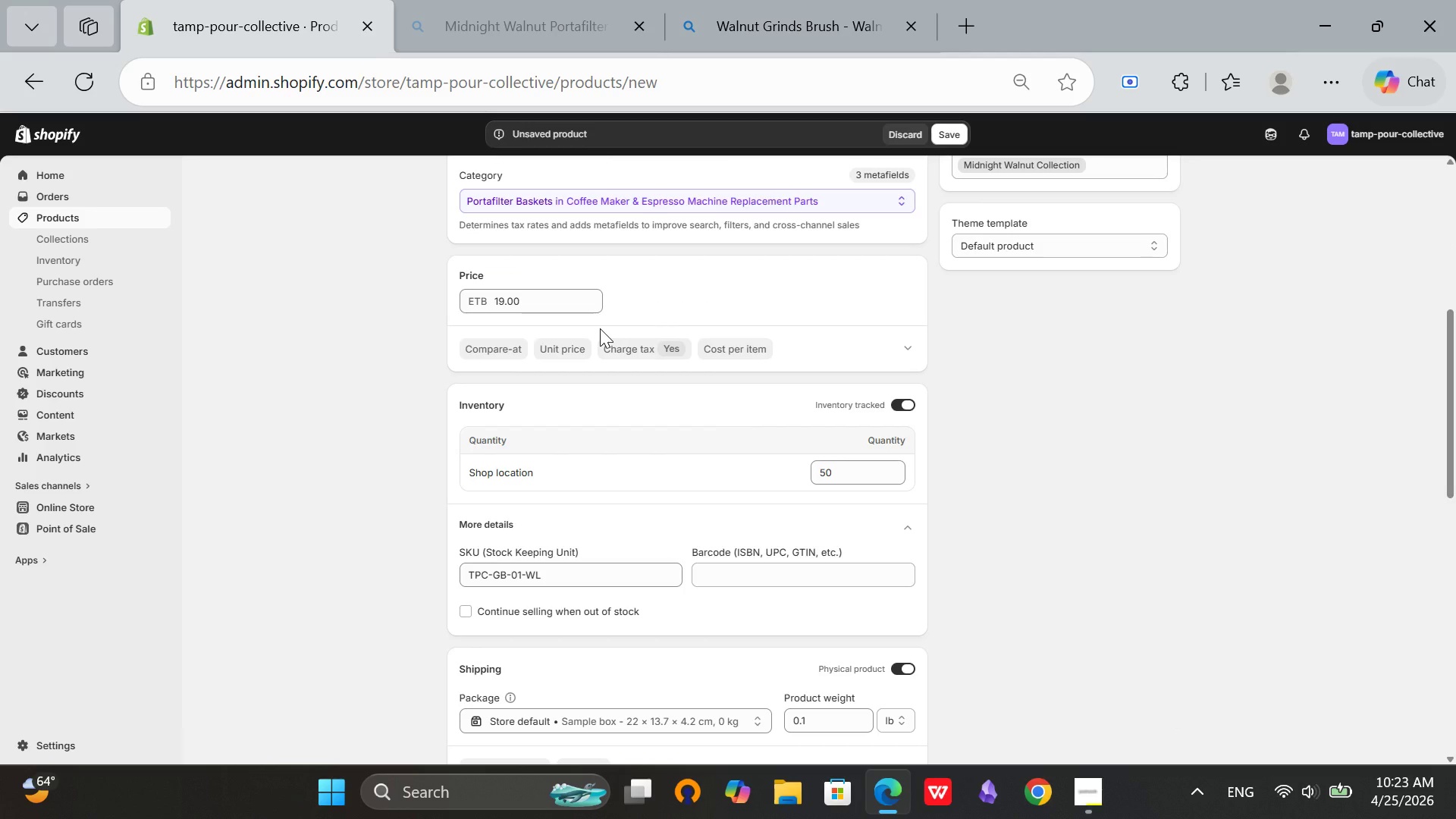 
scroll: coordinate [600, 328], scroll_direction: up, amount: 9.0
 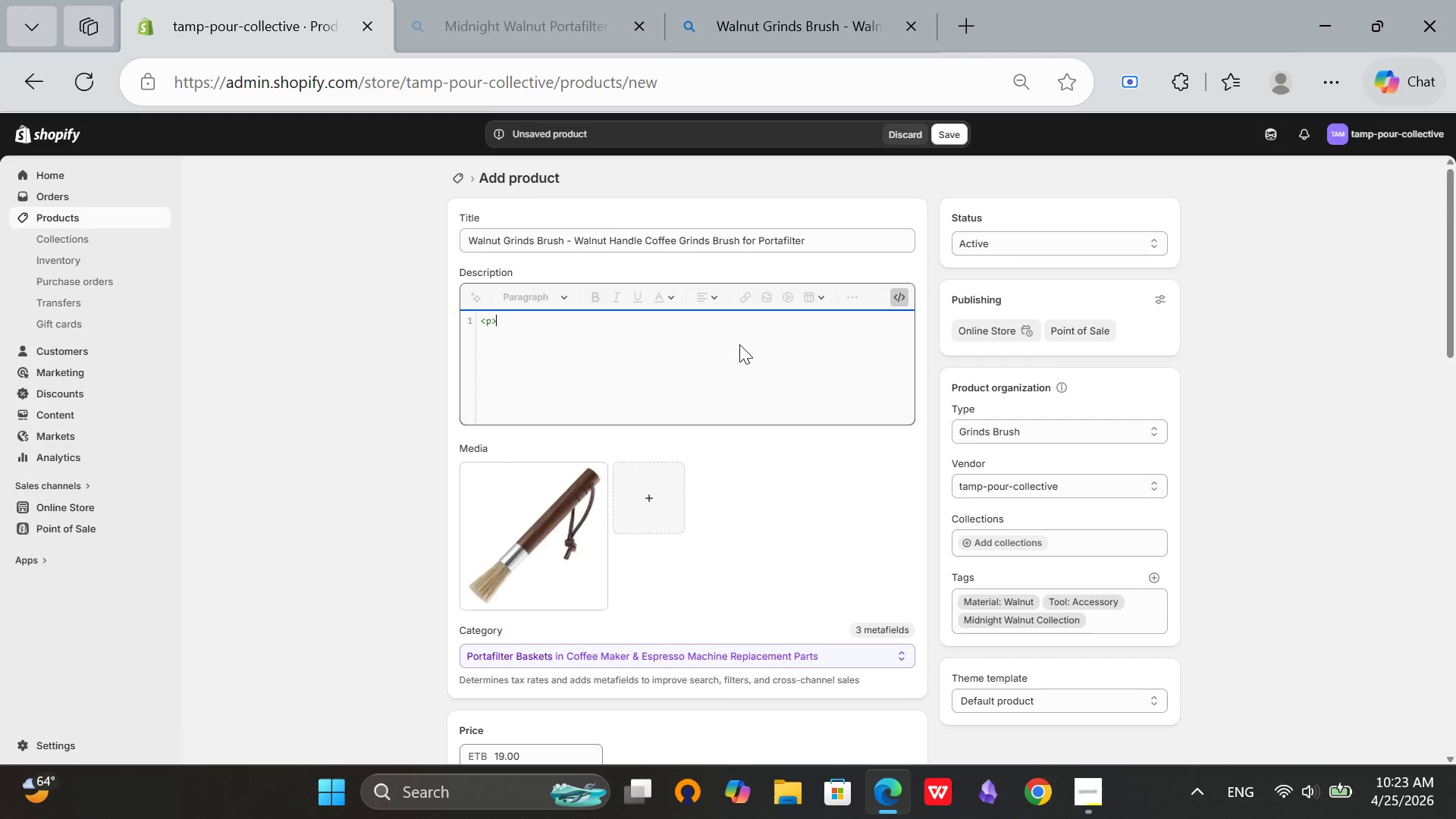 
type(The Walnut g)
key(Backspace)
key(Backspace)
type( Grinds Brush keeps your grinder and workstation clean. Natural bristles are gentle i)
key(Backspace)
type(on metal. Walnut handle)
 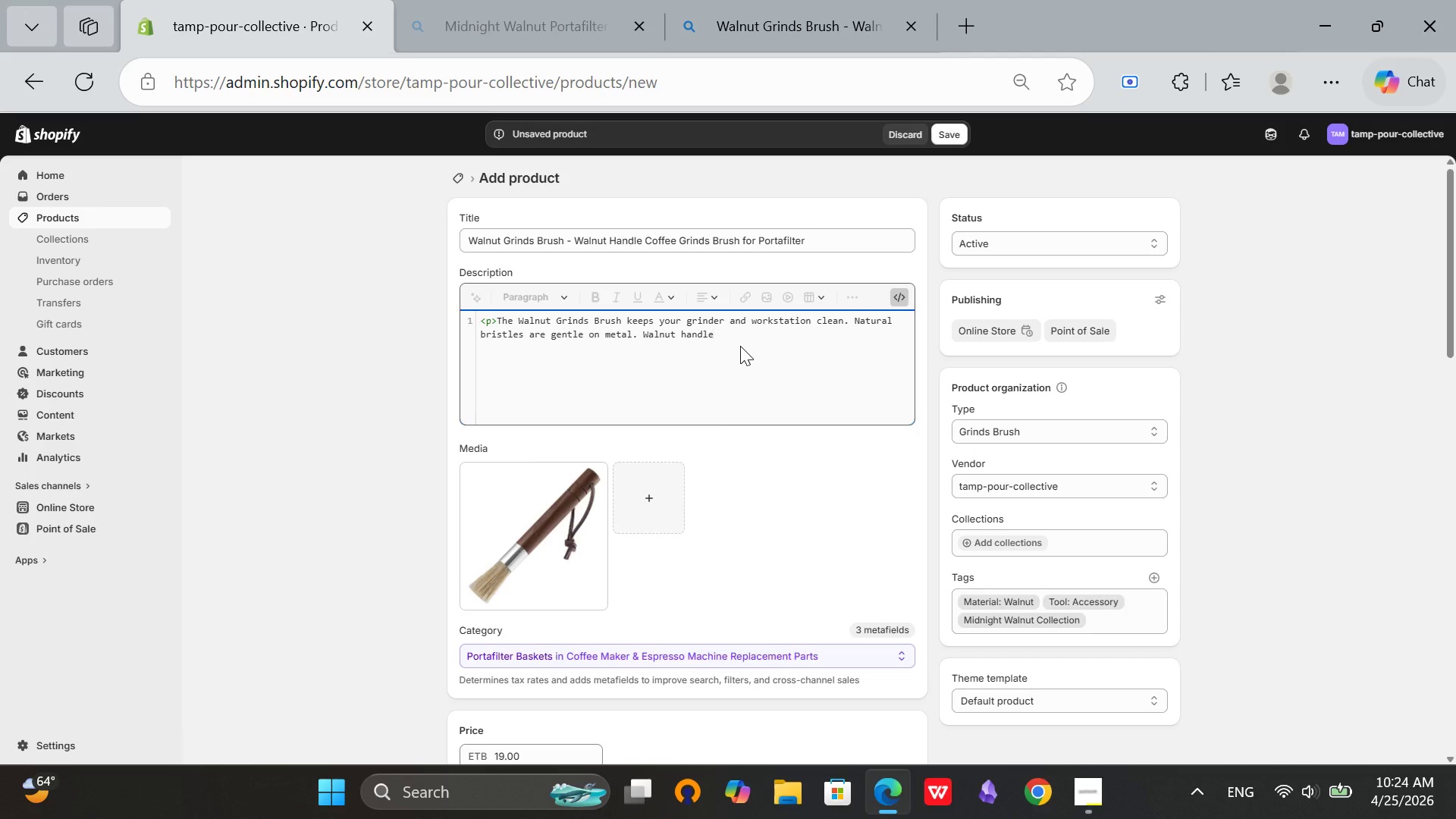 
type( matches the)
 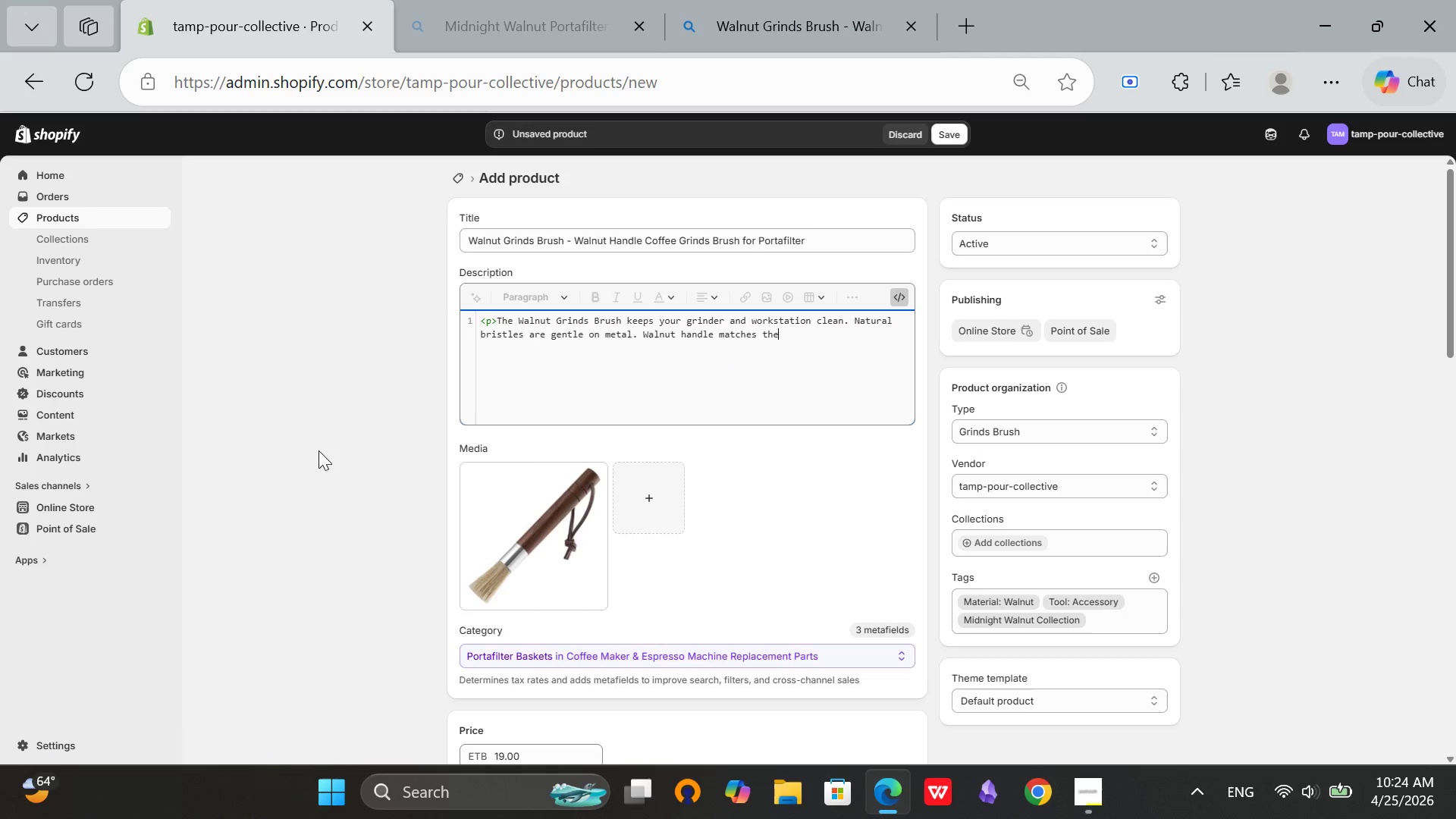 
type( Midnight Walnut collectin.</p>)
 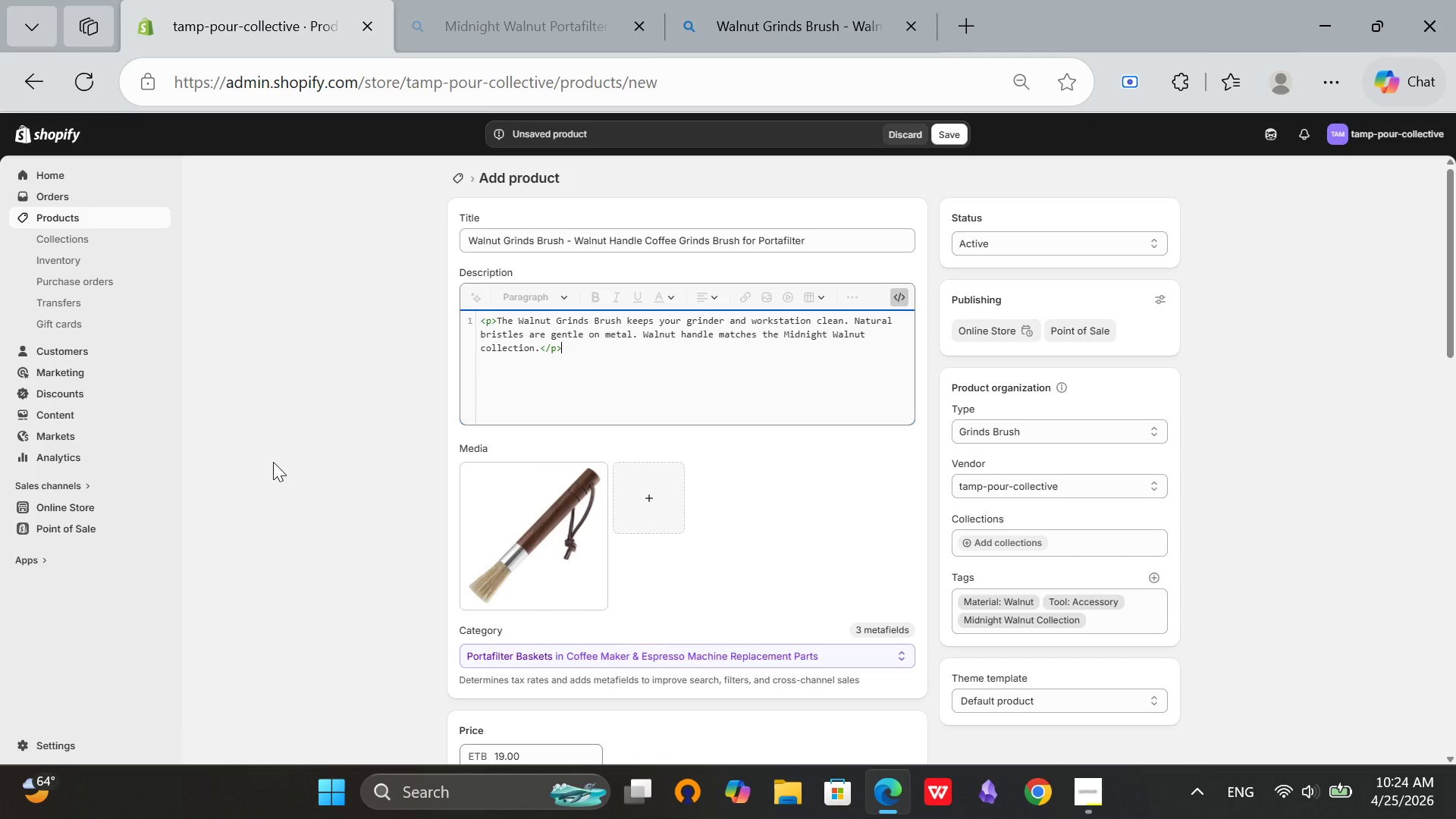 
key(Enter)
 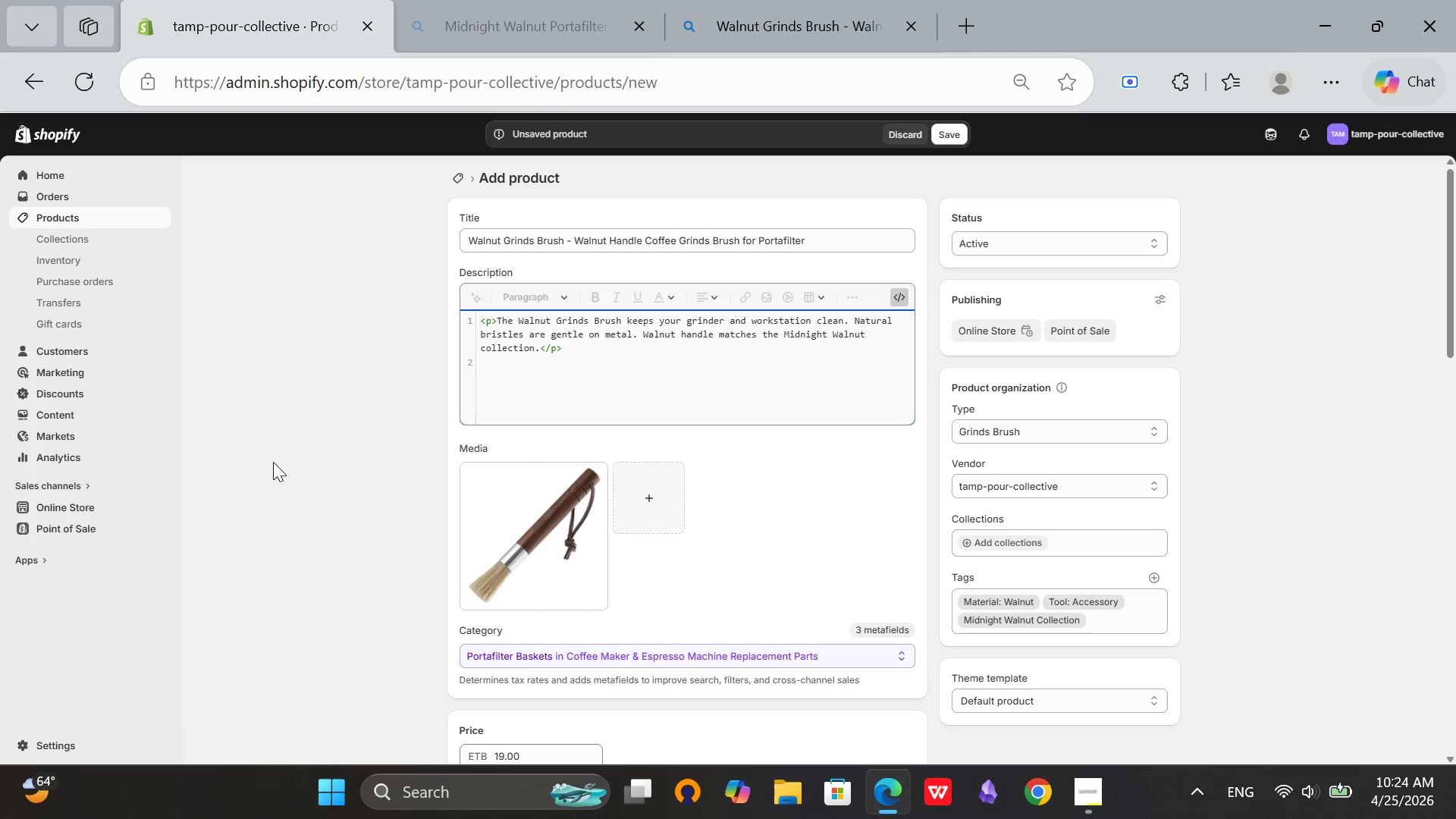 
type(<h3)
 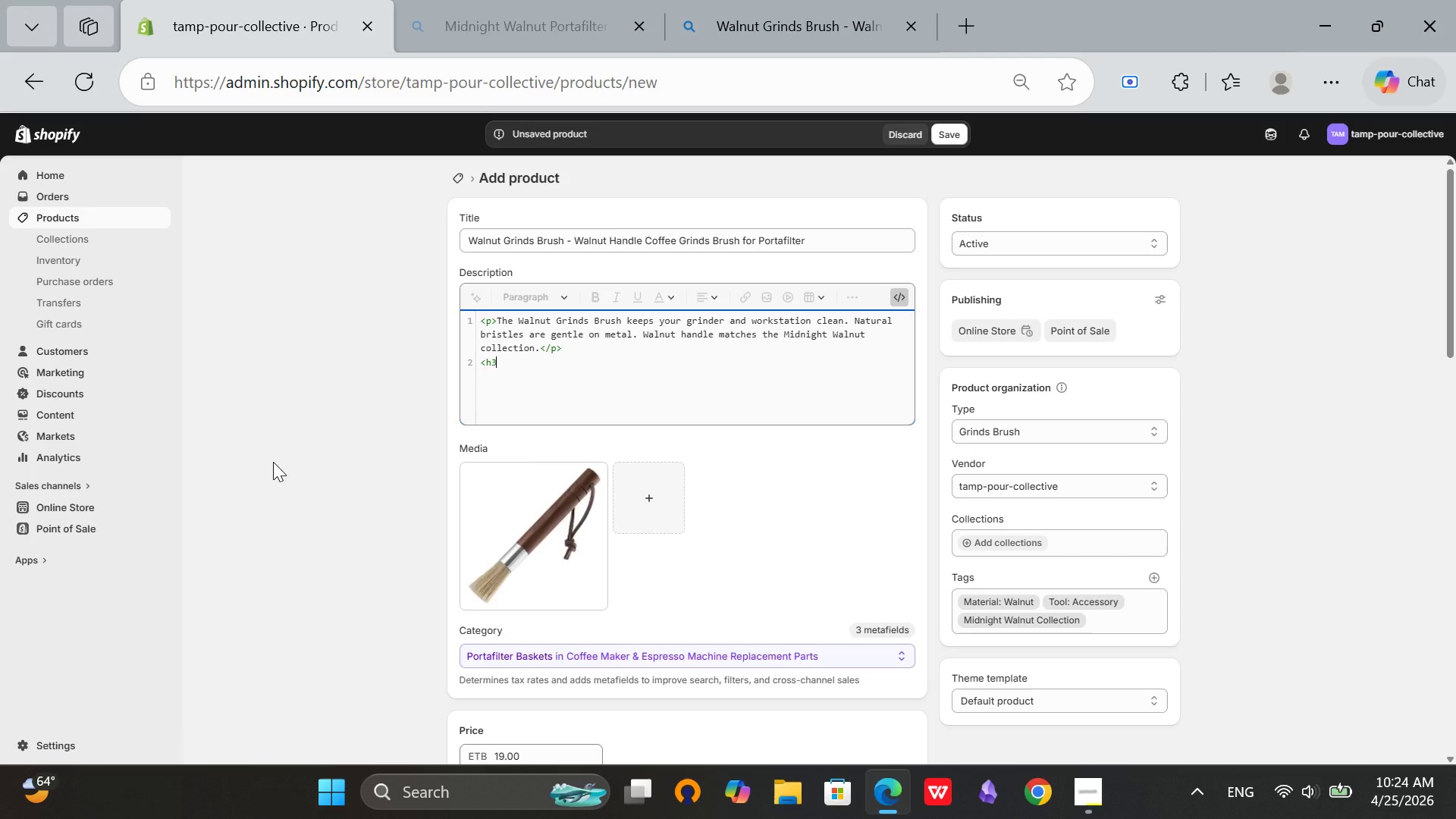 
hold_key(key=ShiftRight, duration=0.39)
 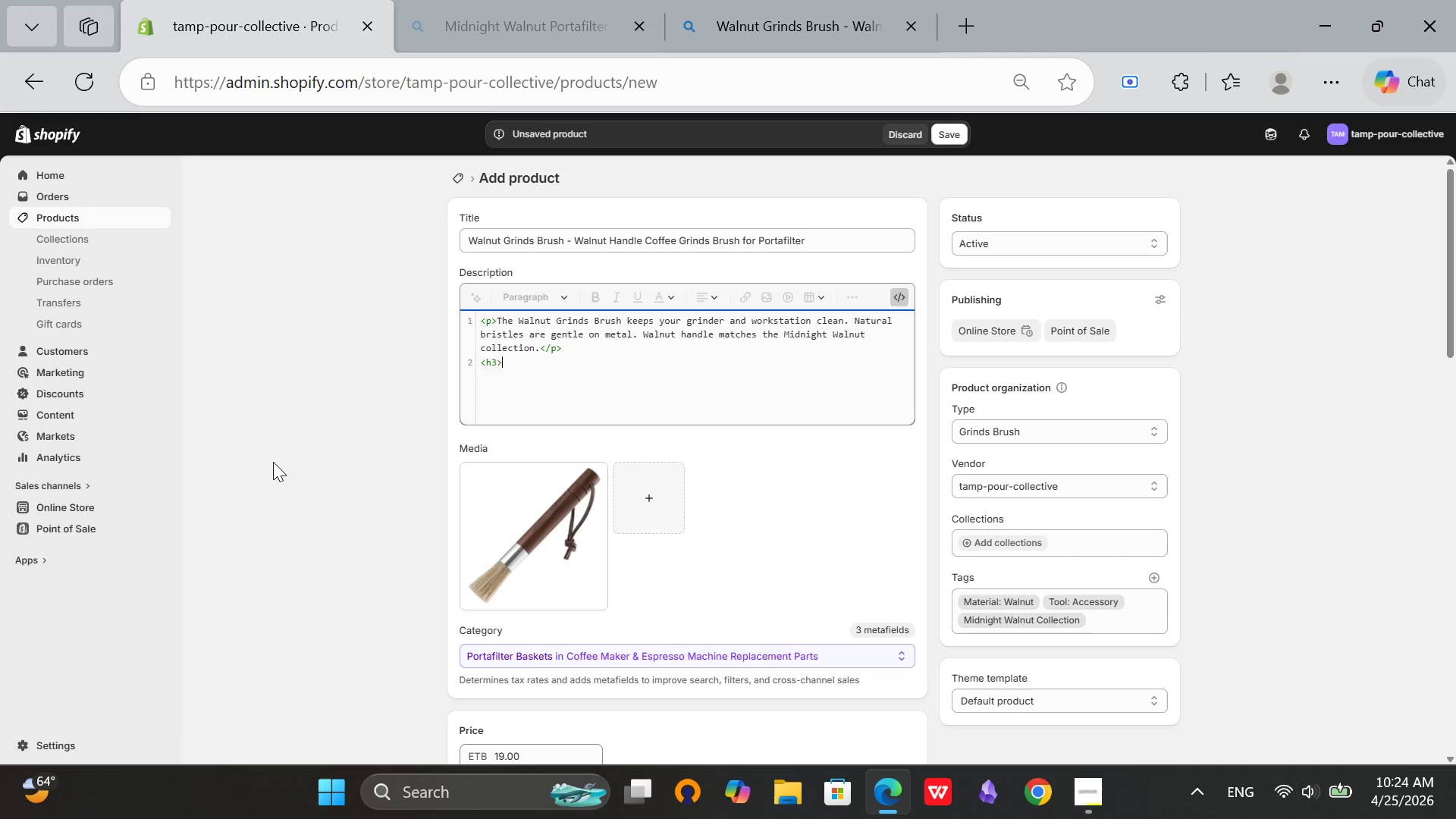 
hold_key(key=Period, duration=0.34)
 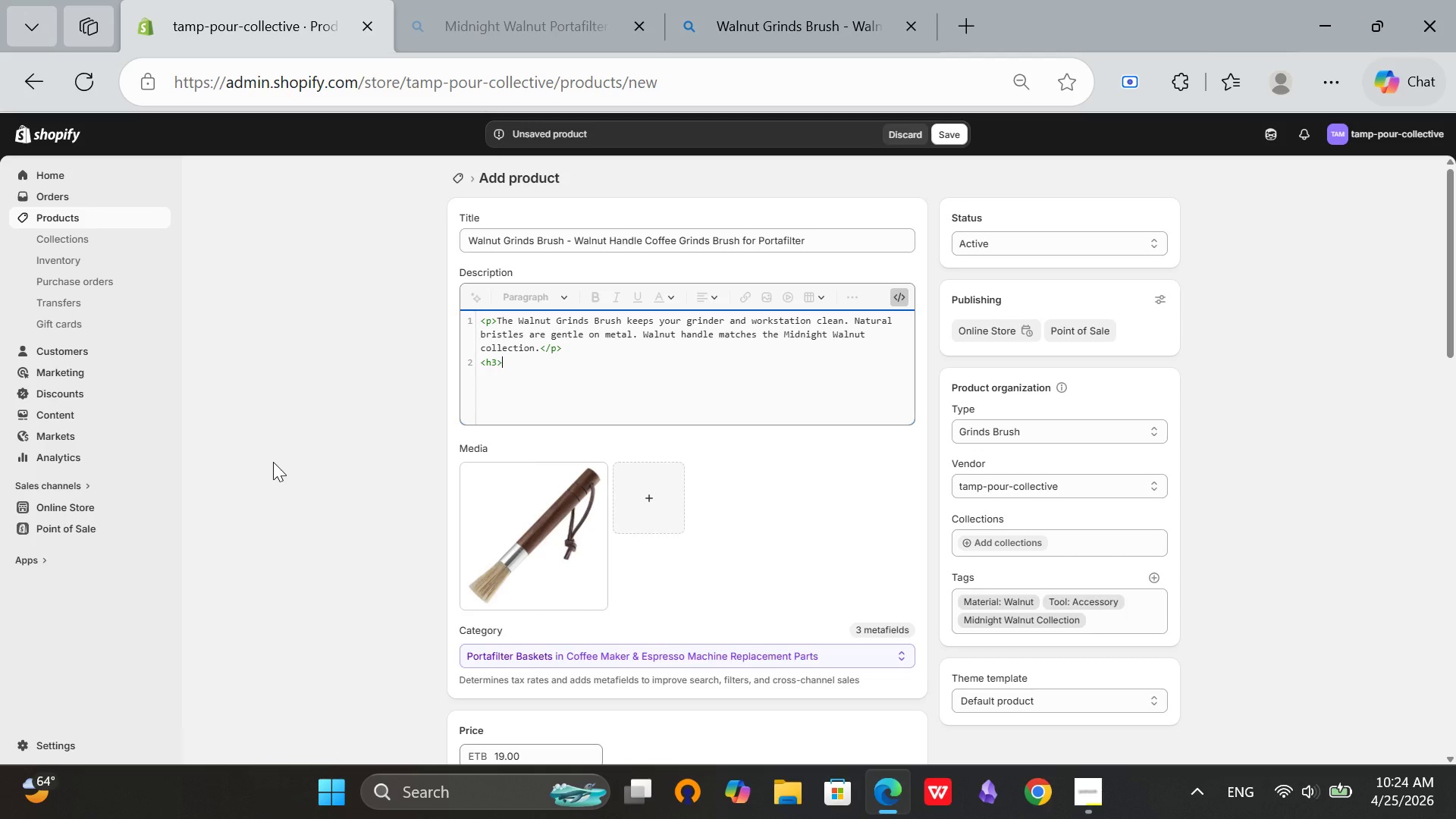 
wait(6.73)
 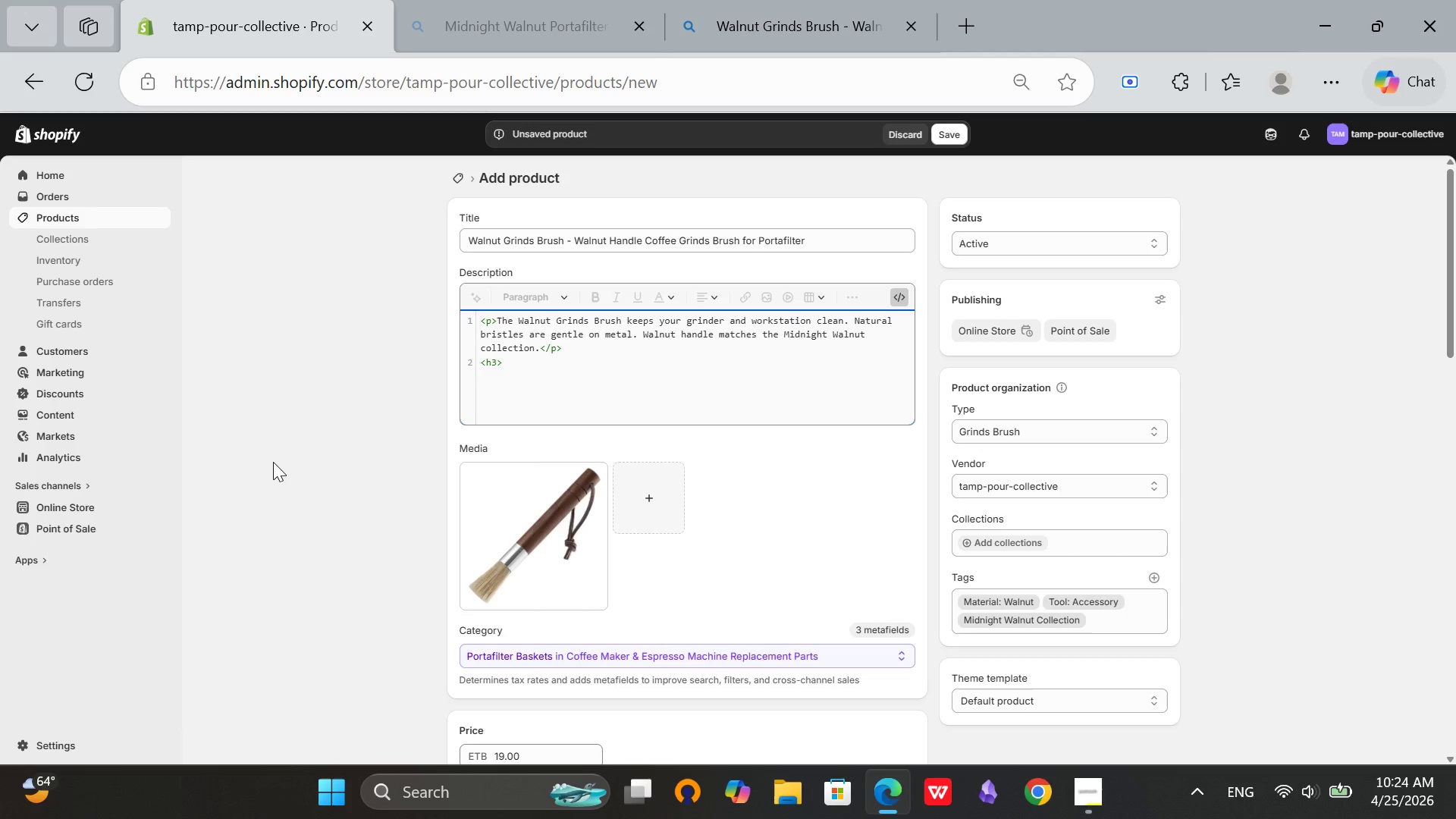 
type(Key Features</h3>)
 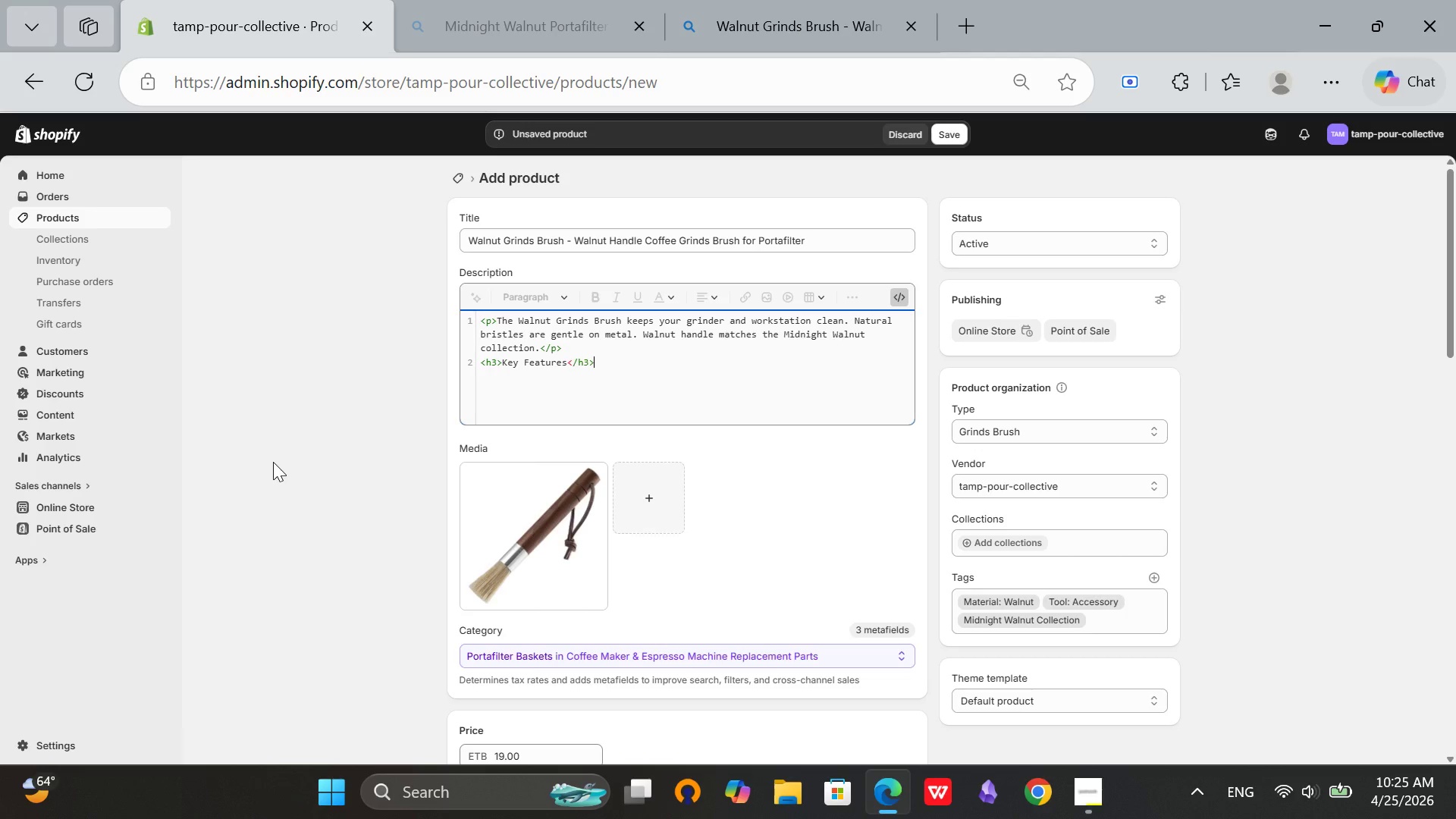 
 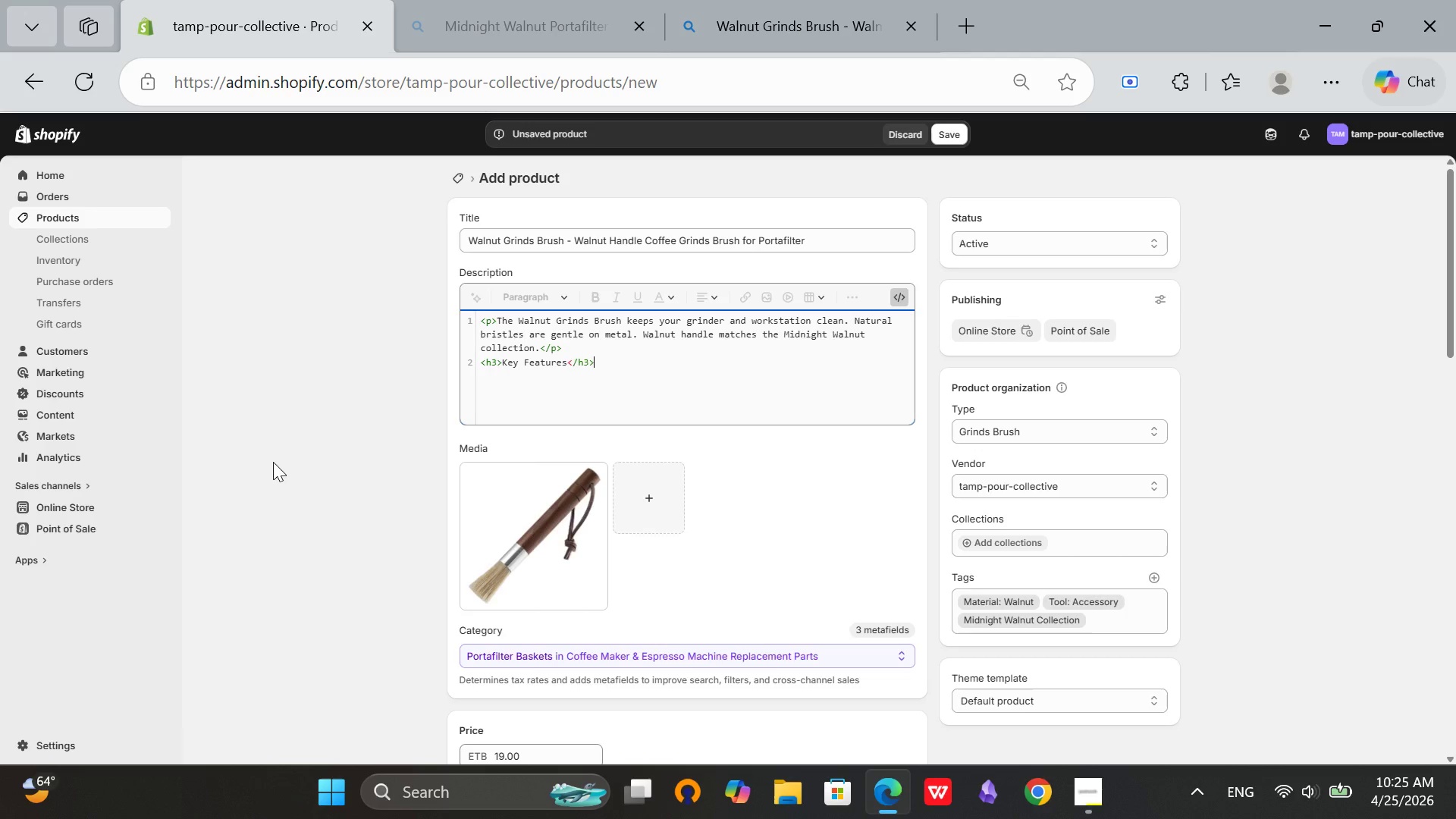 
key(Enter)
 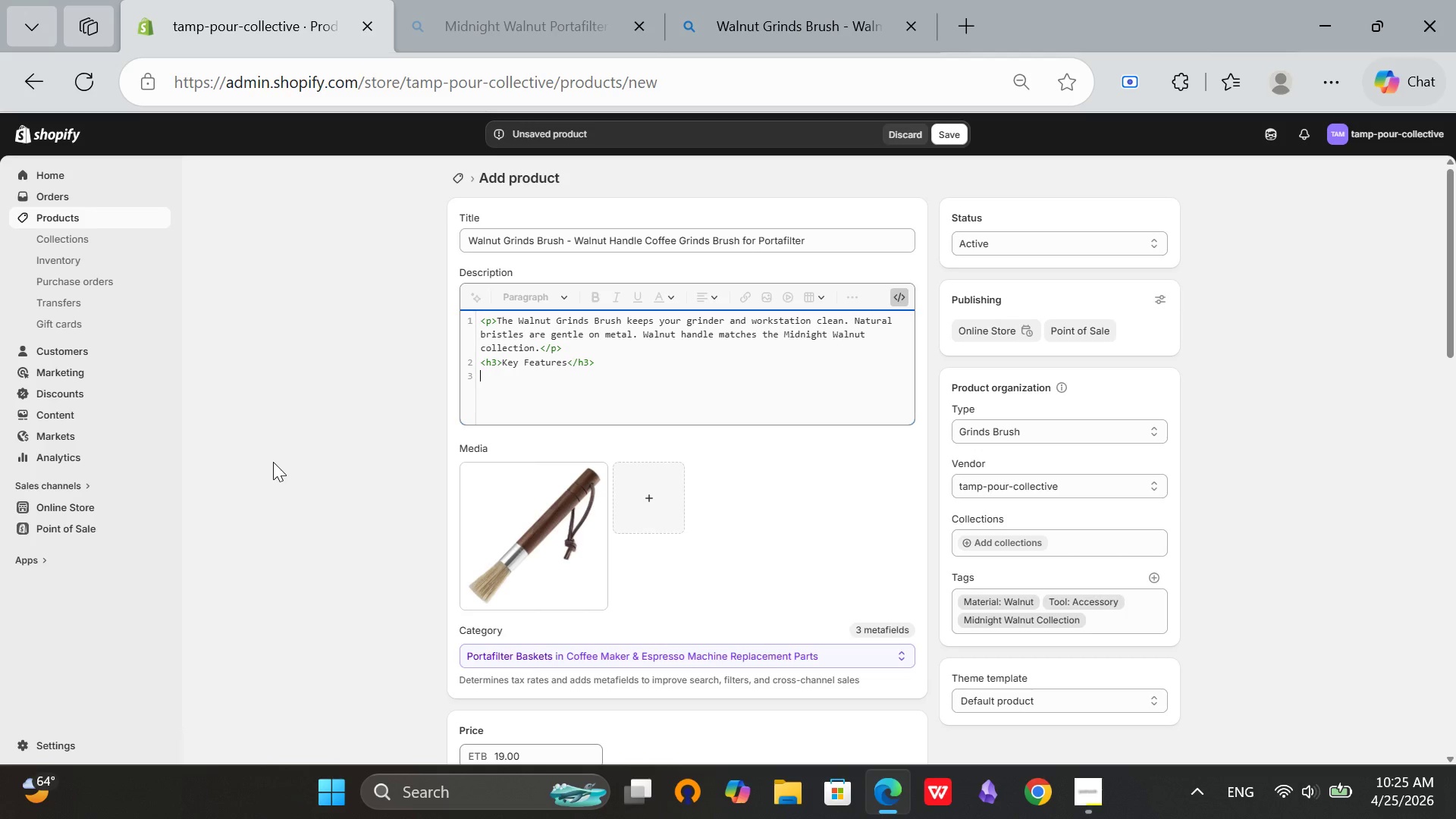 
type(/)
key(Backspace)
type(<ul>)
 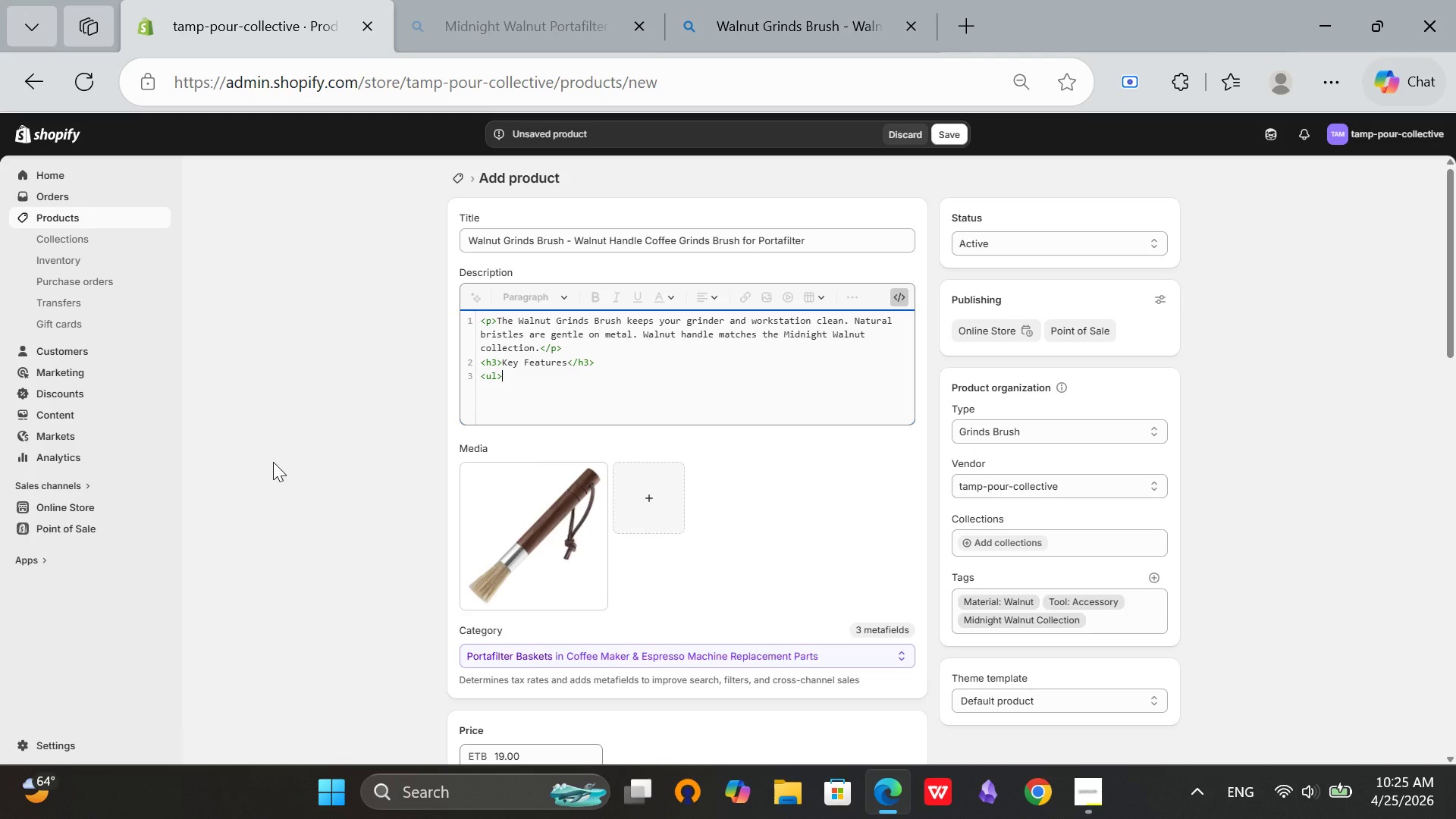 
key(Enter)
 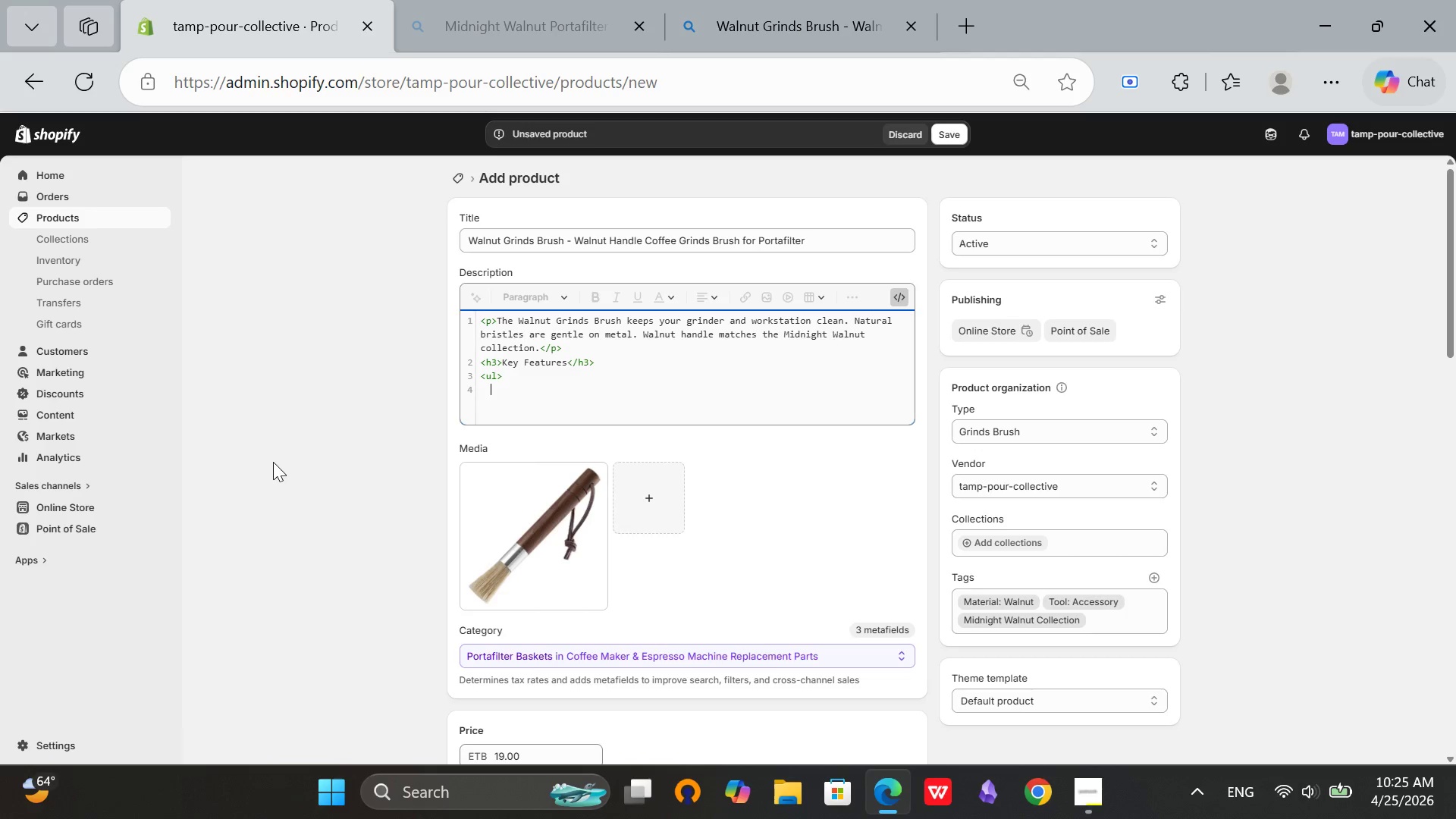 
type(<li>)
 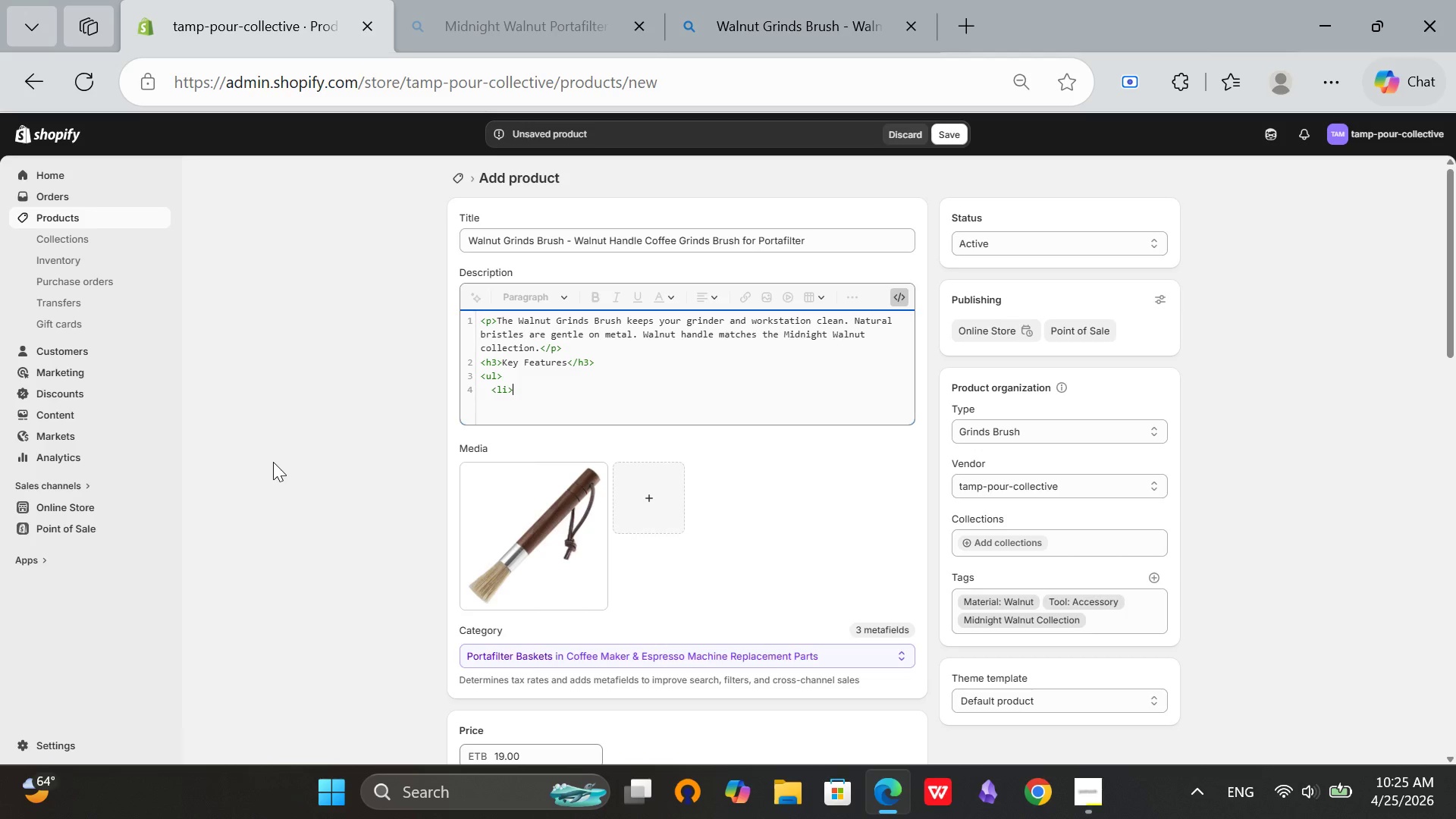 
type(Walnit)
key(Backspace)
key(Backspace)
type(ut wood handle</li>)
 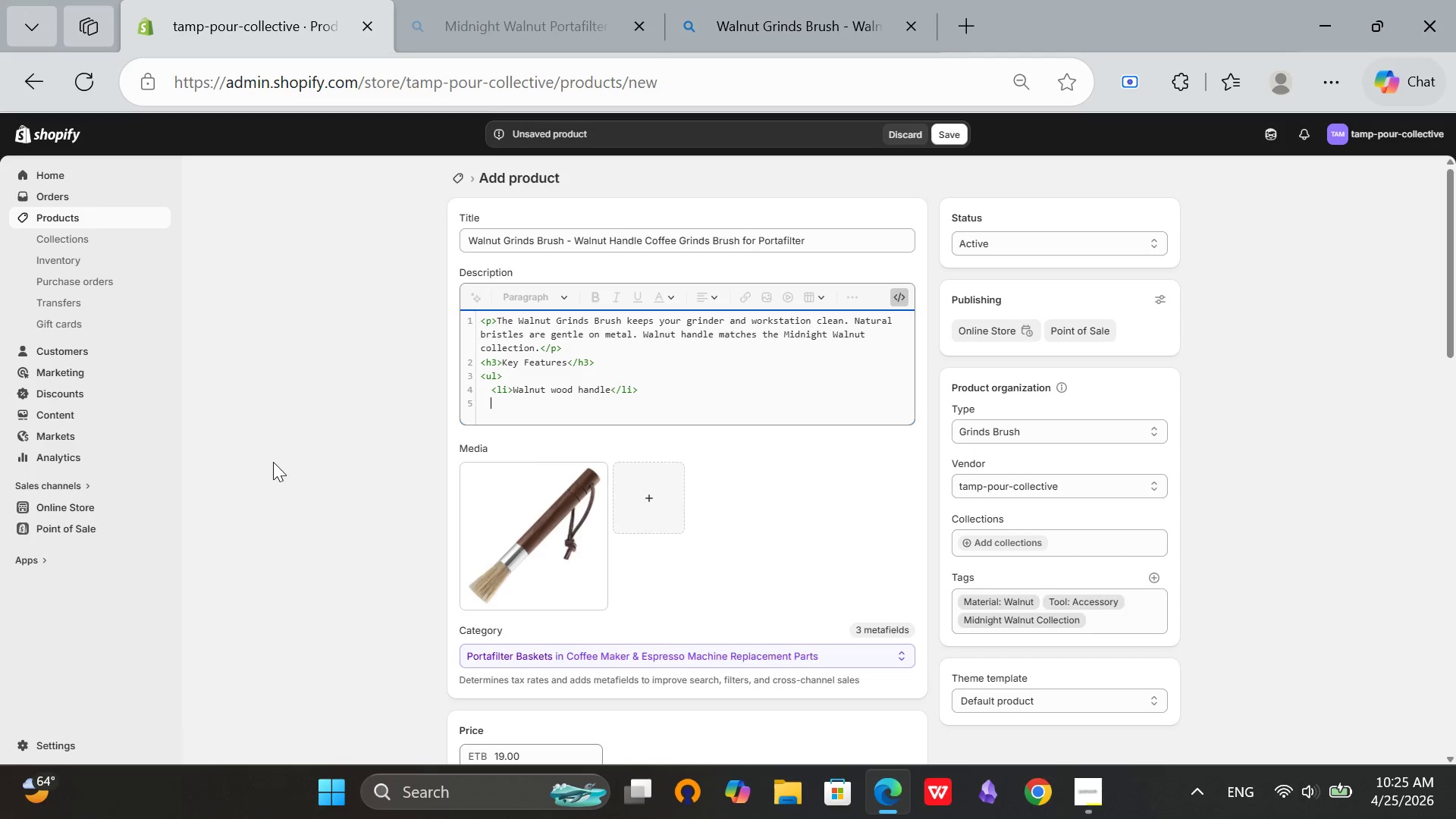 
 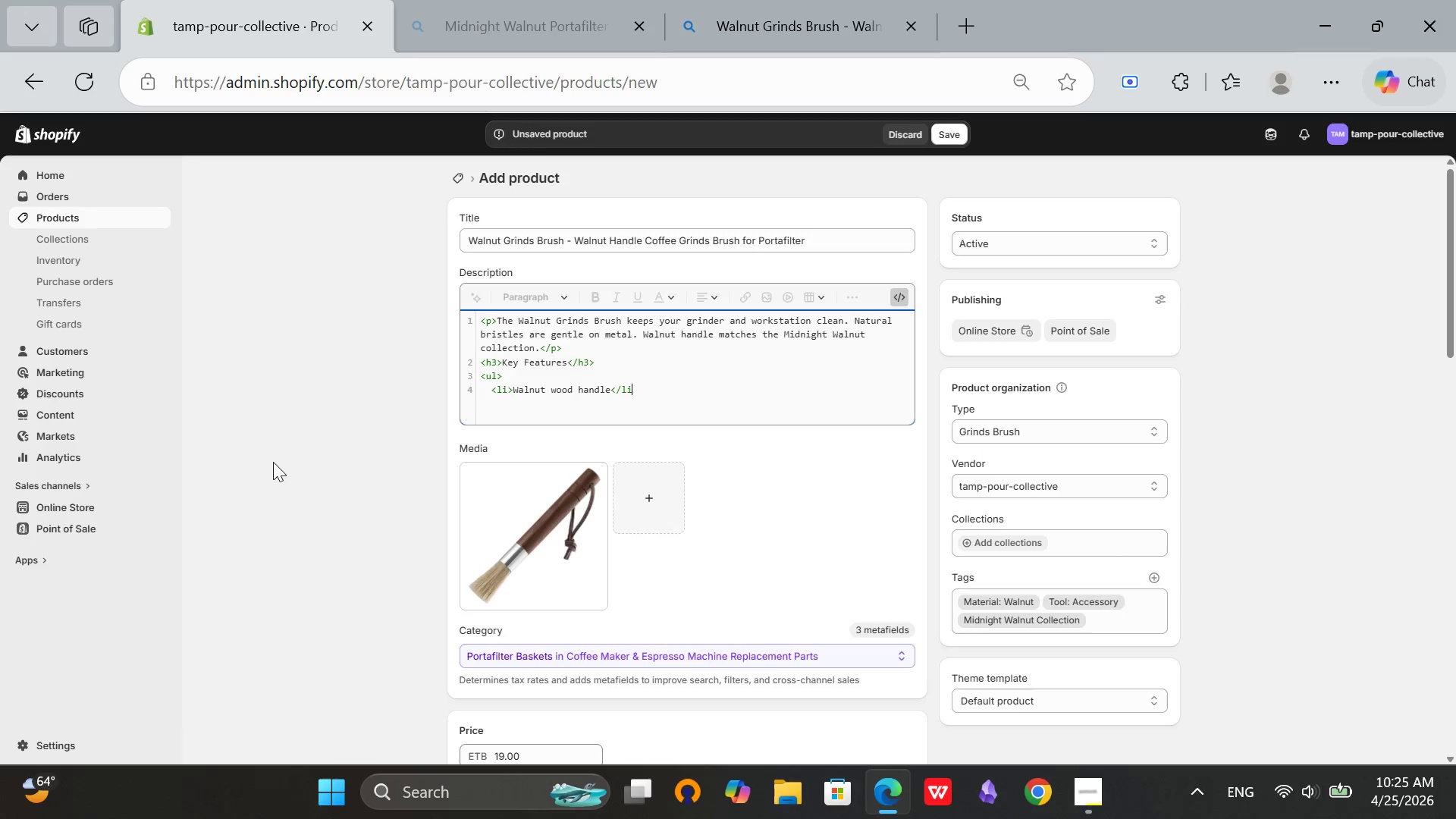 
key(Enter)
 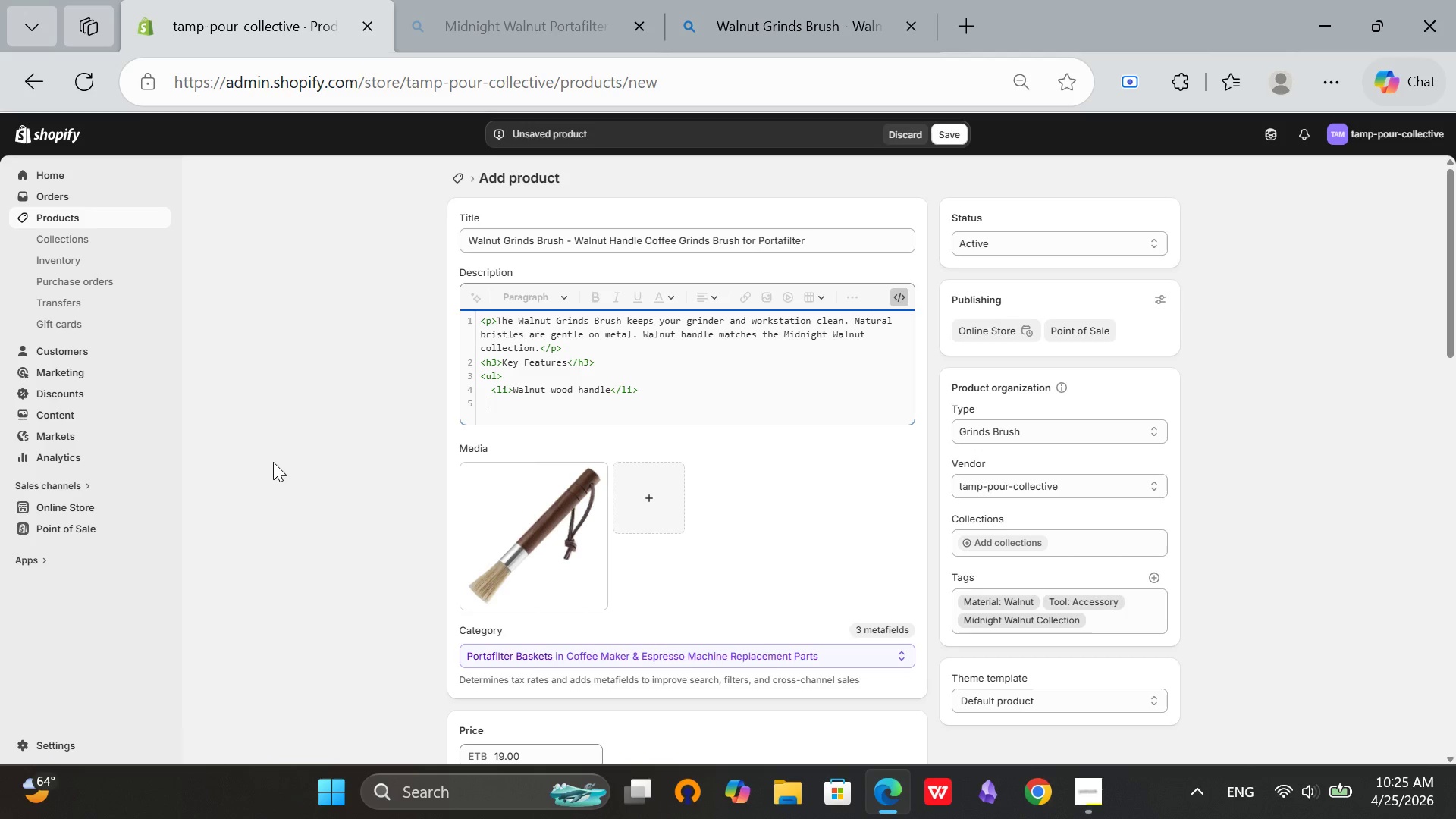 
type(<li>)
 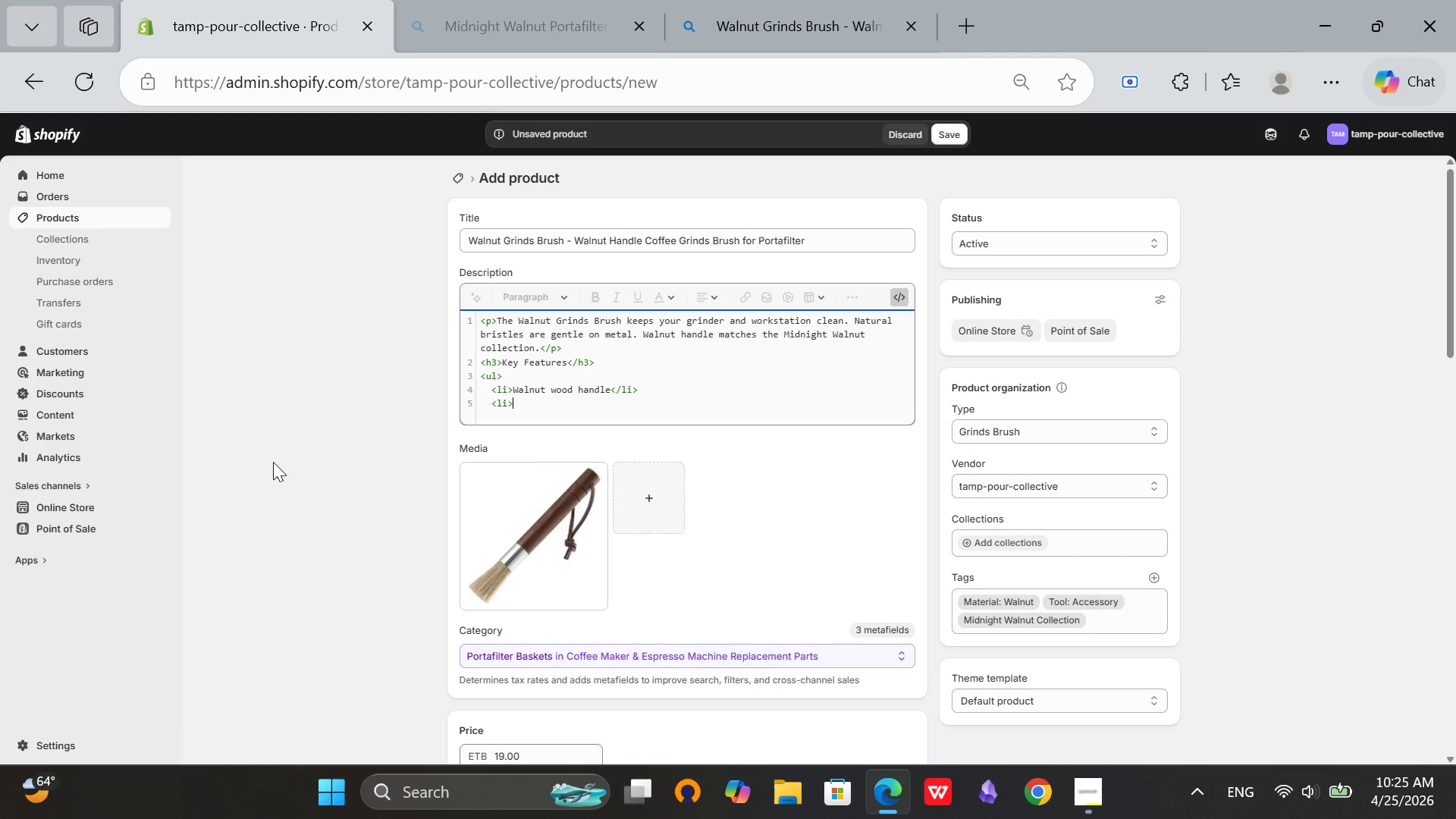 
type(Natua)
key(Backspace)
type(ral bristles (soft>)
key(Backspace)
 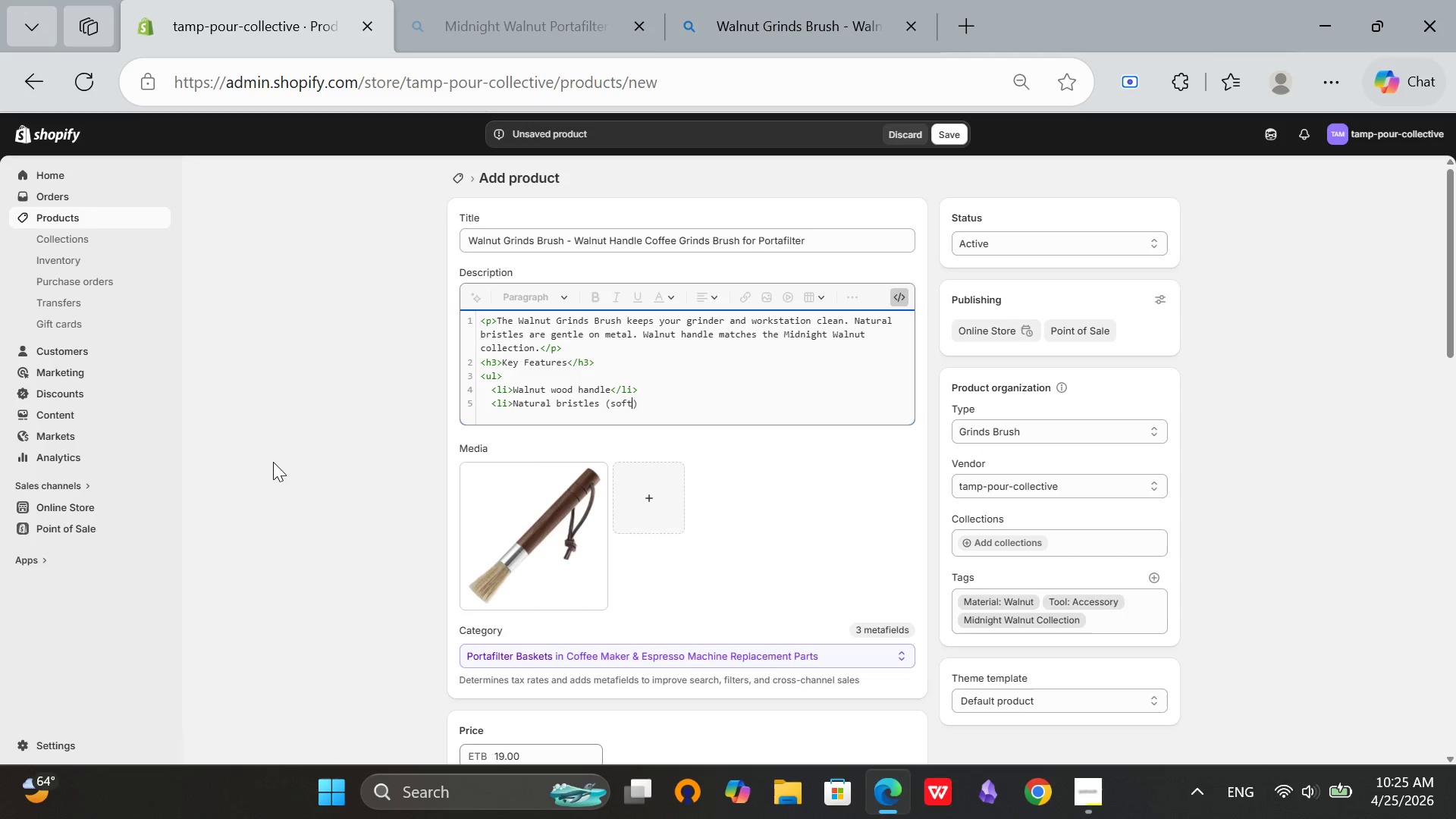 
key(ArrowRight)
 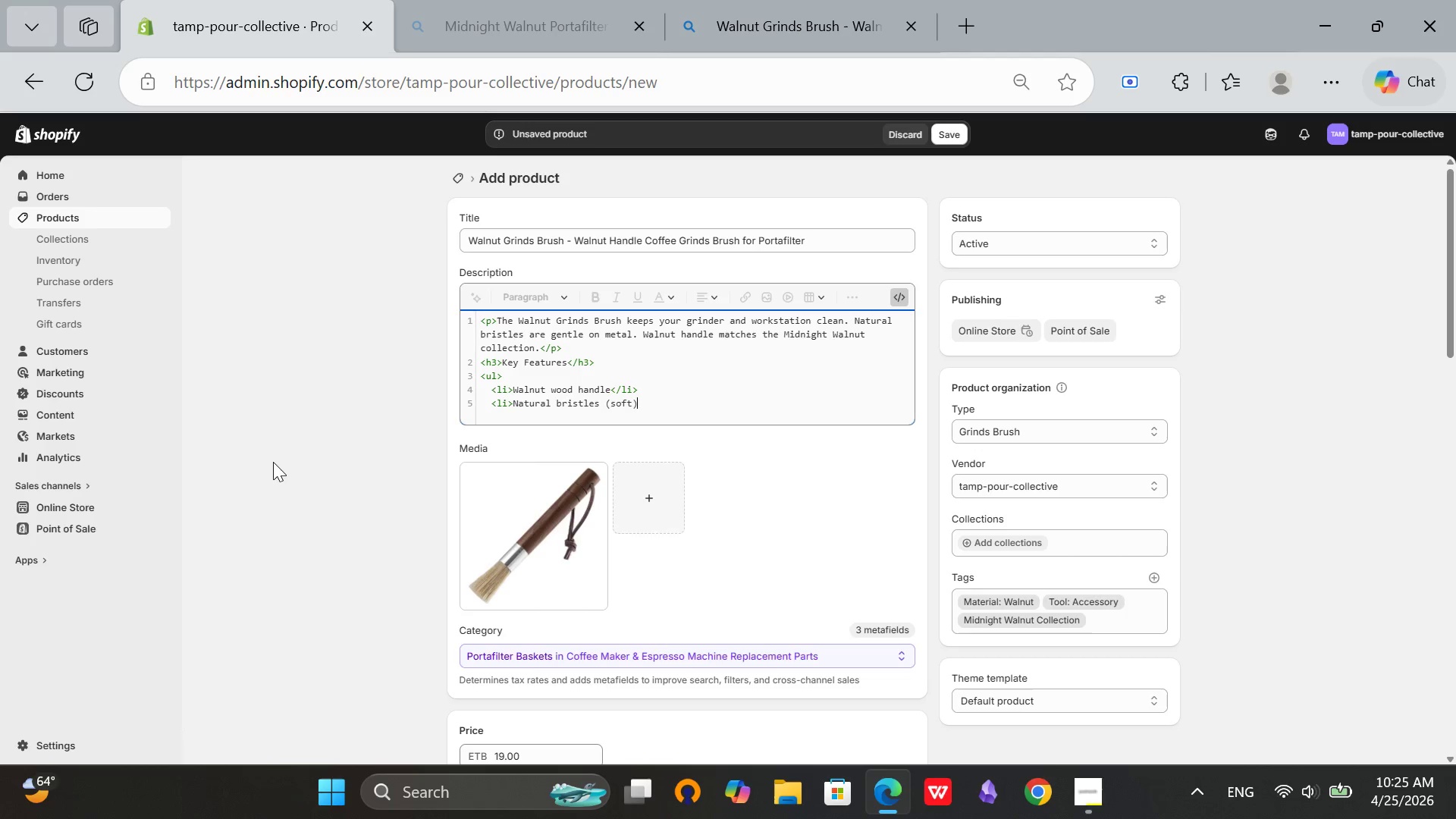 
type(</li>)
 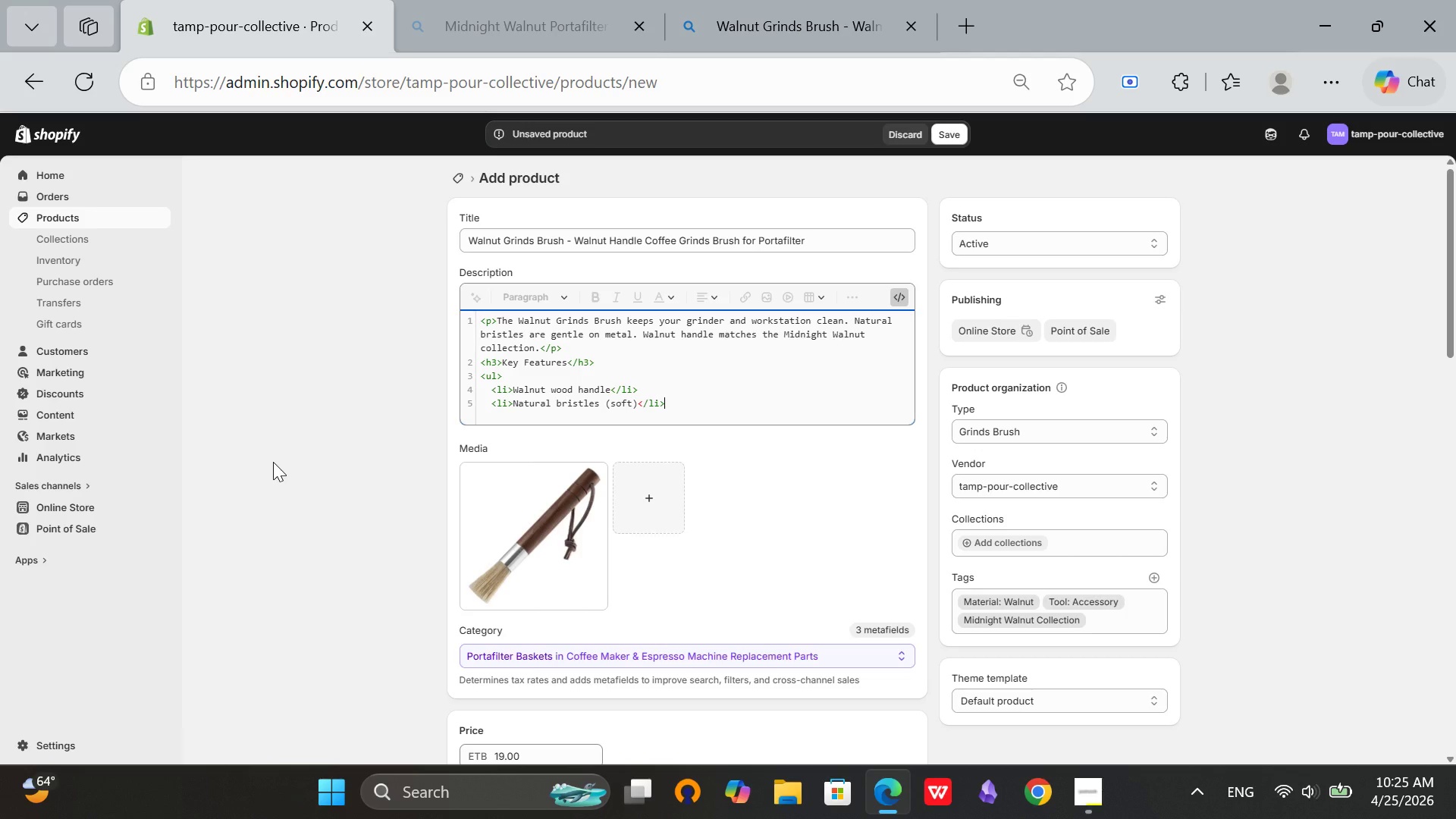 
key(Enter)
 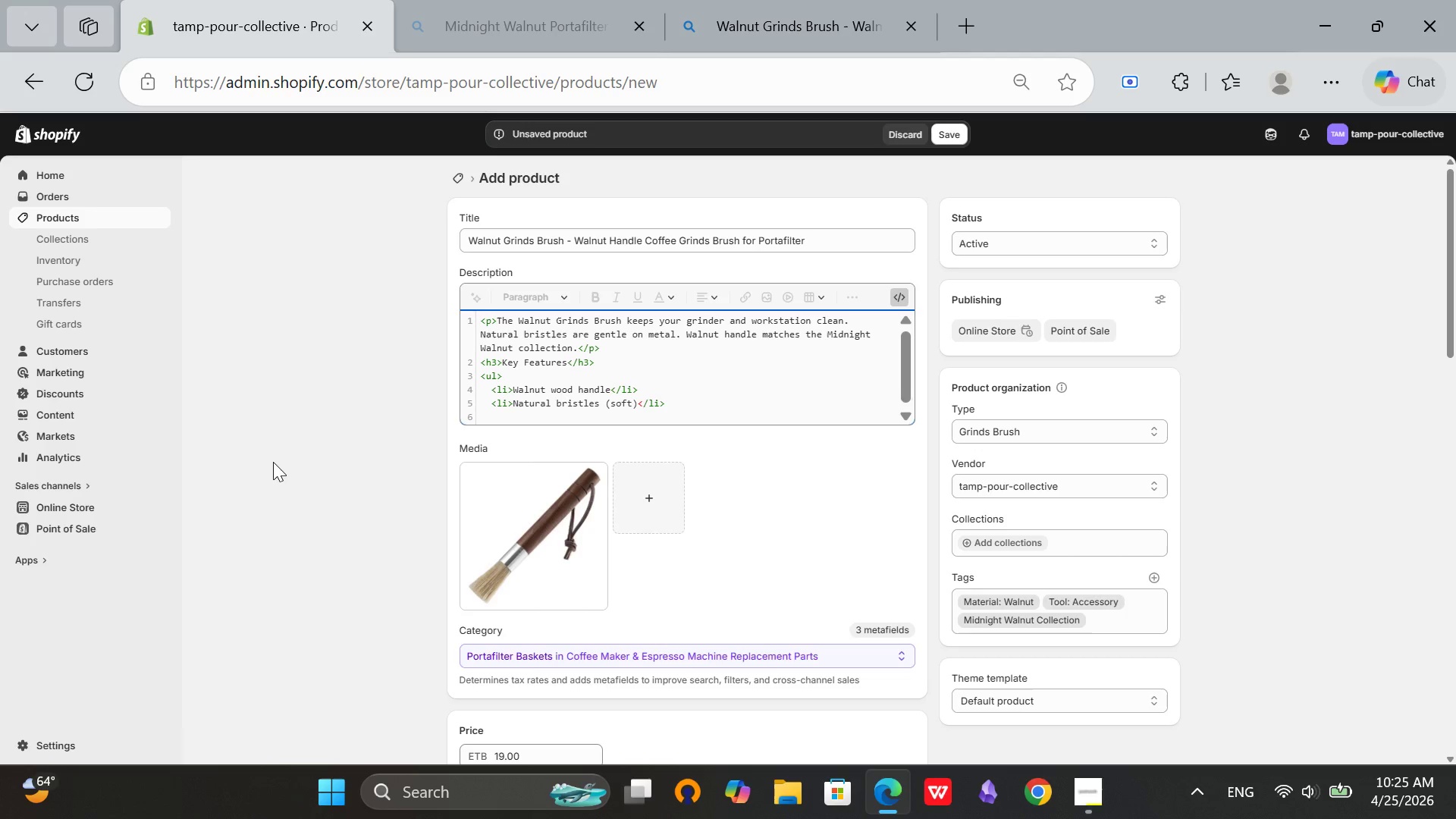 
type(<li>)
 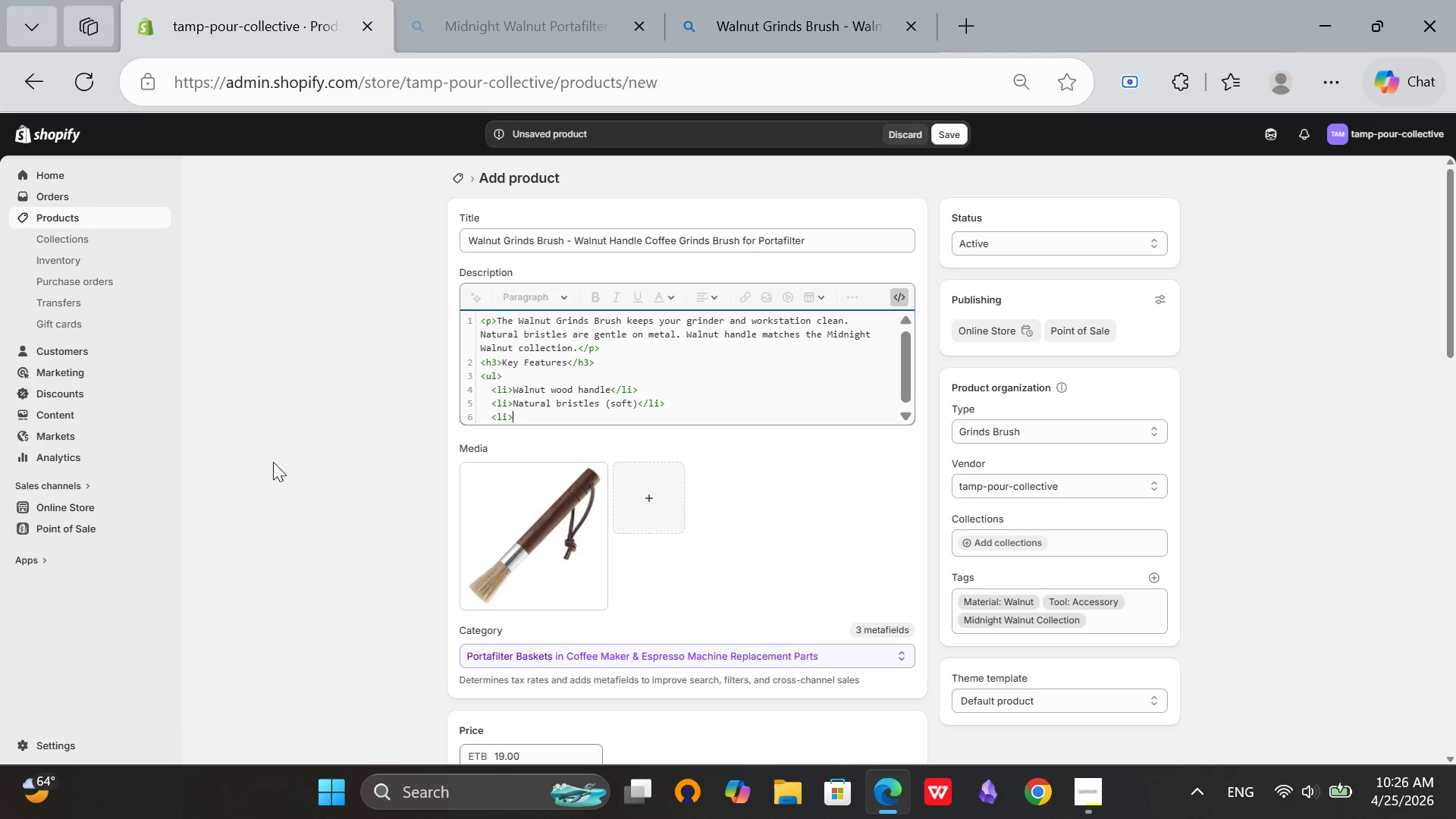 
type(Brush head 2 inches wide</li>)
 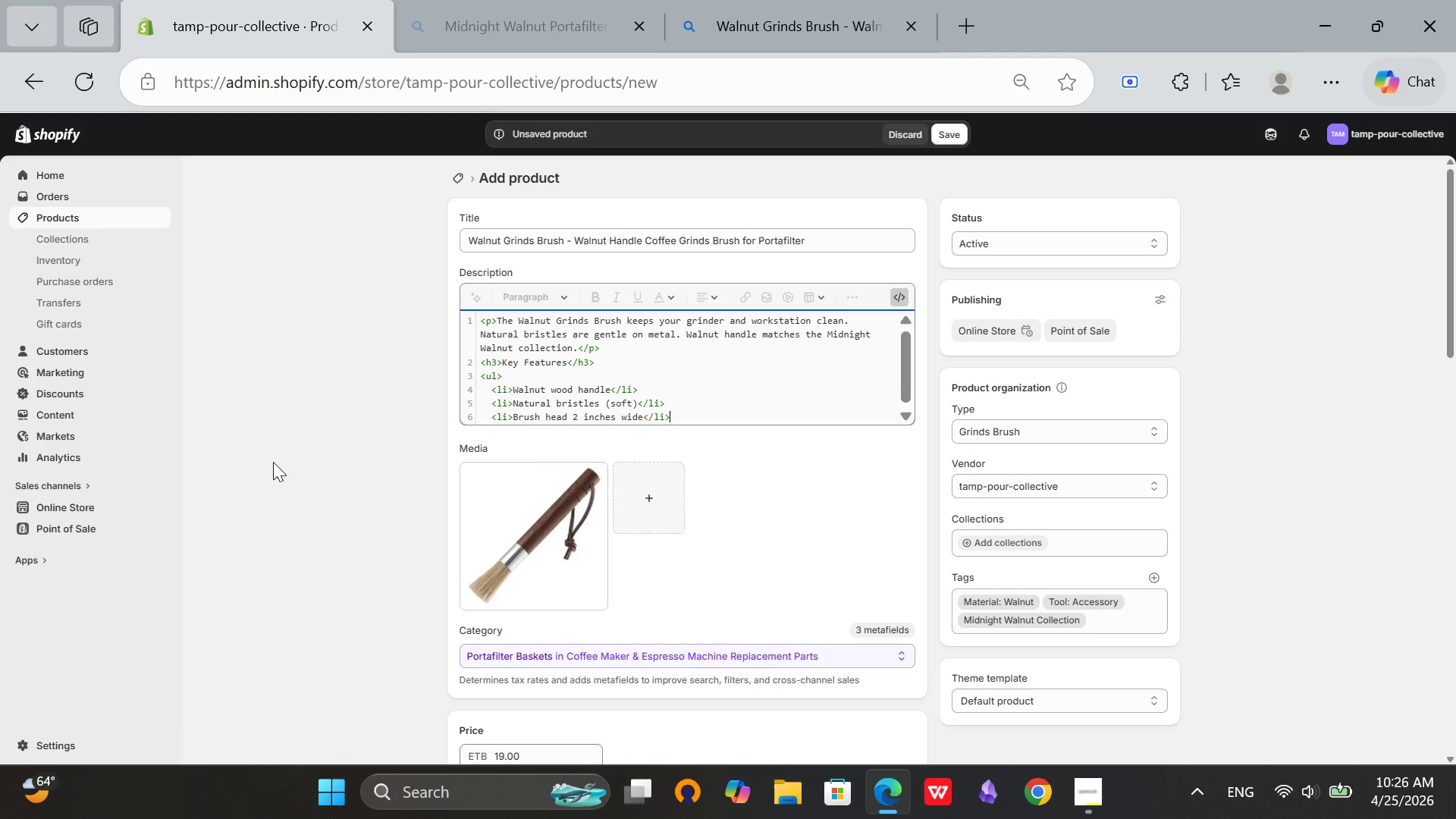 
key(Enter)
 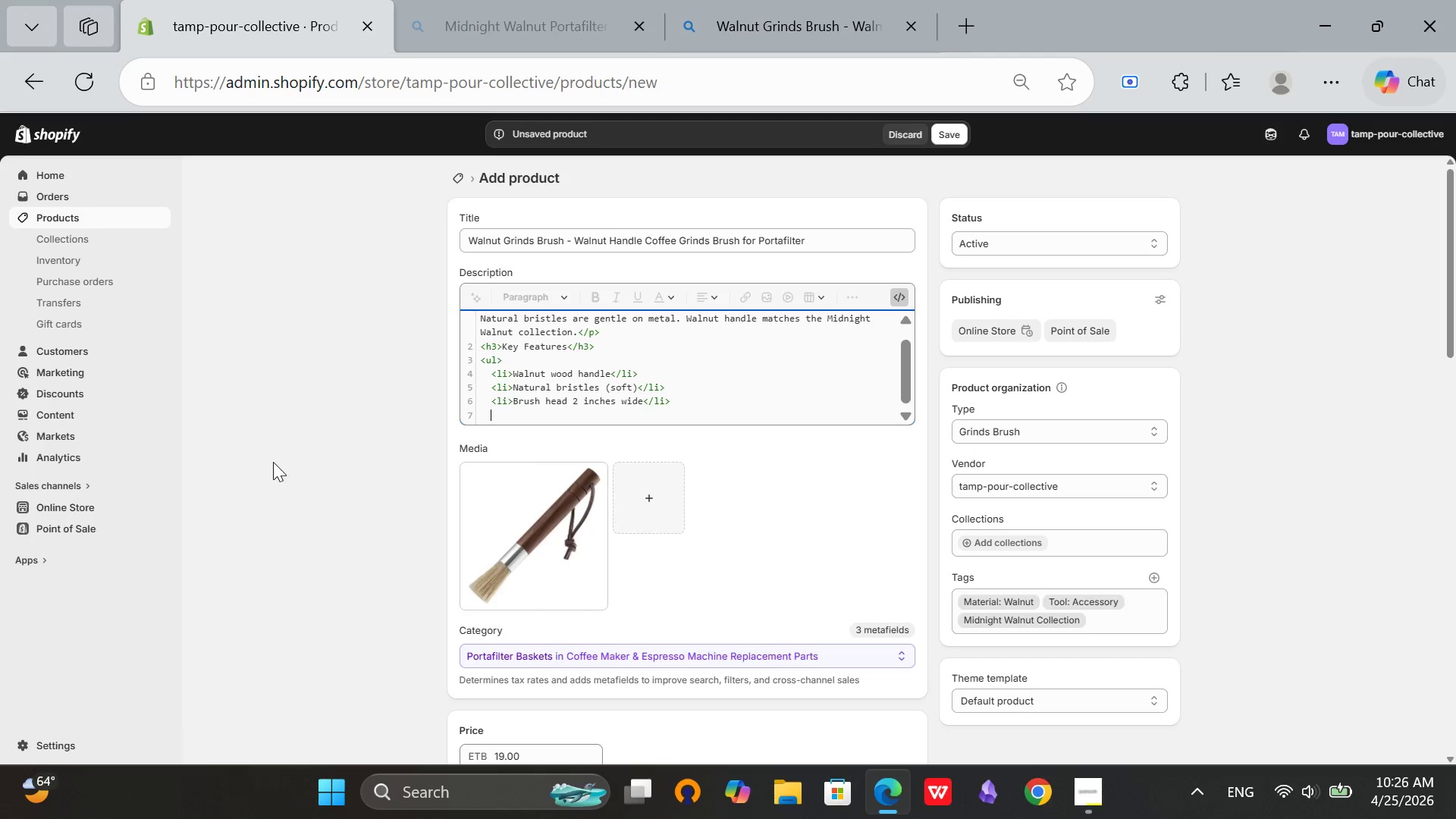 
type(<li>)
 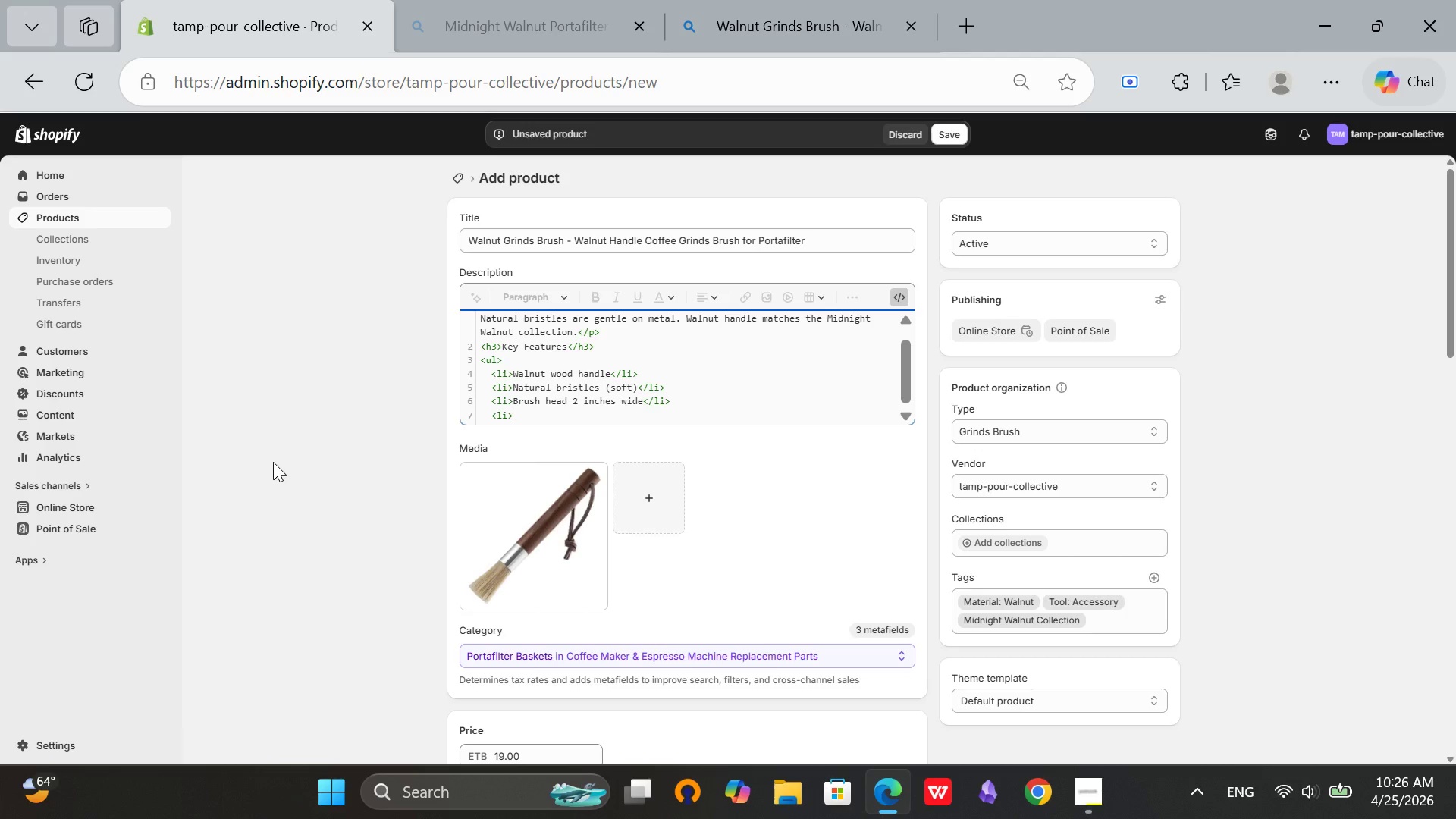 
wait(5.25)
 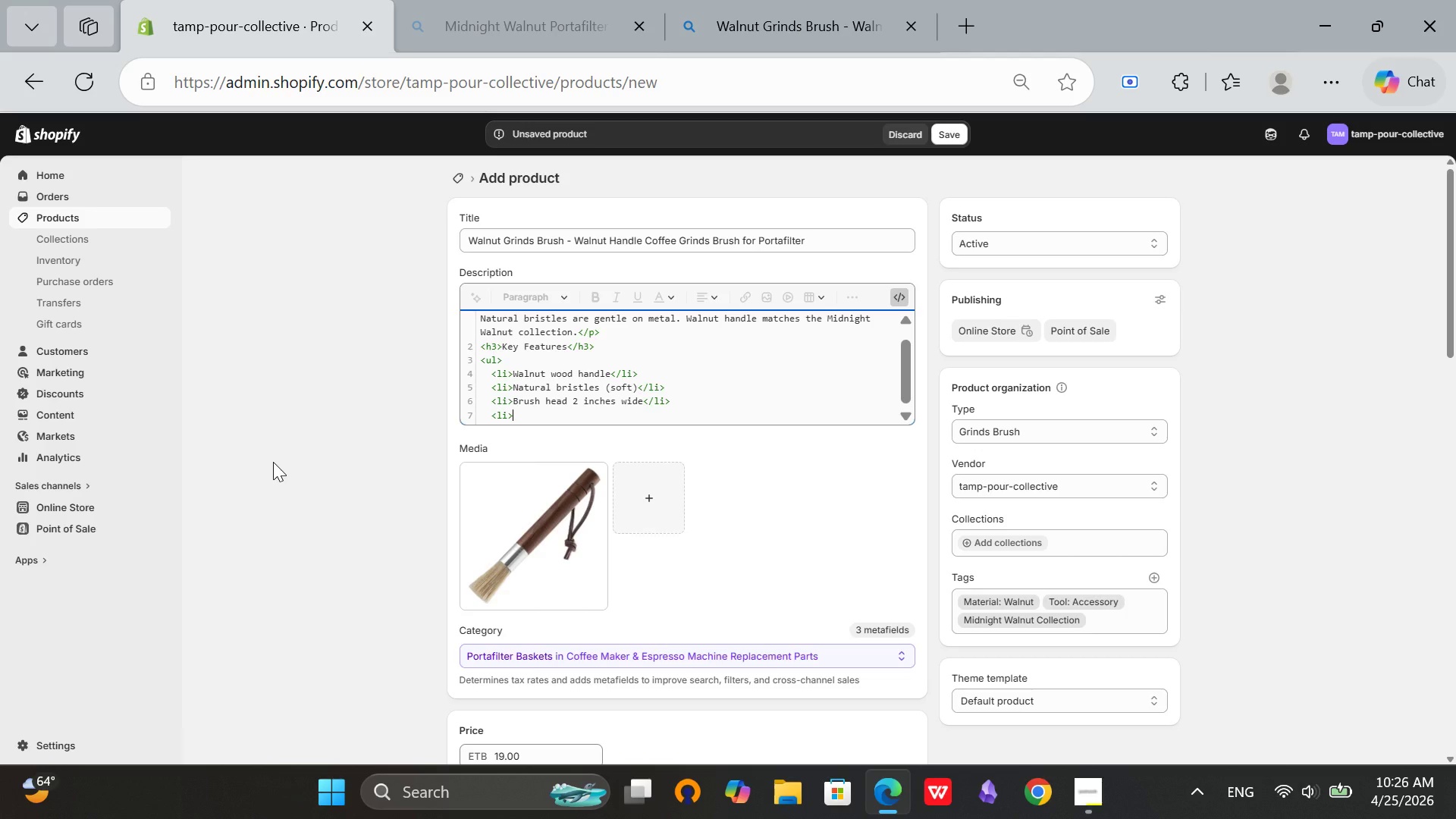 
type(Ergonomic shape</li><li>)
 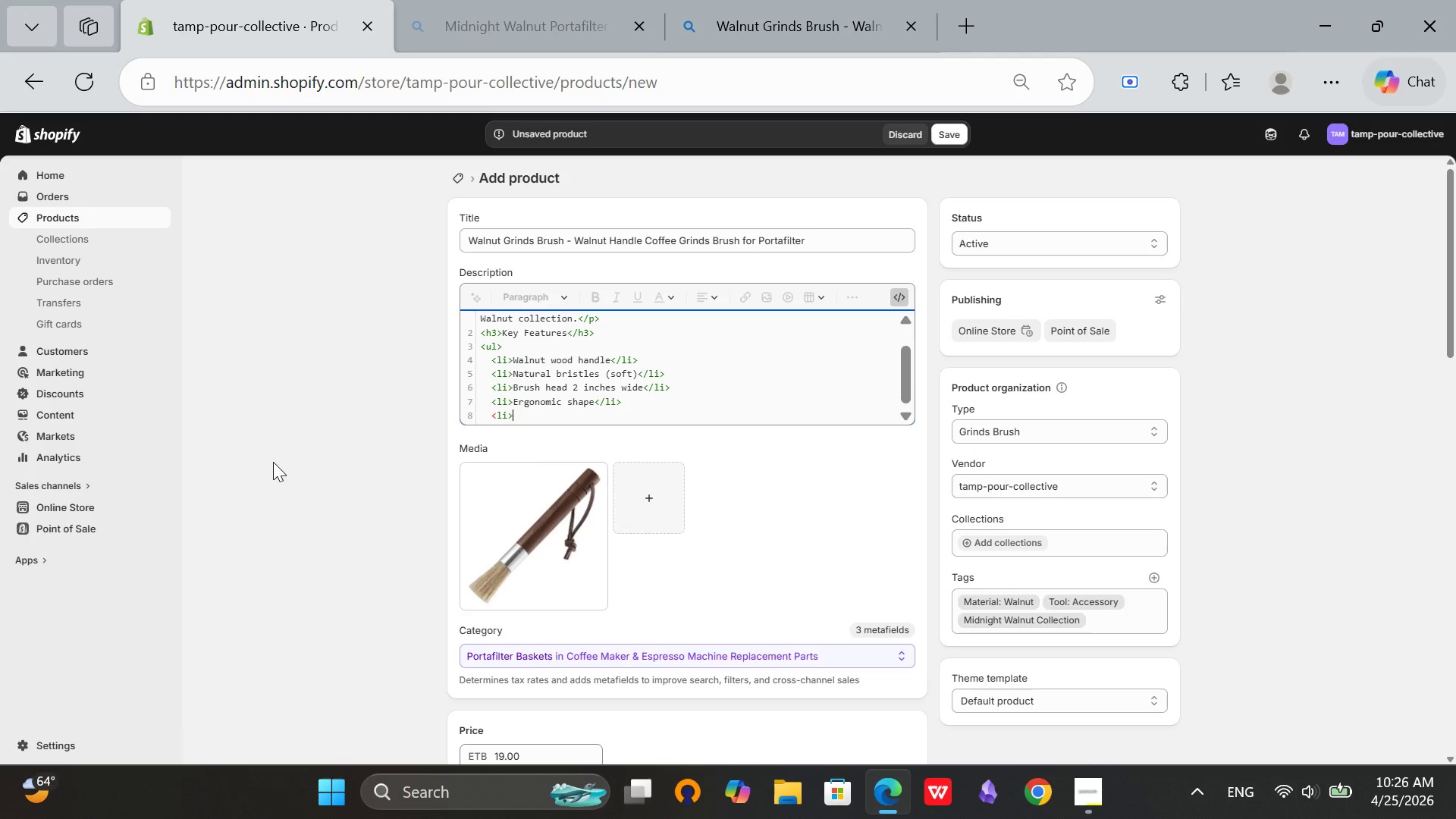 
 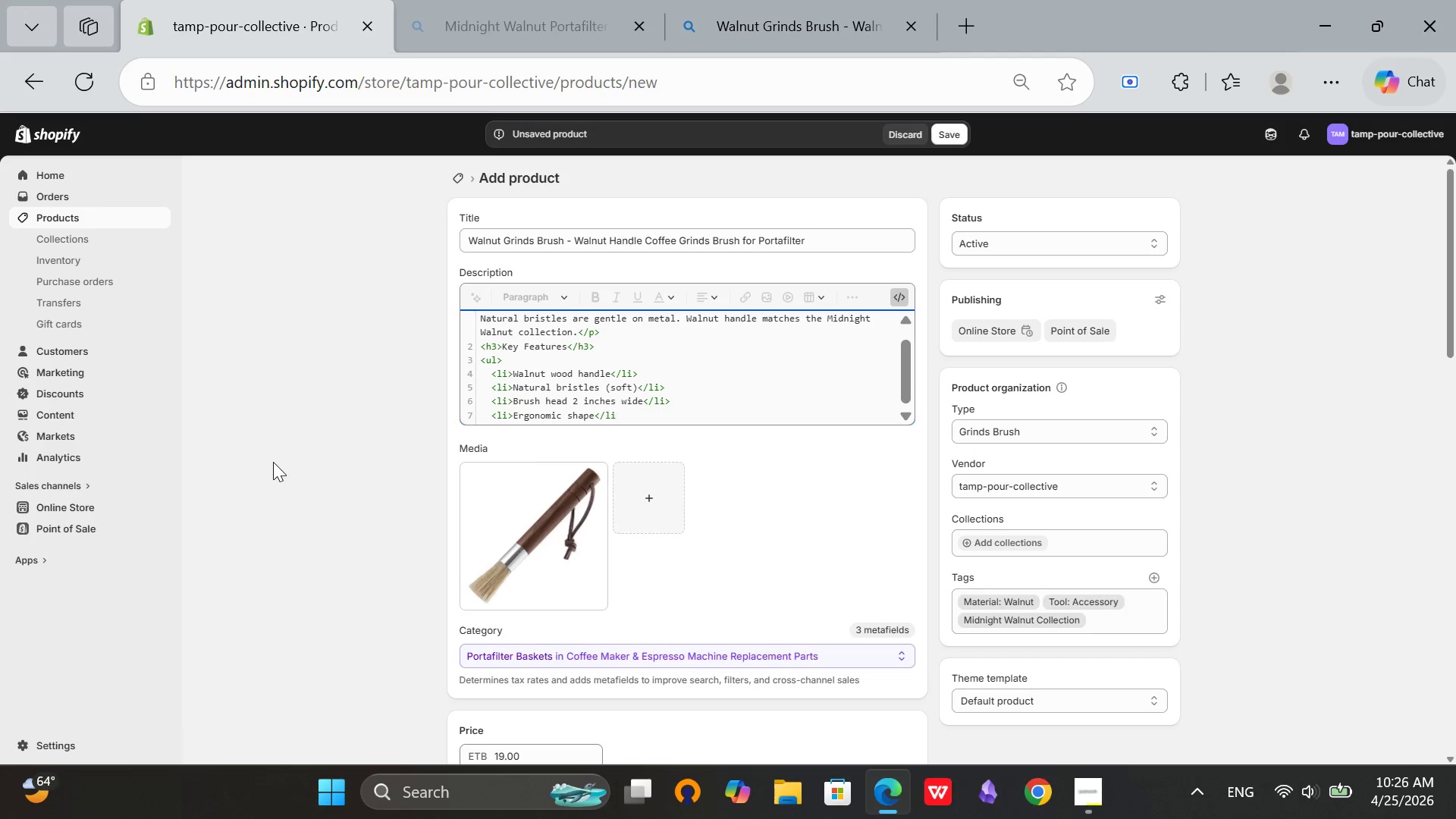 
hold_key(key=Enter, duration=0.31)
 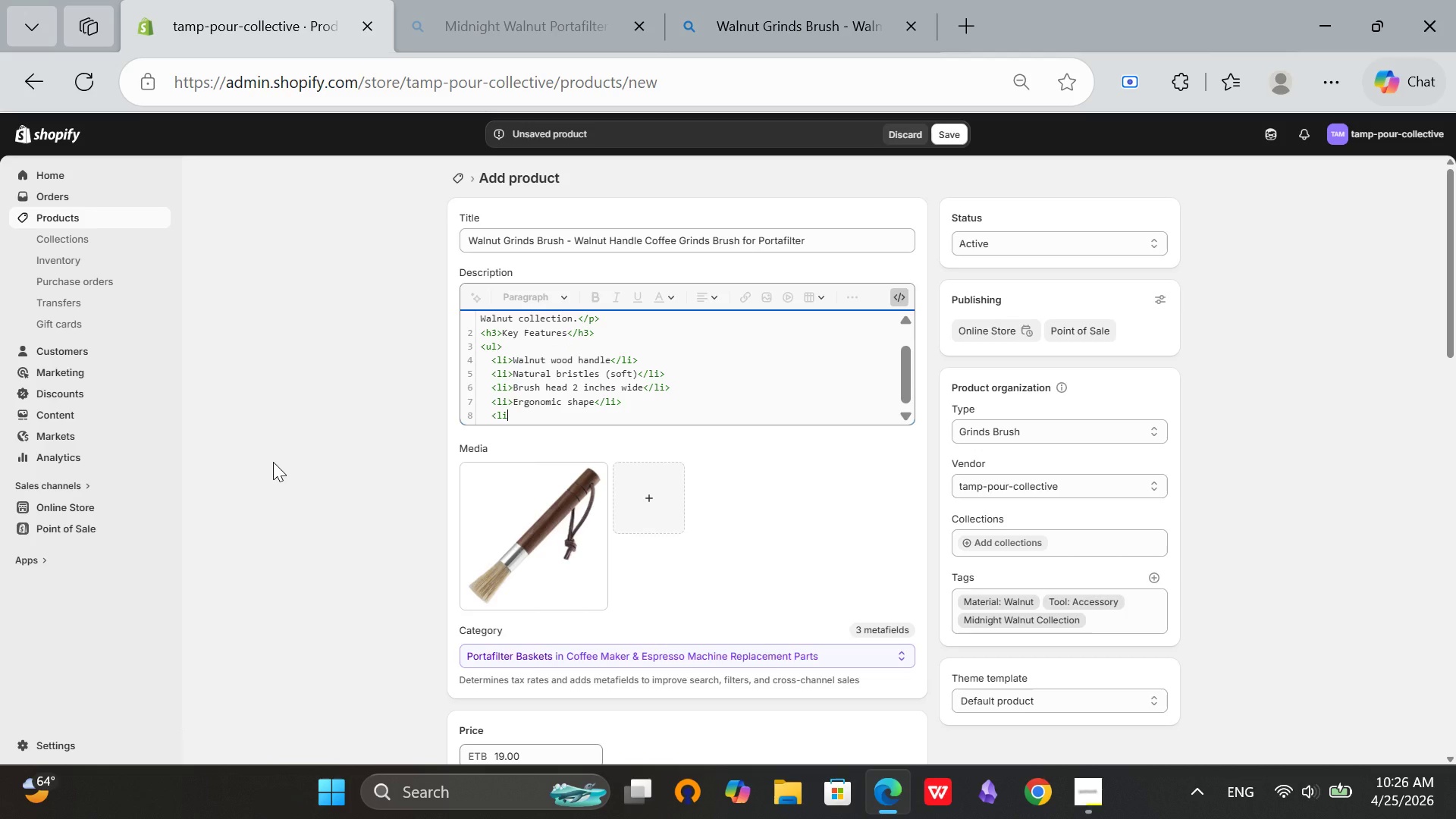 
type(Hangine)
 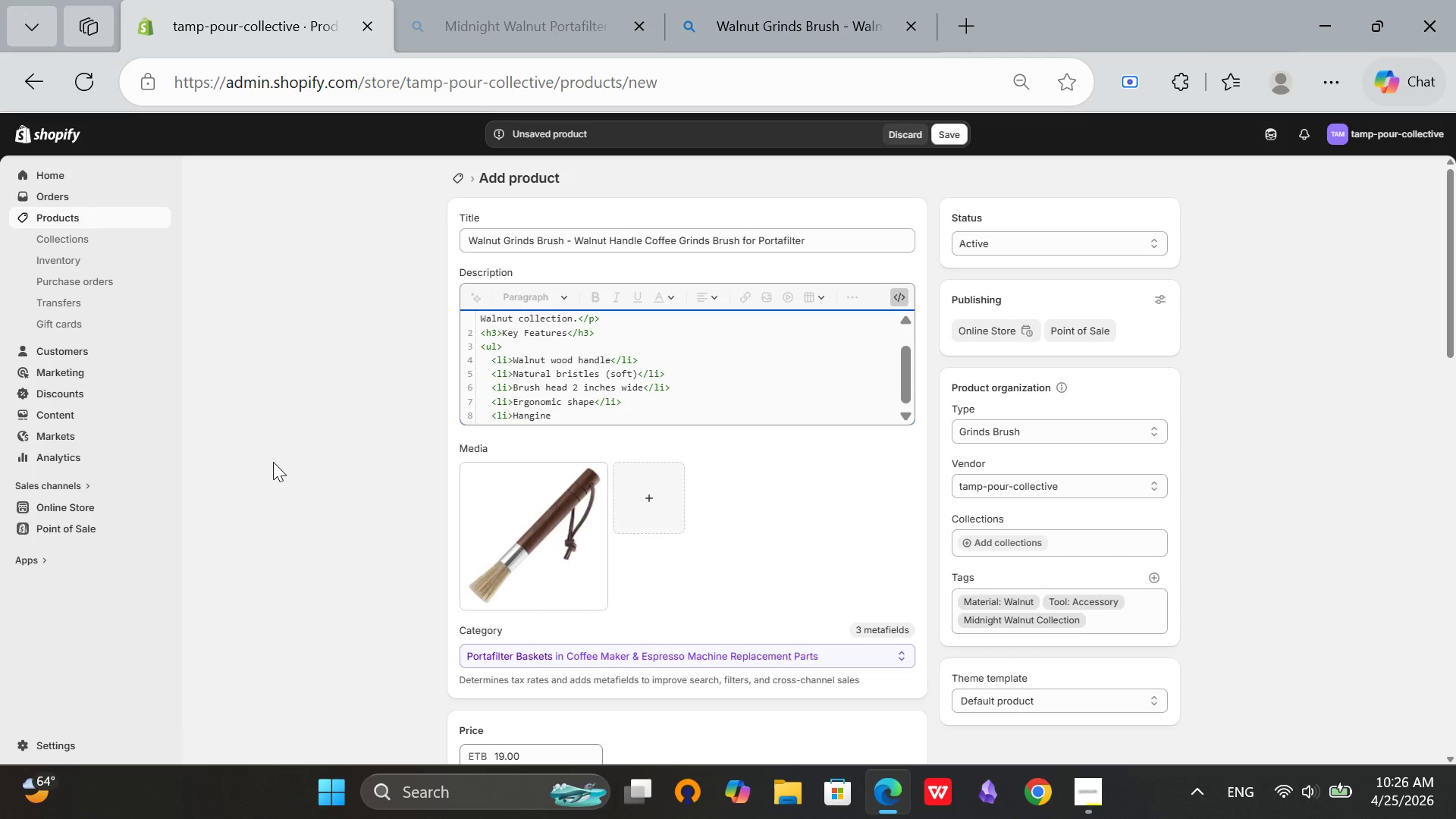 
type( )
key(Backspace)
key(Backspace)
type(g loop for storage</li>)
 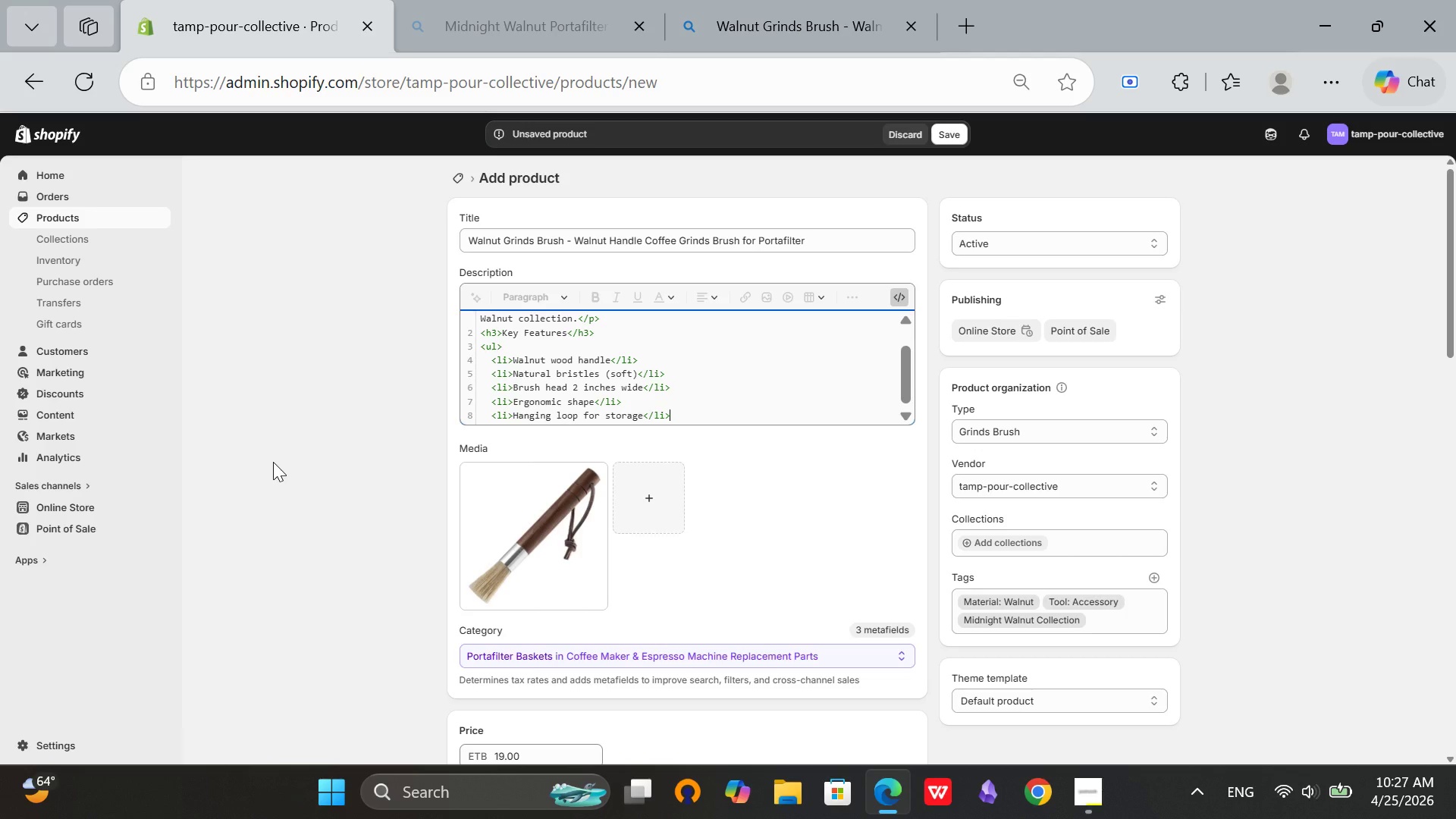 
 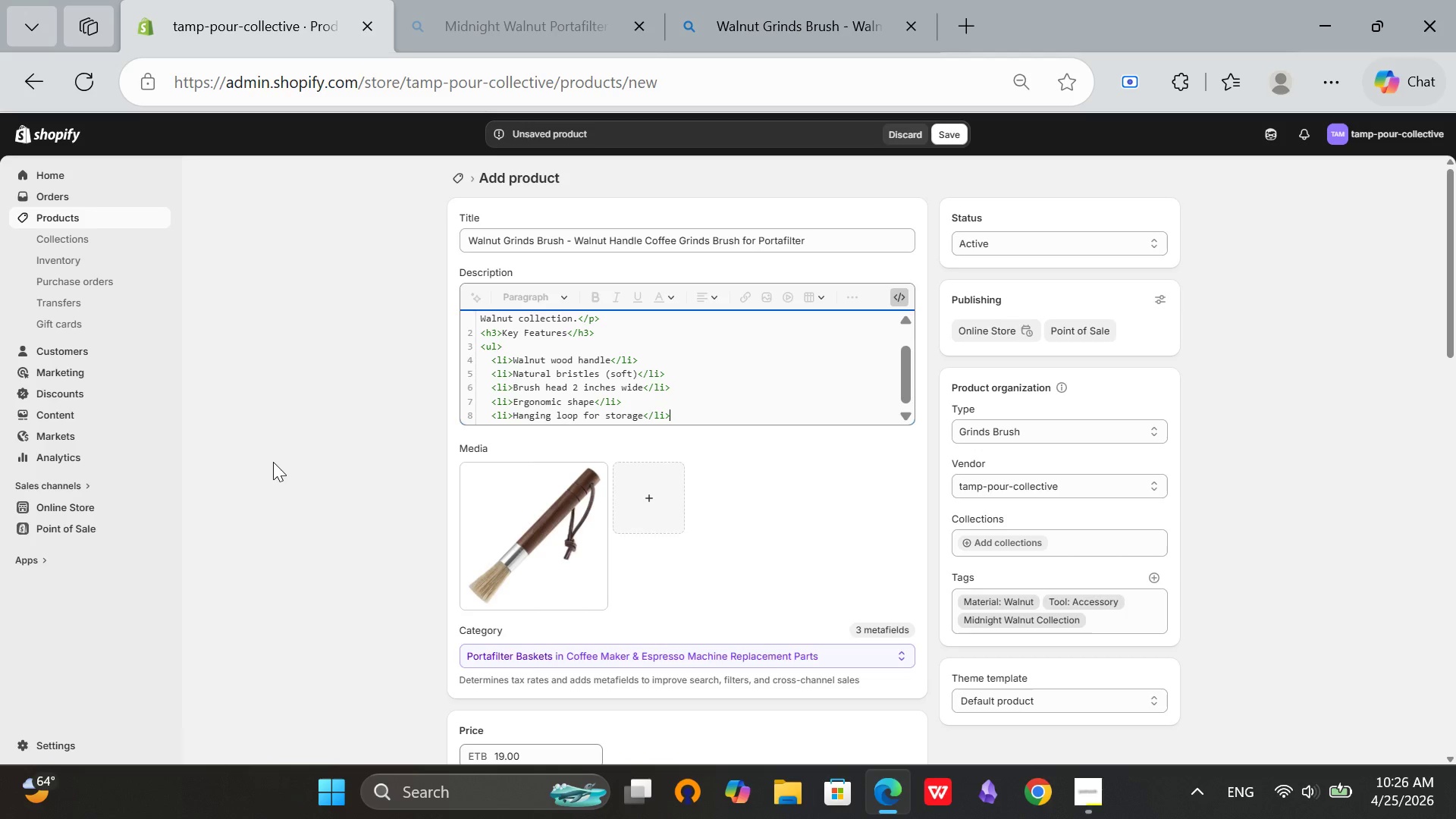 
key(Enter)
 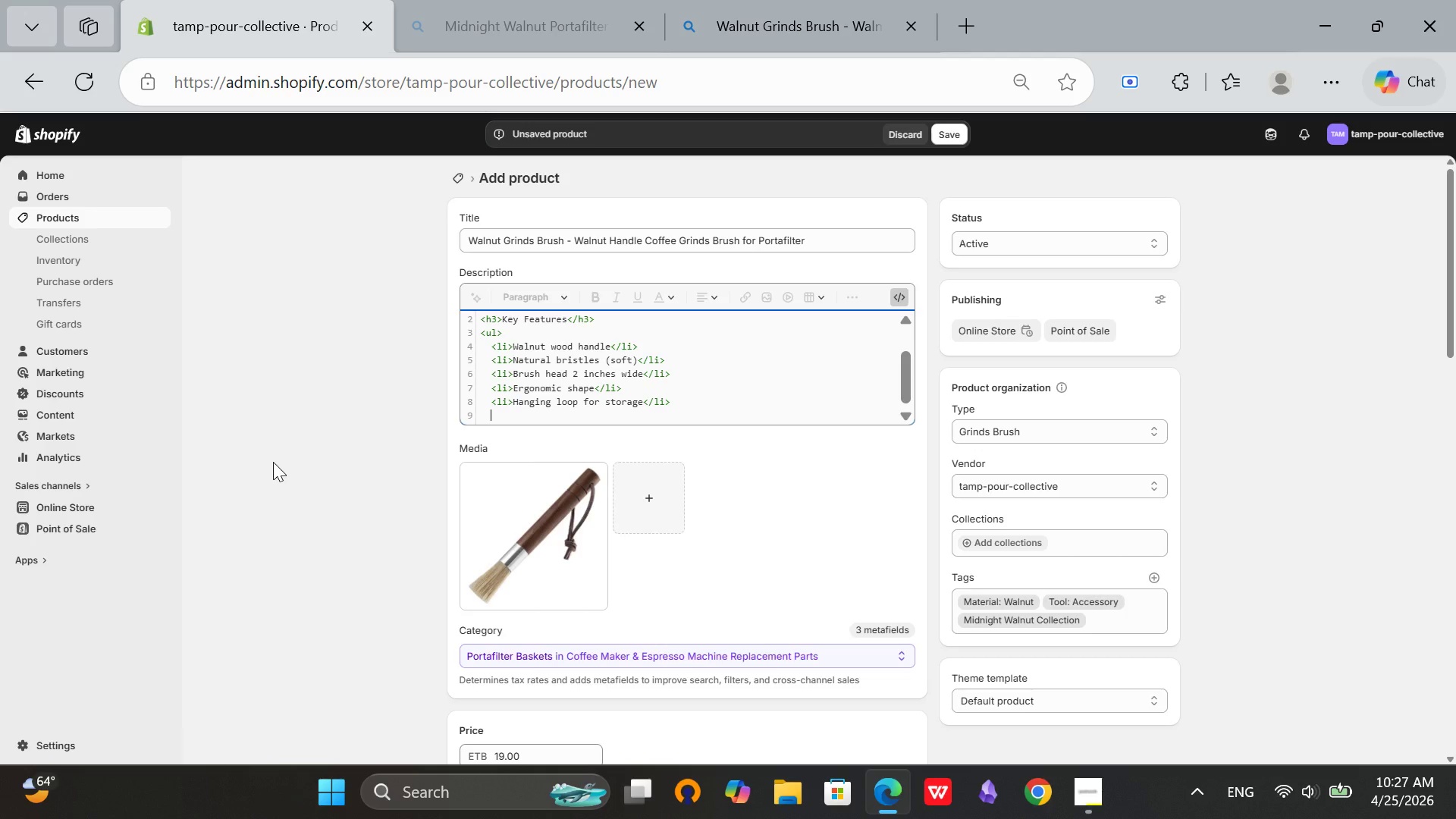 
type(<li)
 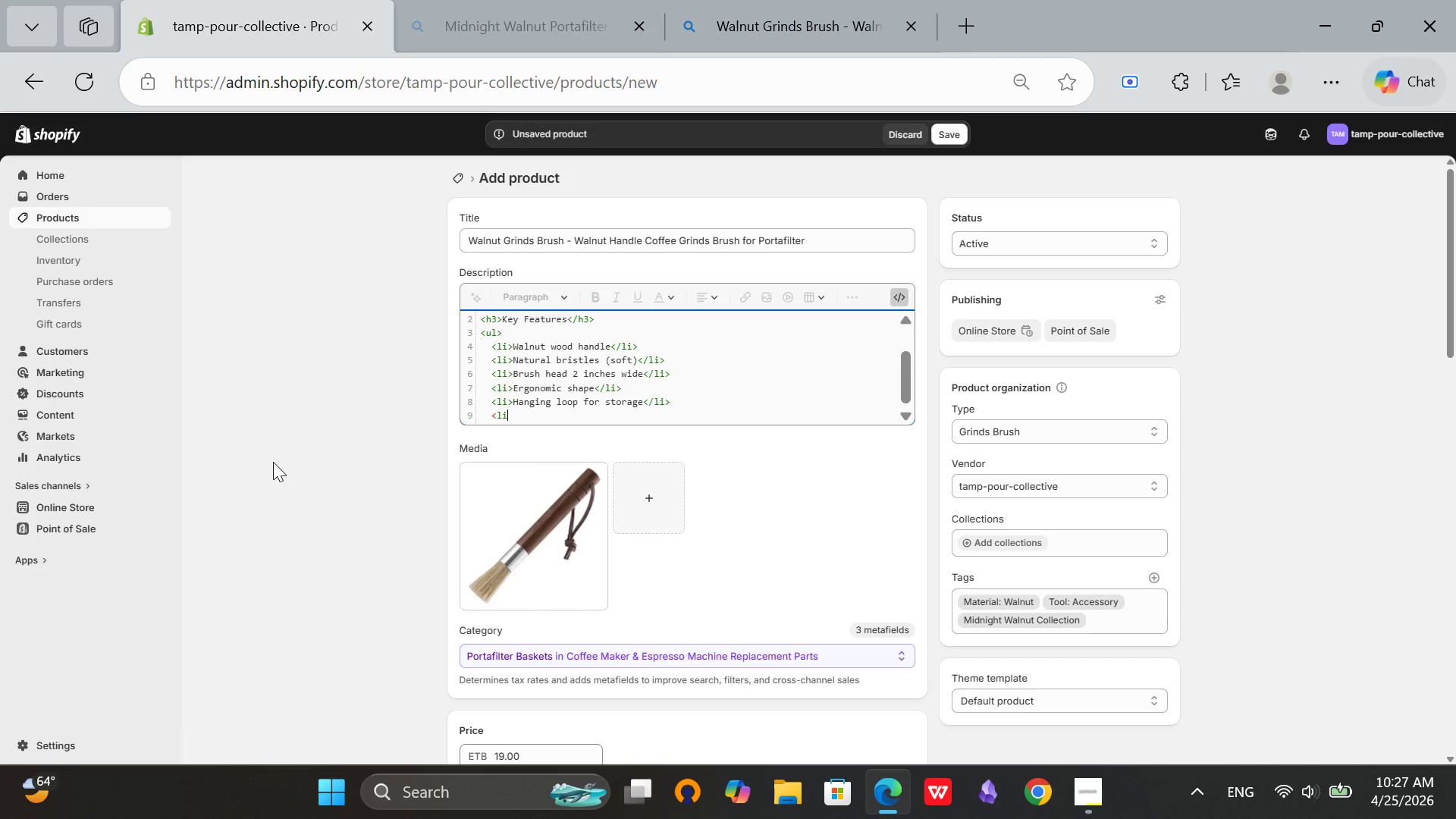 
wait(12.7)
 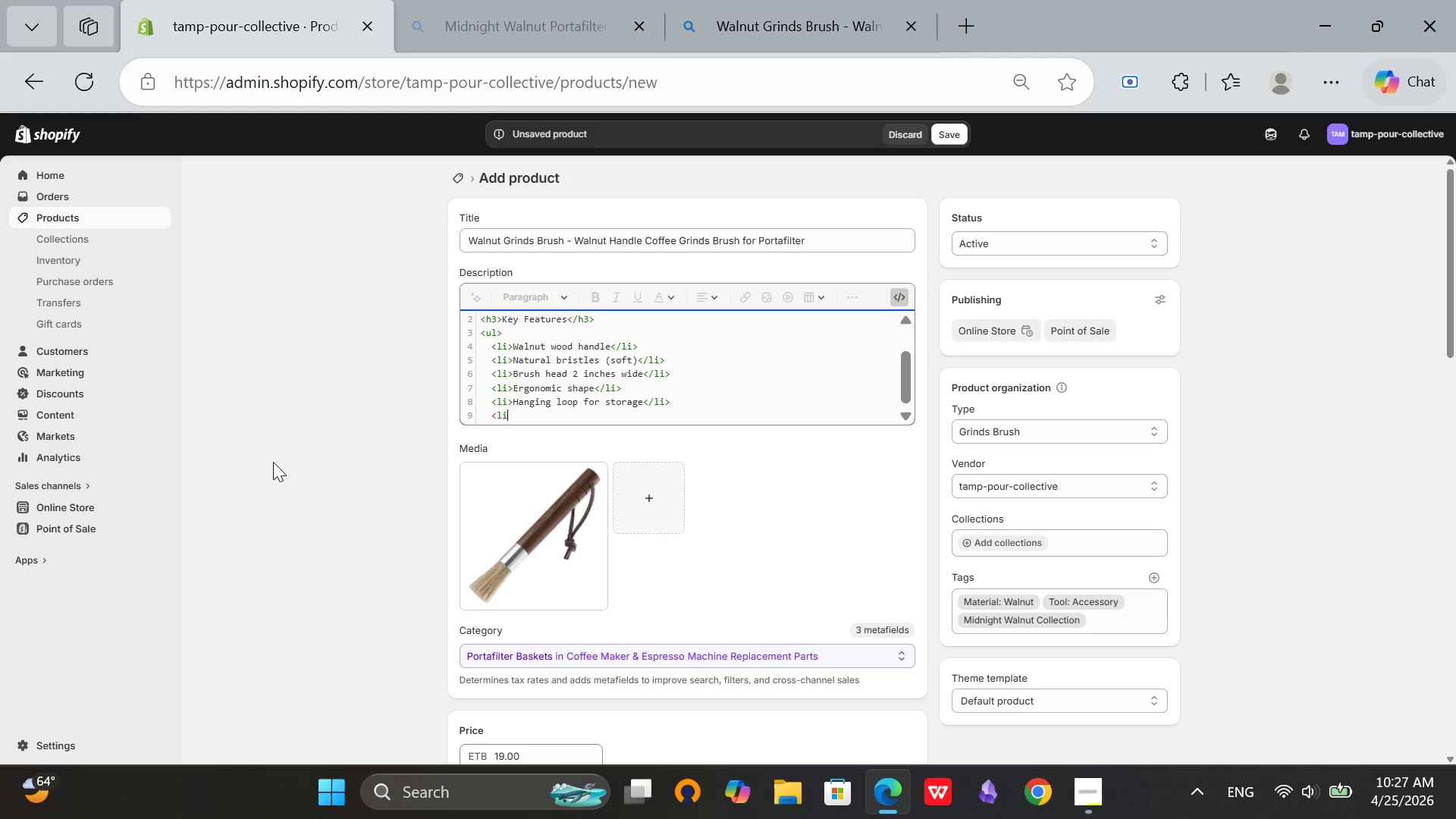 
key(Shift+ShiftRight)
 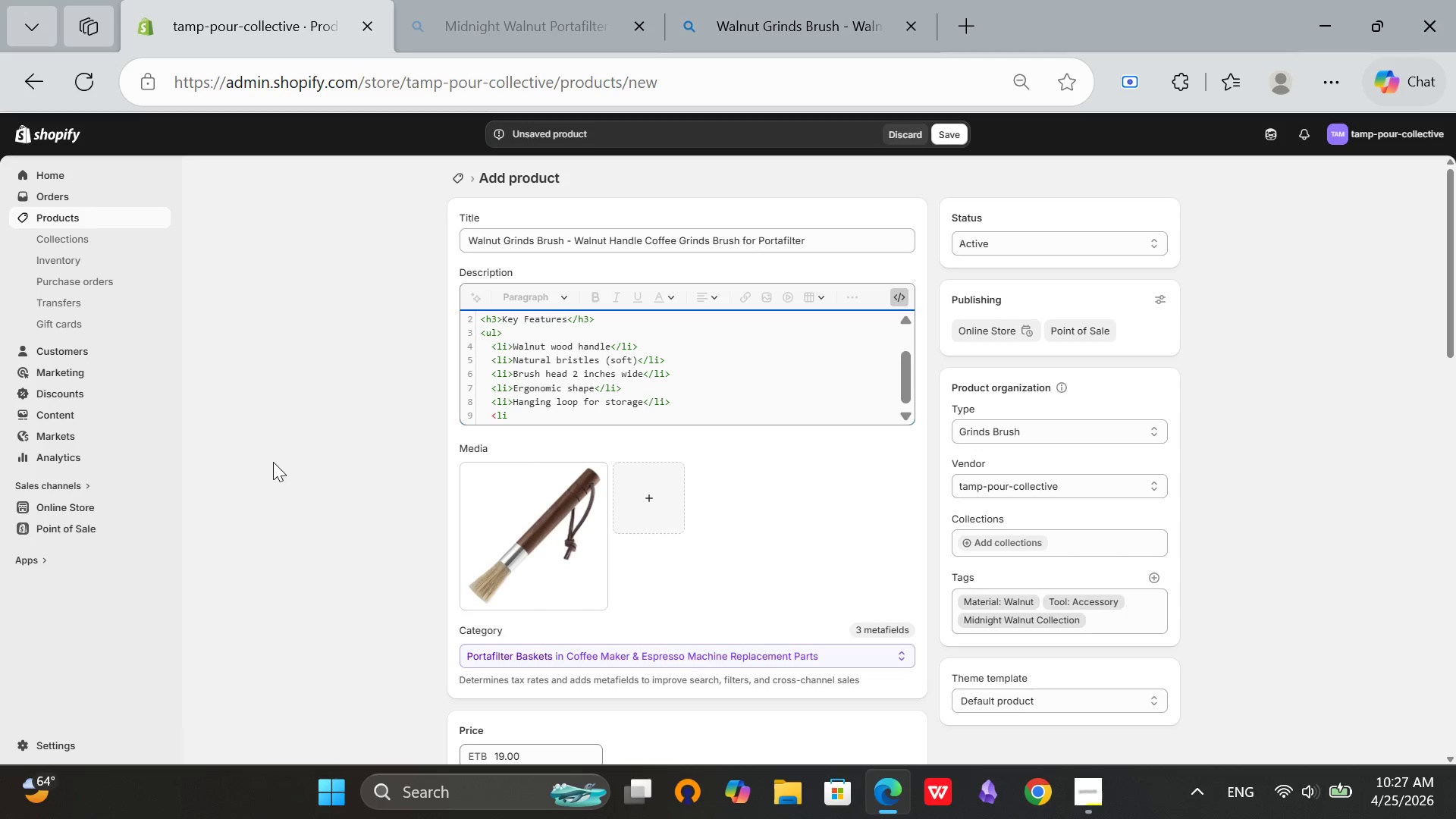 
key(Shift+Period)
 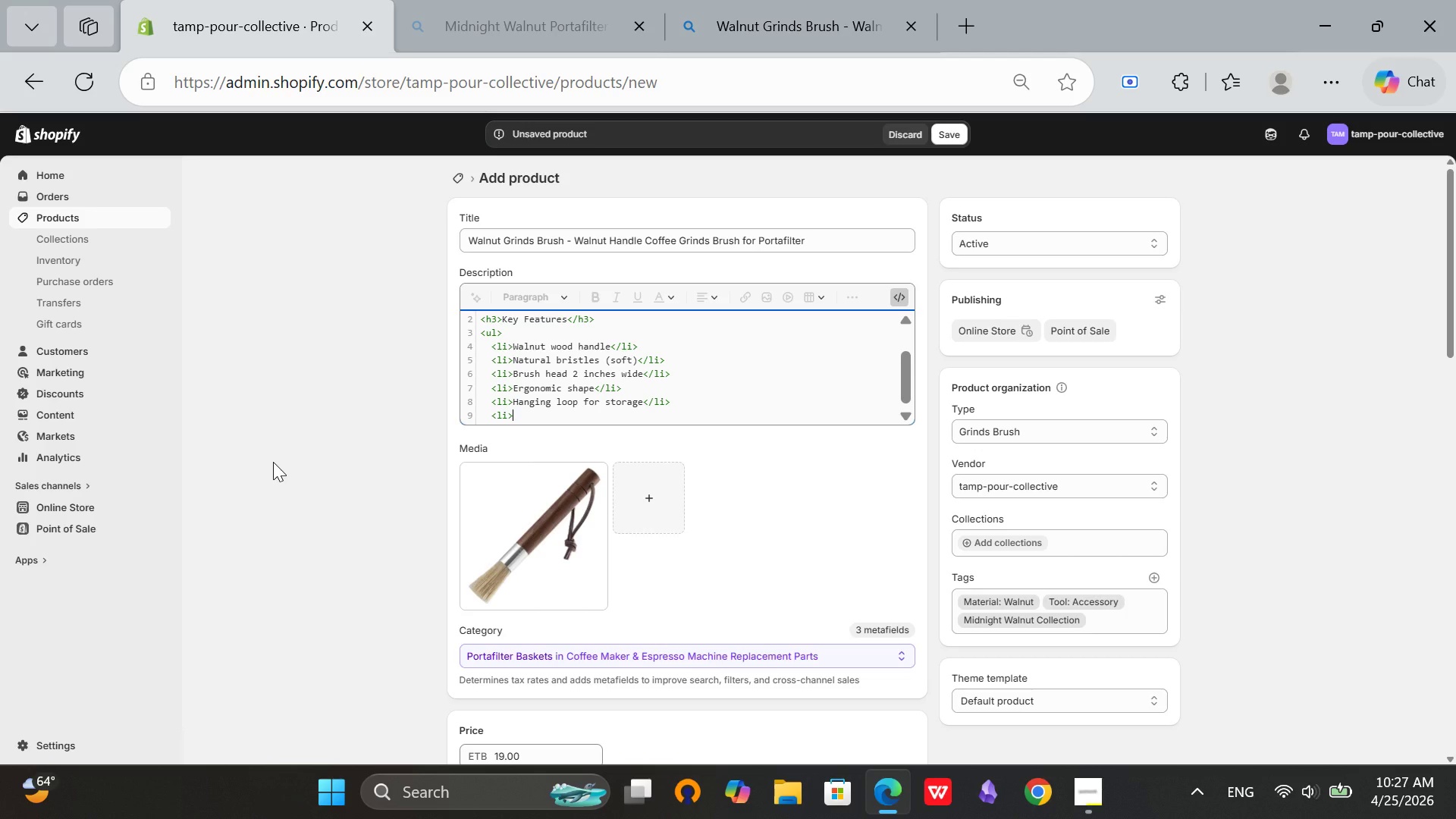 
wait(8.02)
 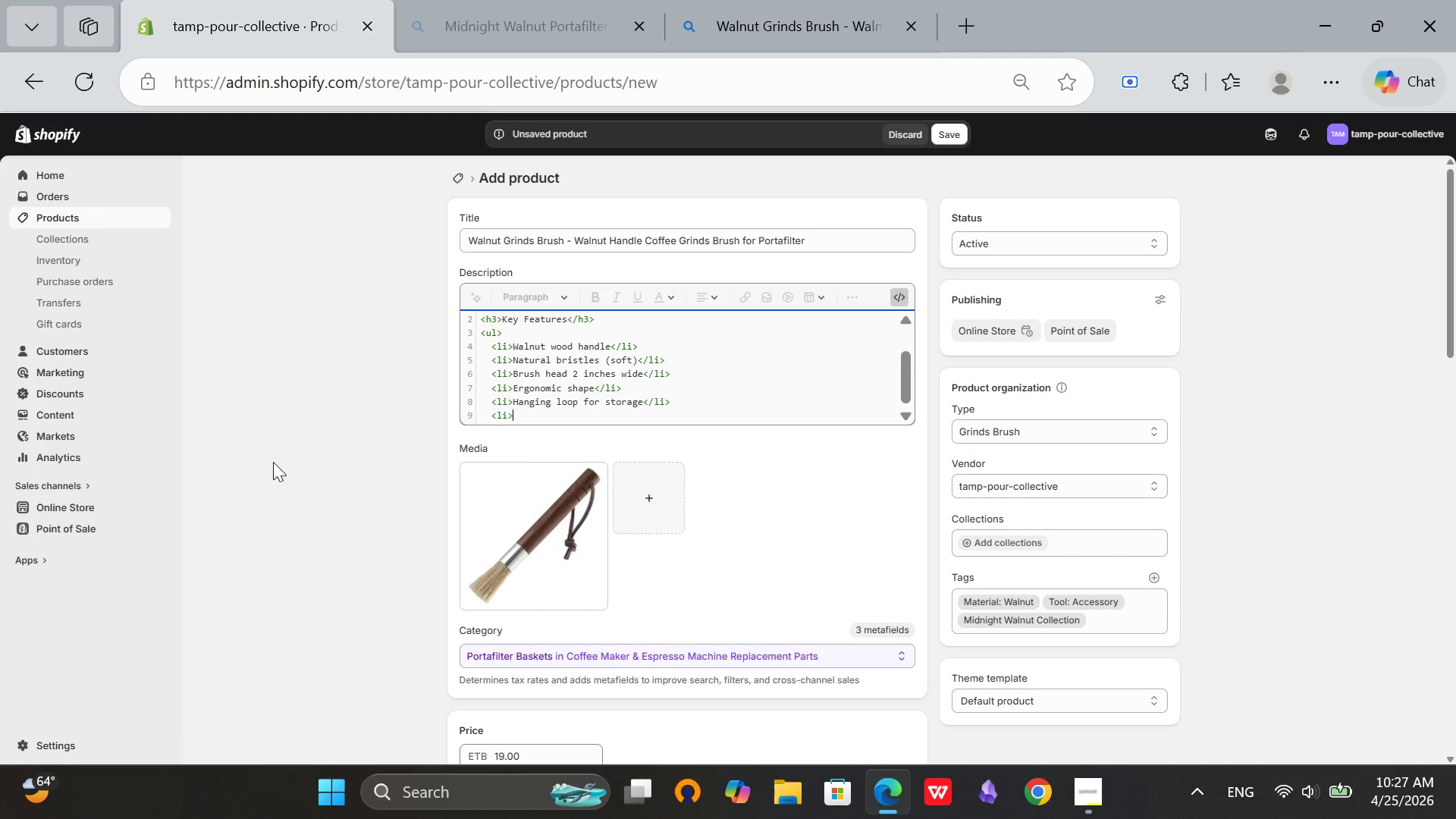 
key(Backspace)
key(Backspace)
key(Backspace)
key(Backspace)
key(Backspace)
type(</ul>)
 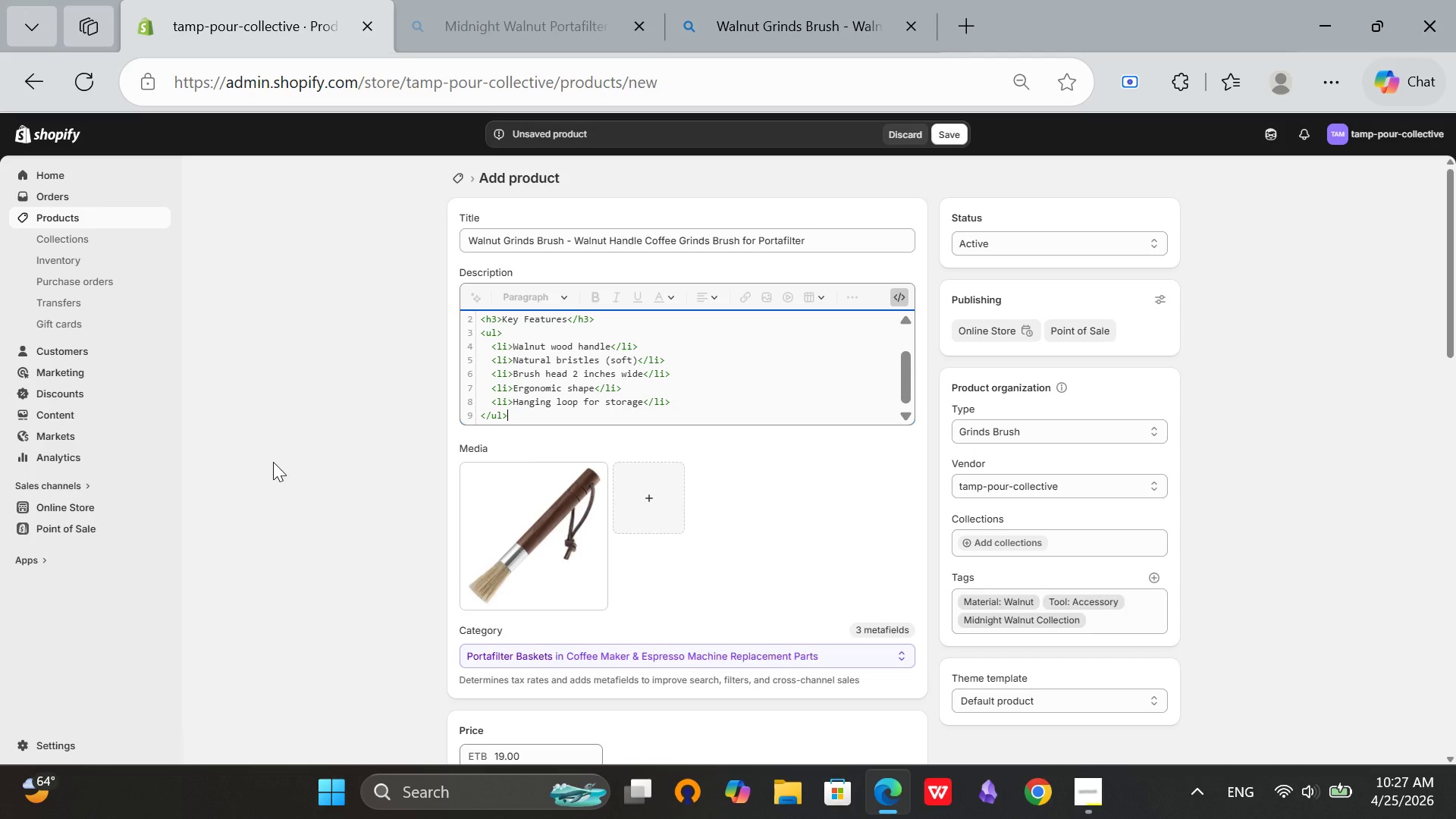 
key(Enter)
 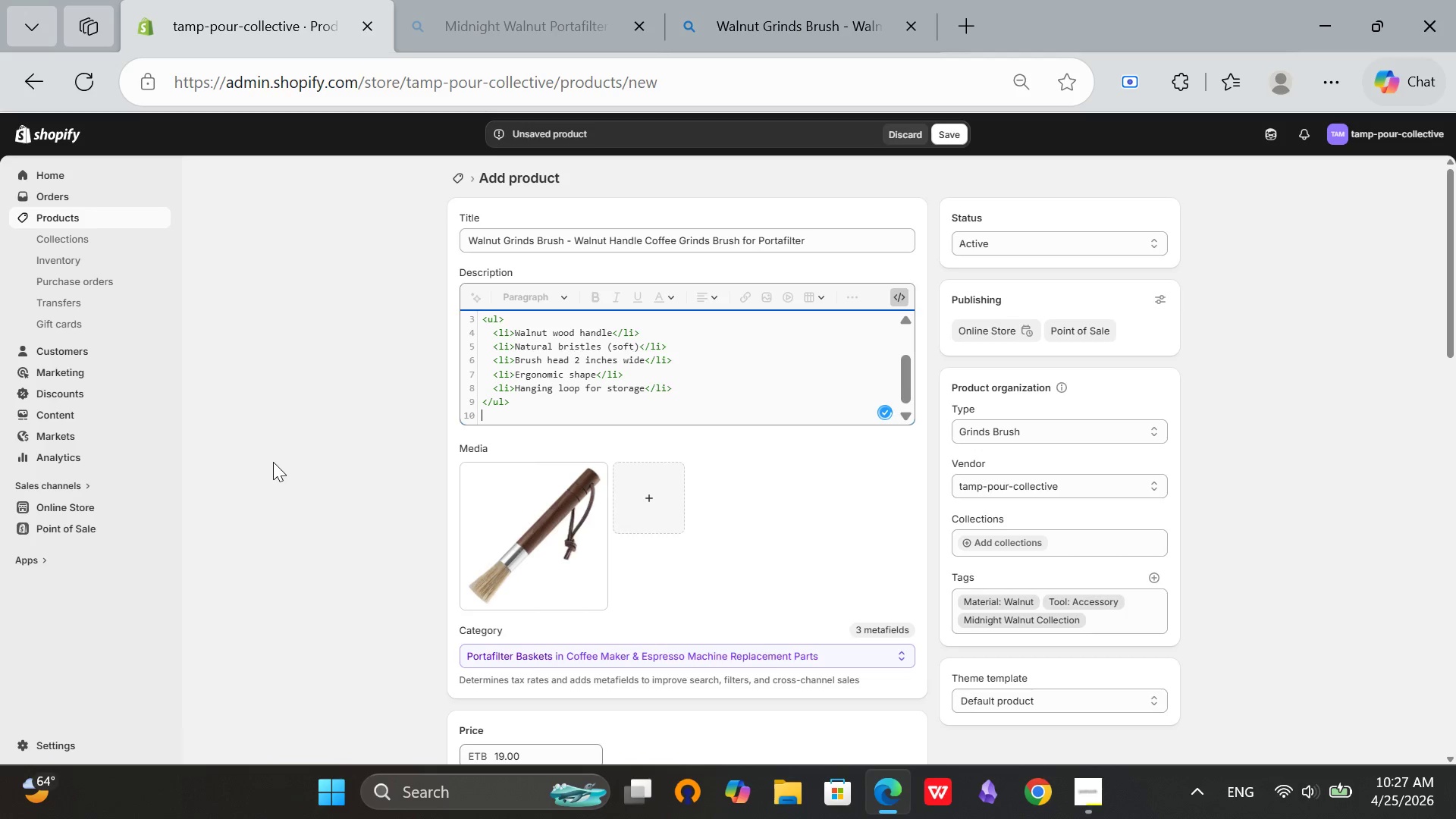 
type(<h3>Why Baristas Love It)
 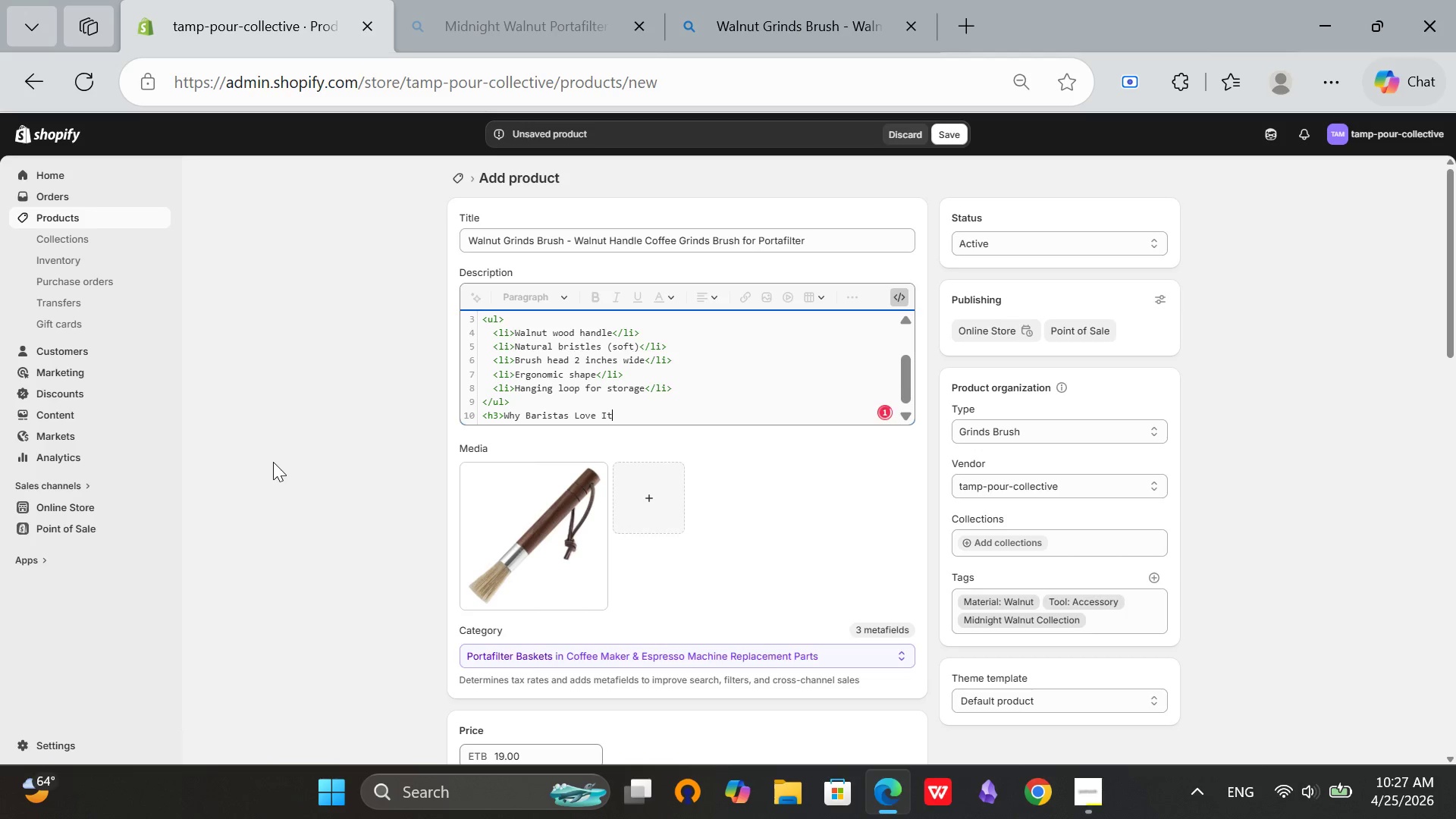 
type(</h3>)
 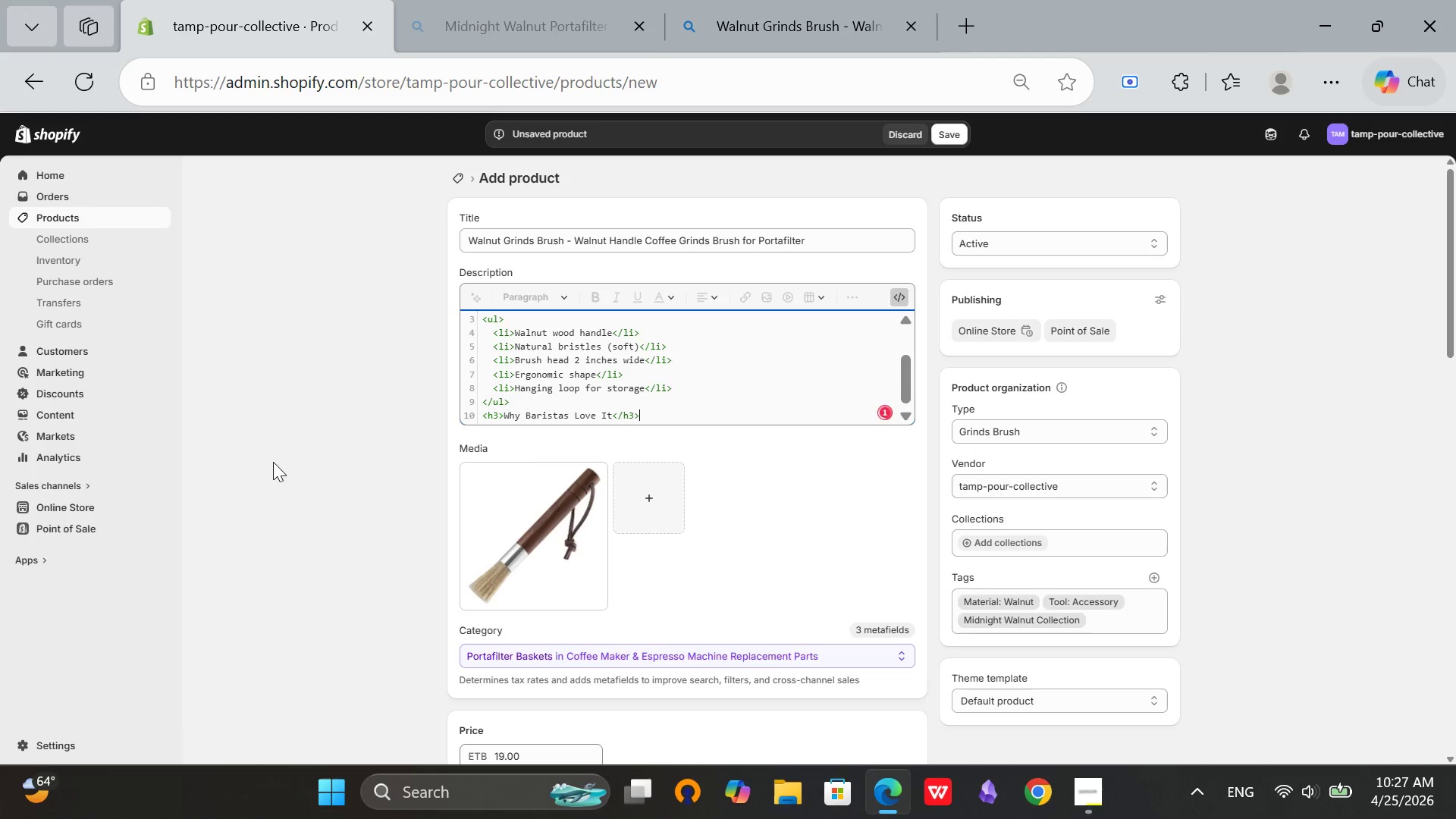 
key(Enter)
 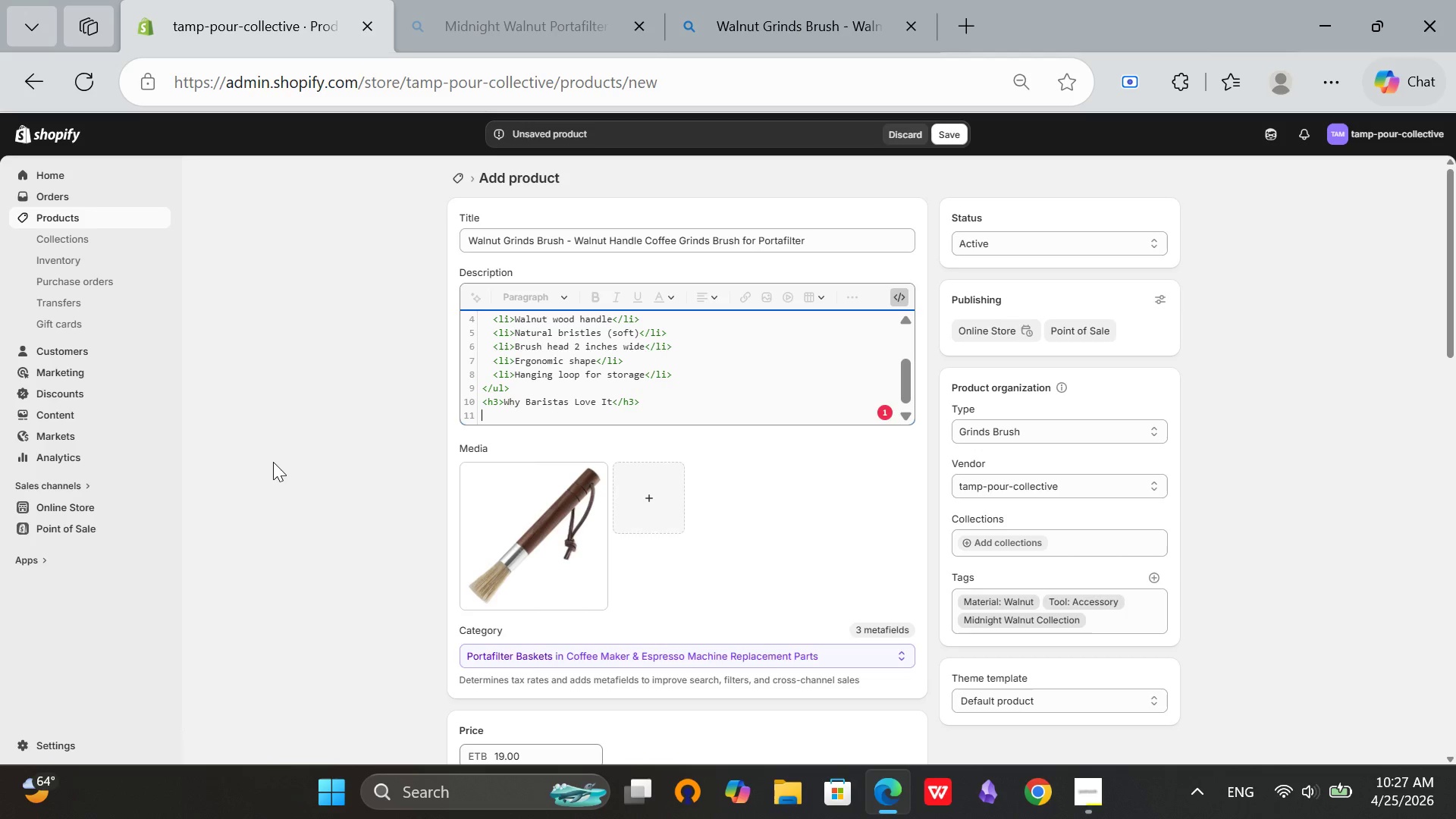 
key(Shift+Comma)
 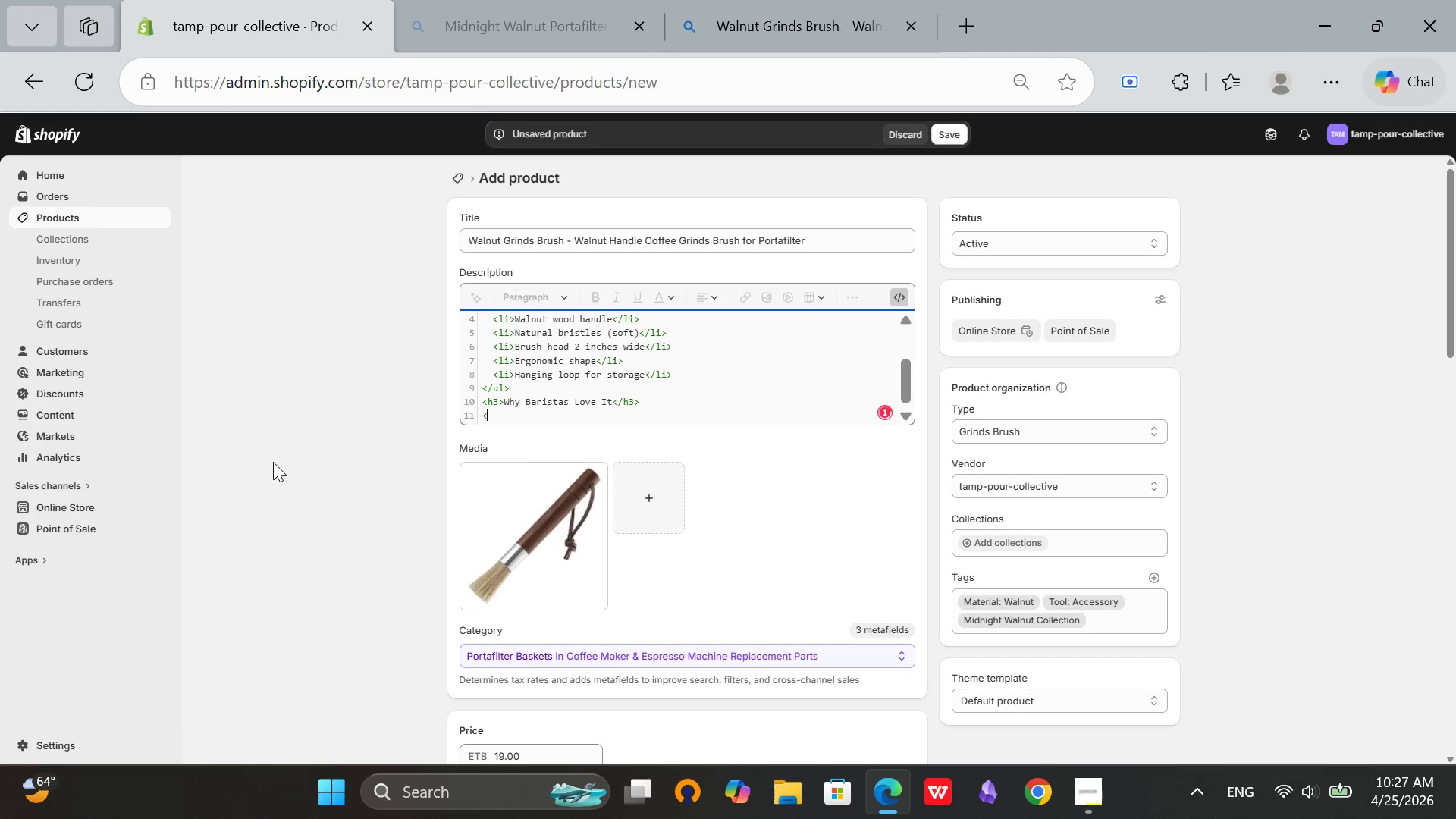 
key(P)
 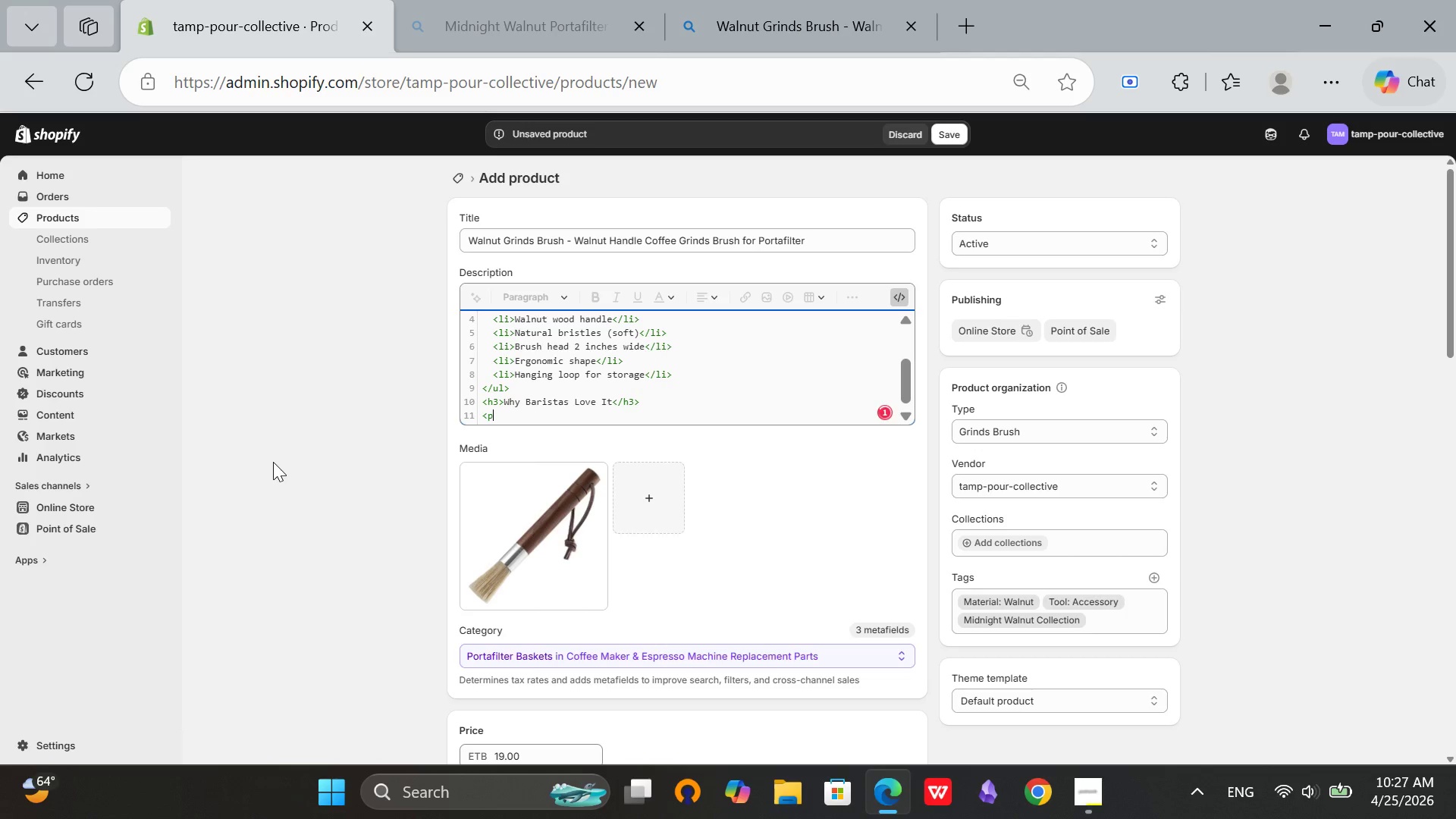 
key(Shift+Period)
 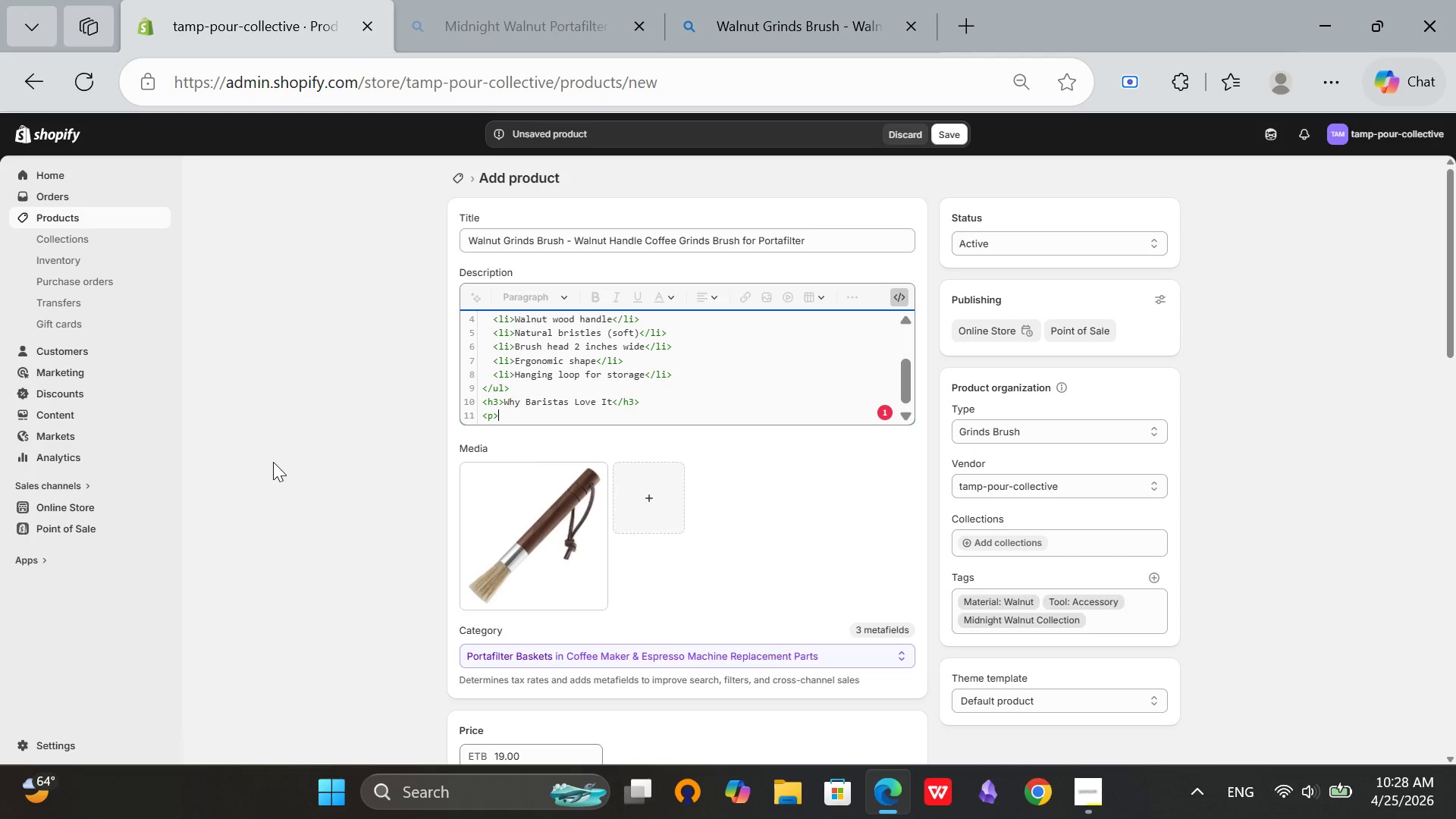 
type(Great for brushing loose grounds from)
 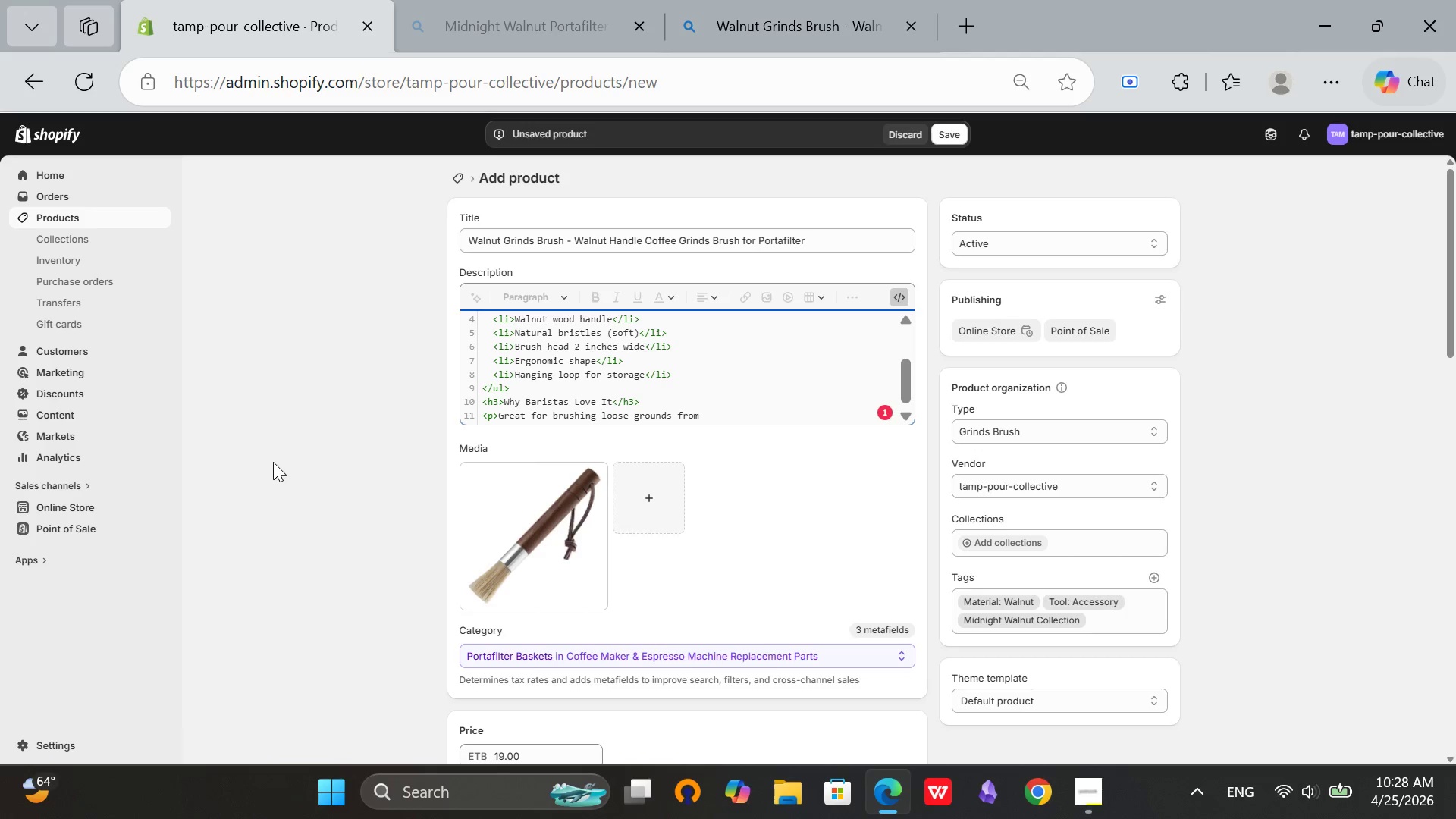 
wait(7.44)
 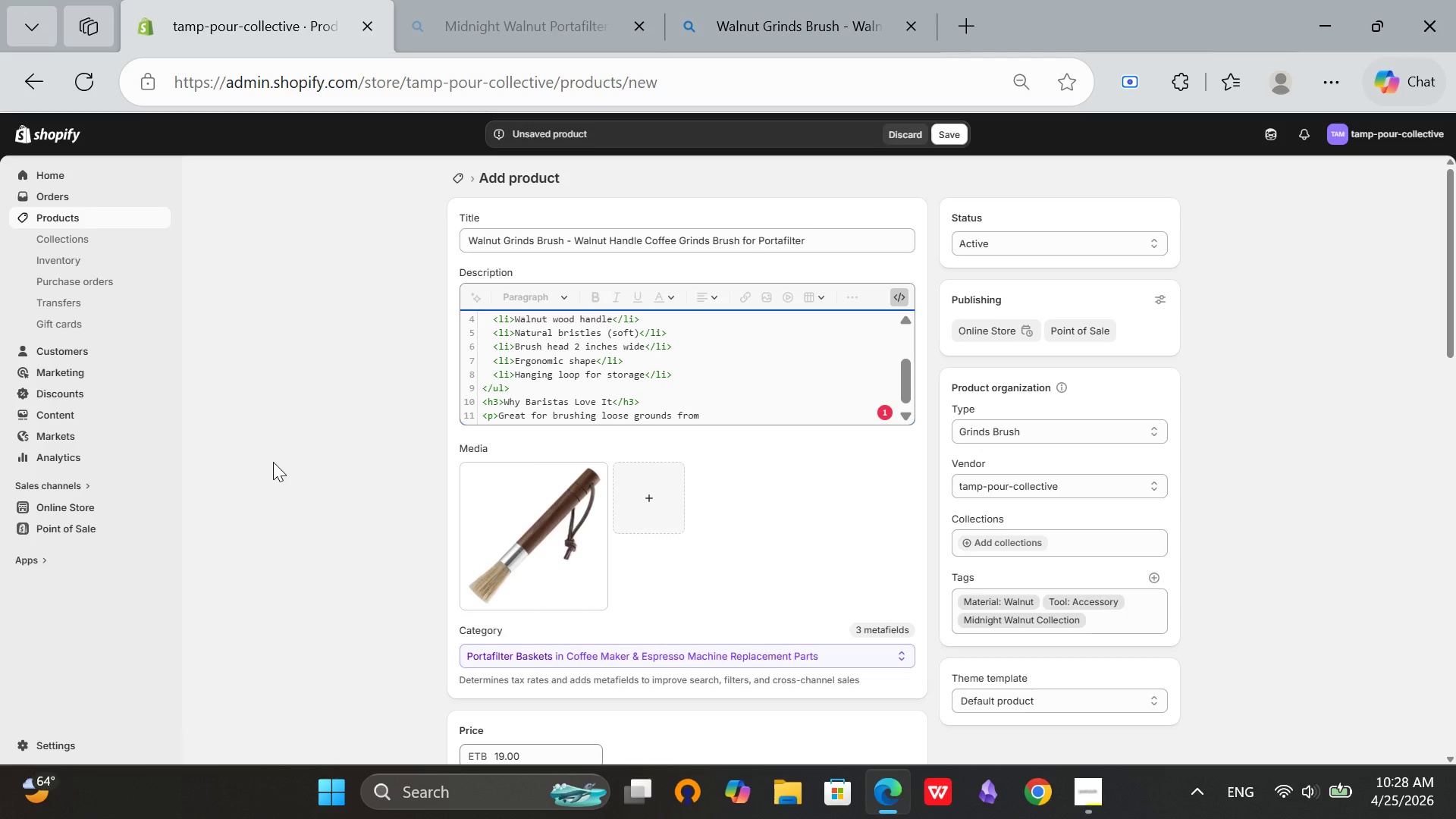 
type( portafilter basket)
 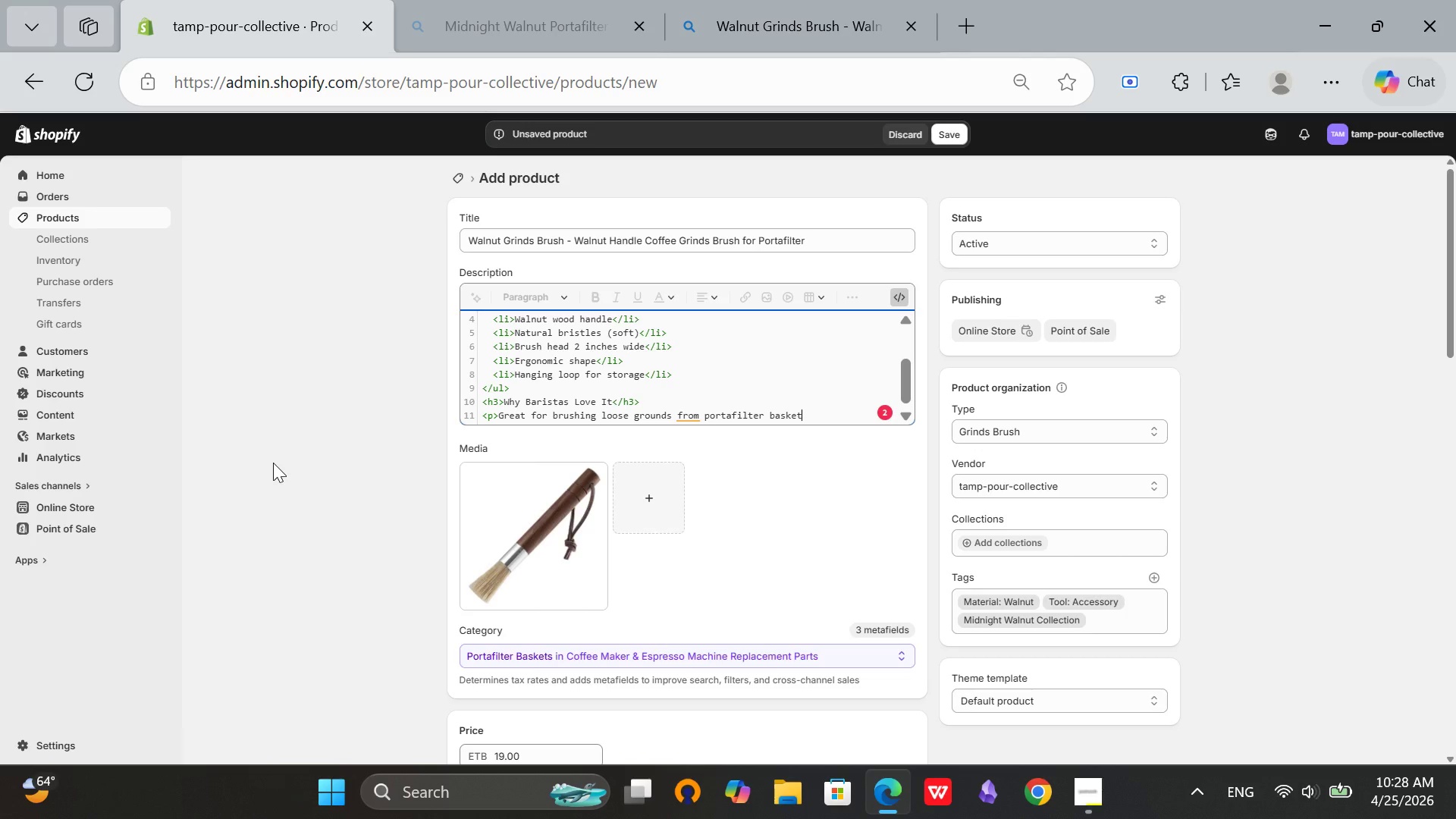 
type(s. Also works for grund)
key(Backspace)
key(Backspace)
key(Backspace)
type(inder chutes. The walnut handle is comfortable for daily use.</p>)
 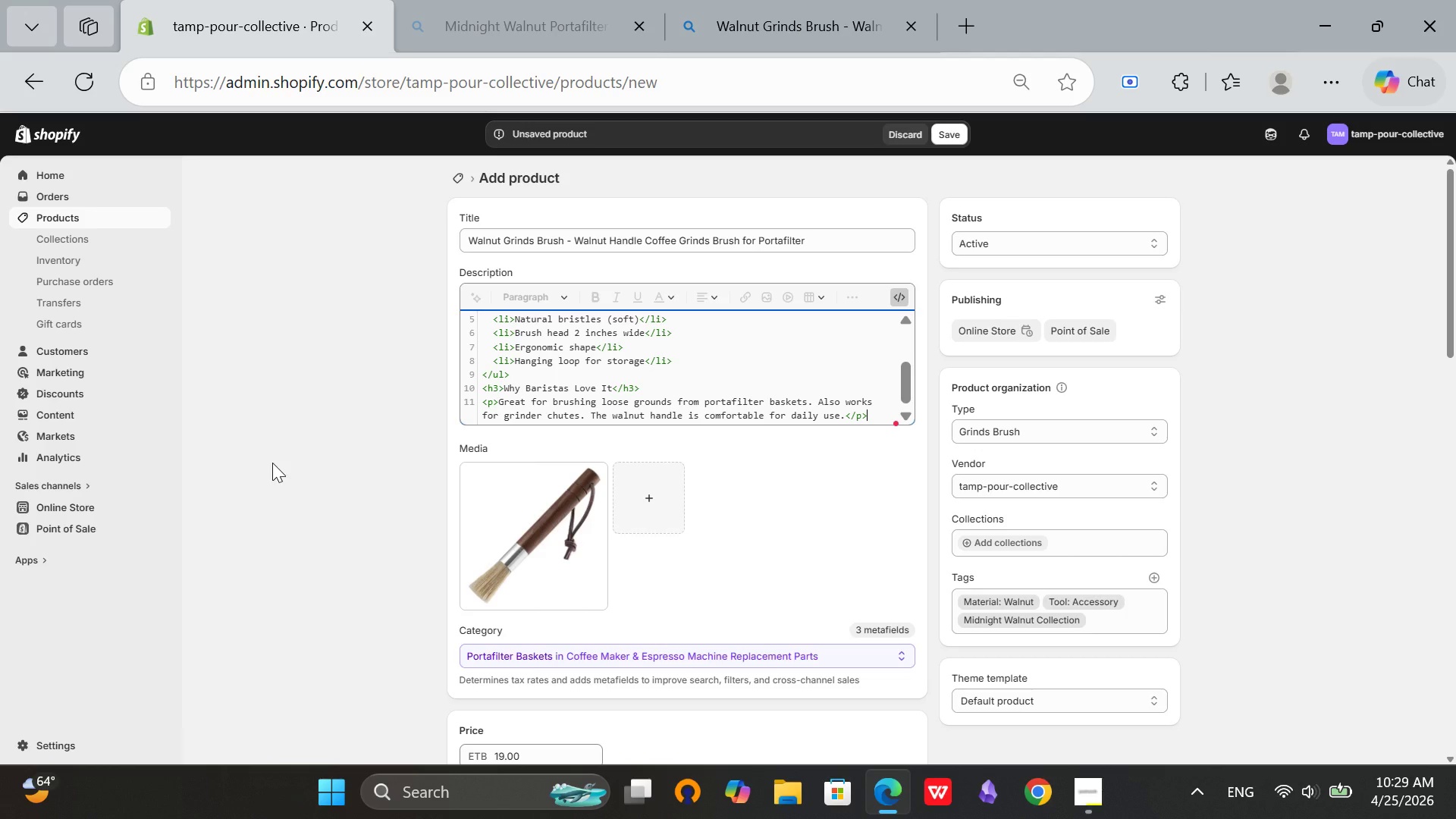 
 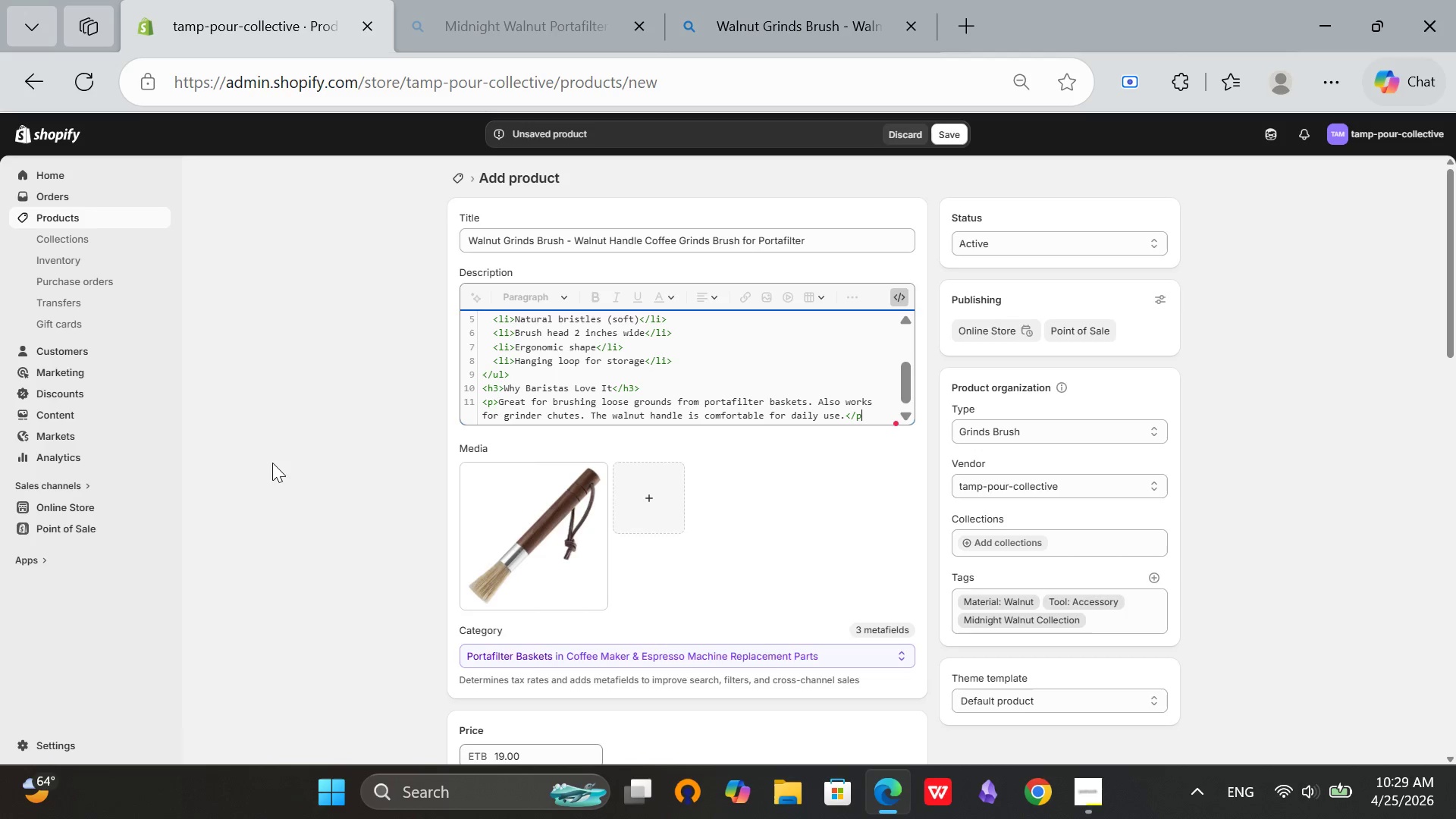 
key(Enter)
 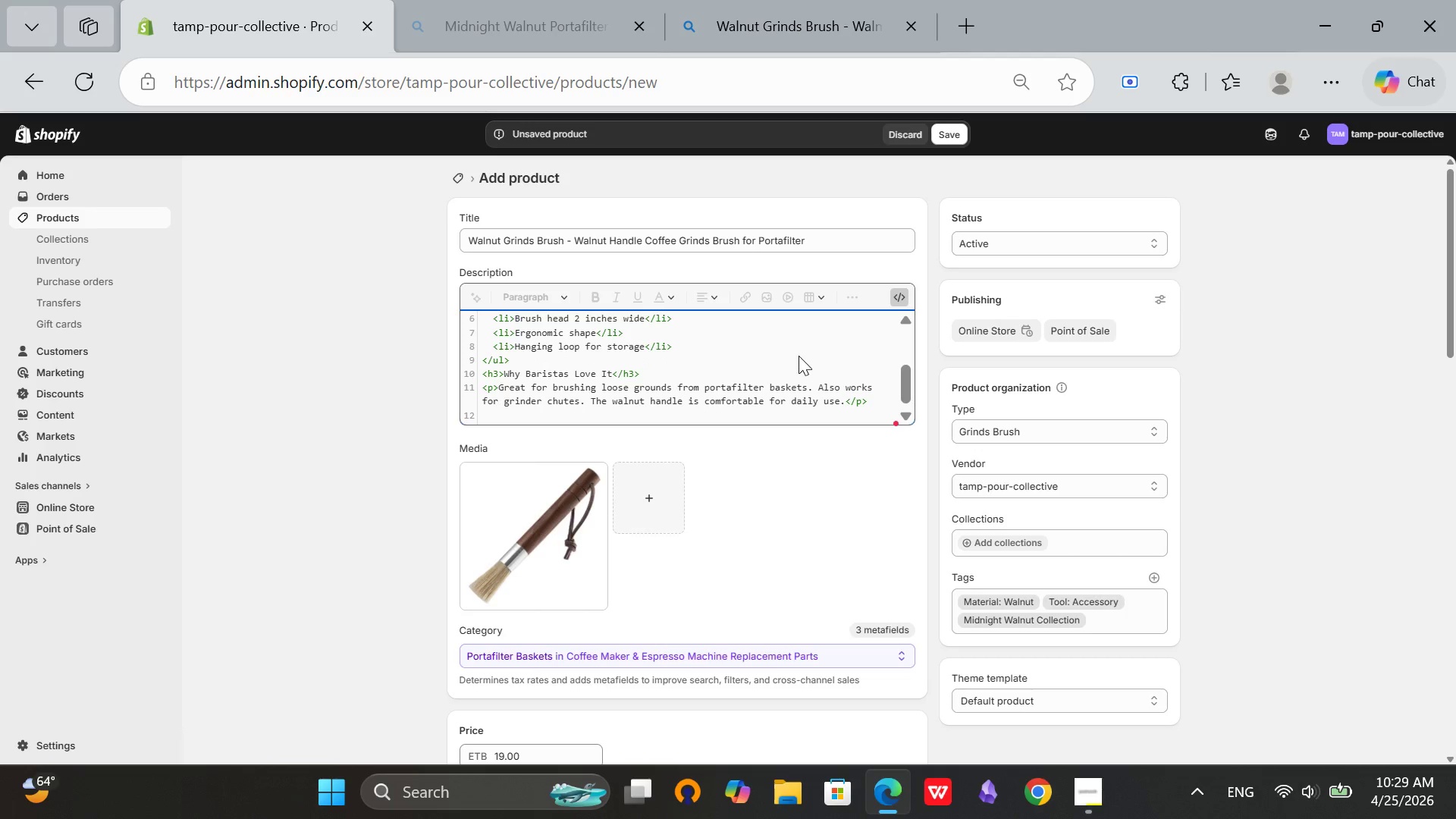 
key(Backspace)
 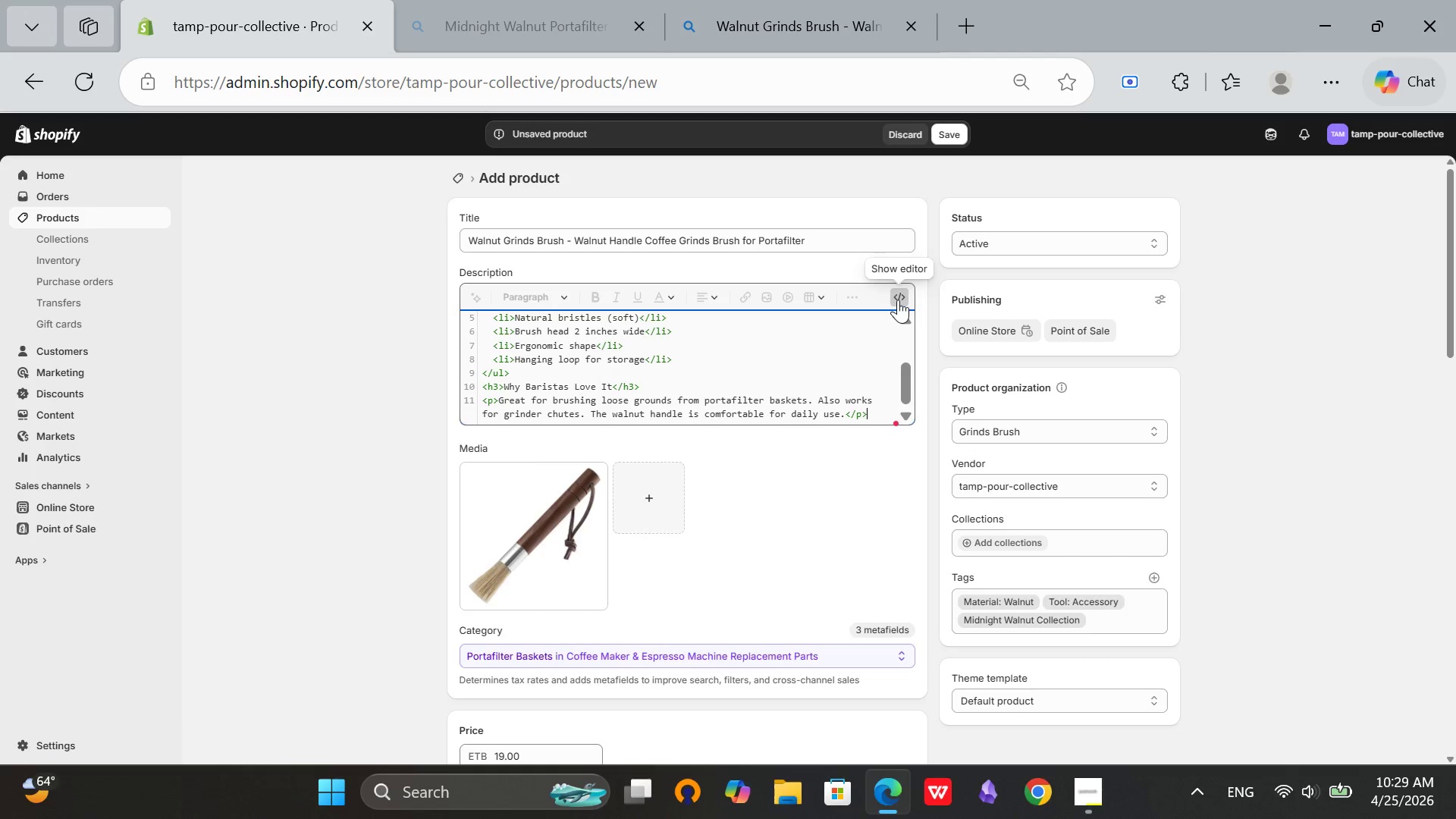 
left_click([898, 297])
 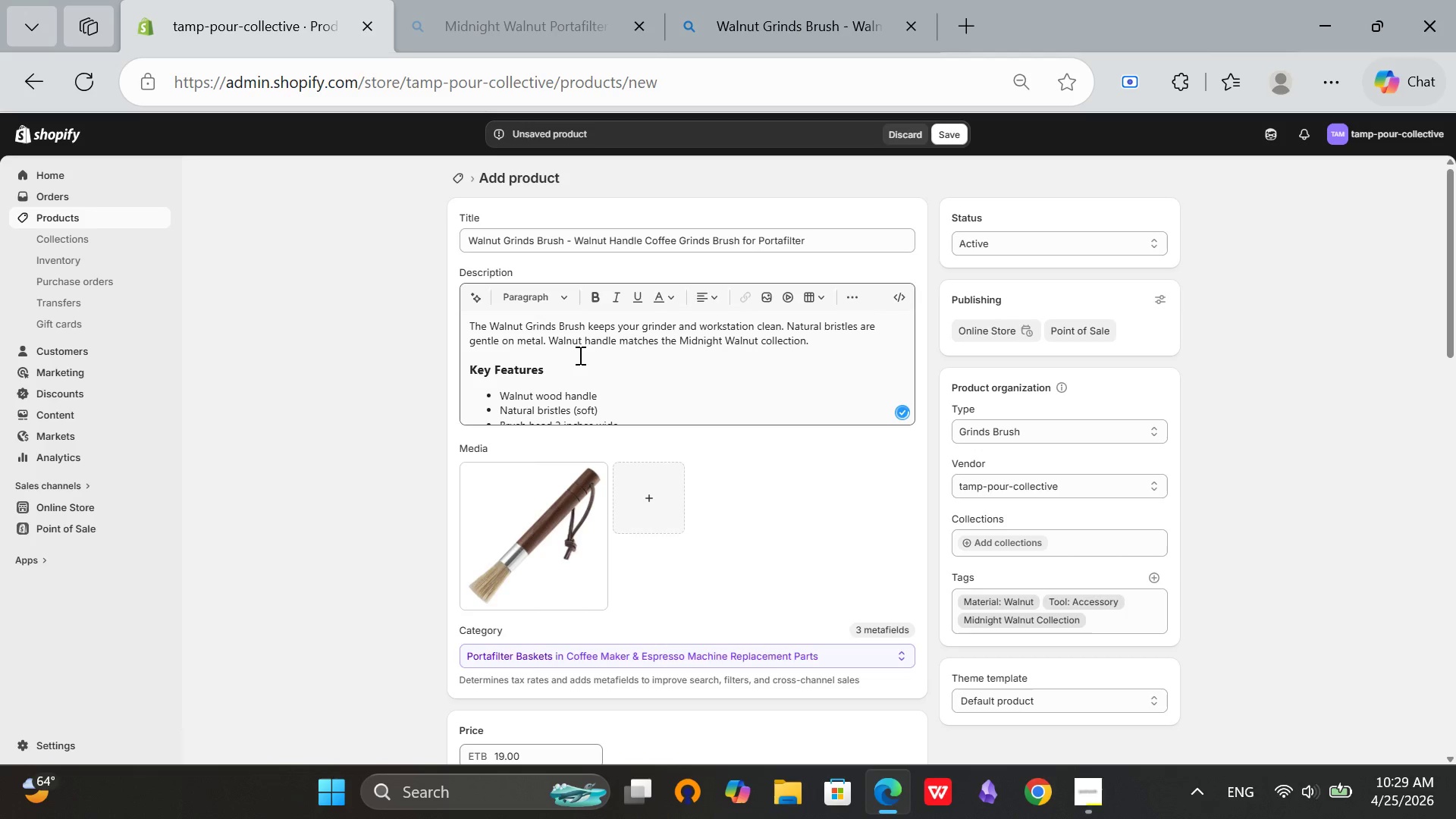 
left_click([579, 356])
 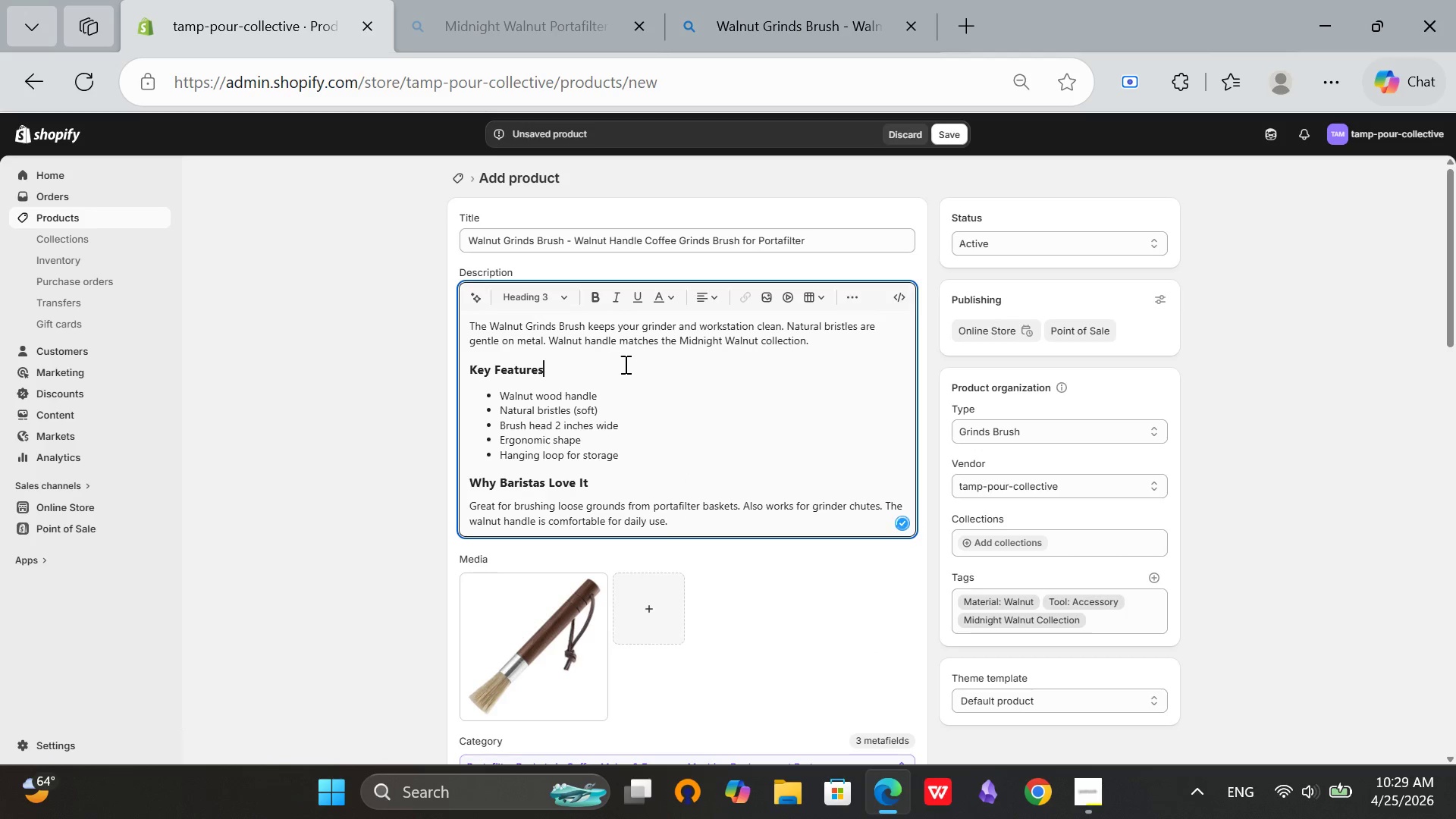 
scroll: coordinate [624, 364], scroll_direction: down, amount: 1.0
 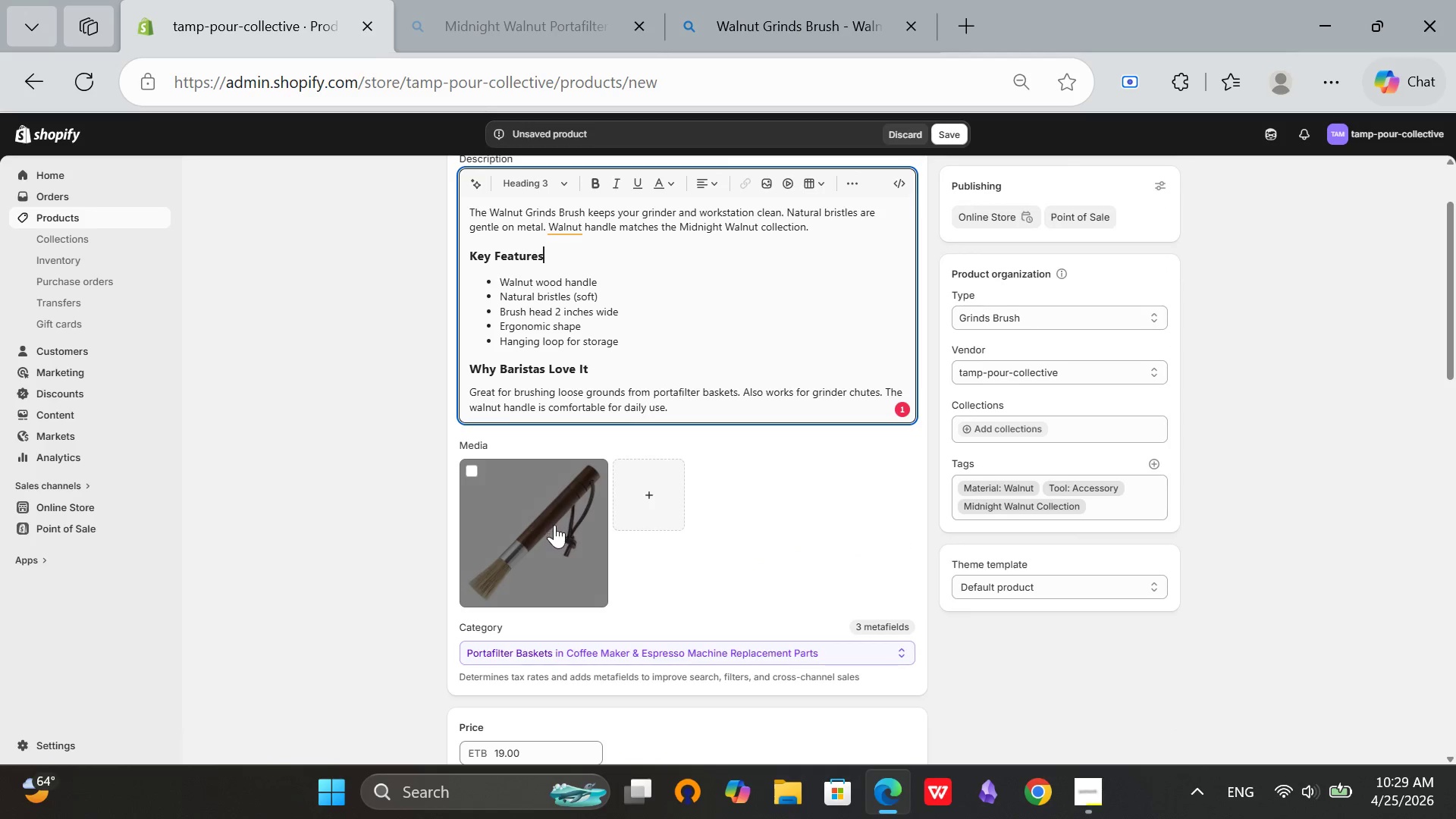 
left_click([554, 525])
 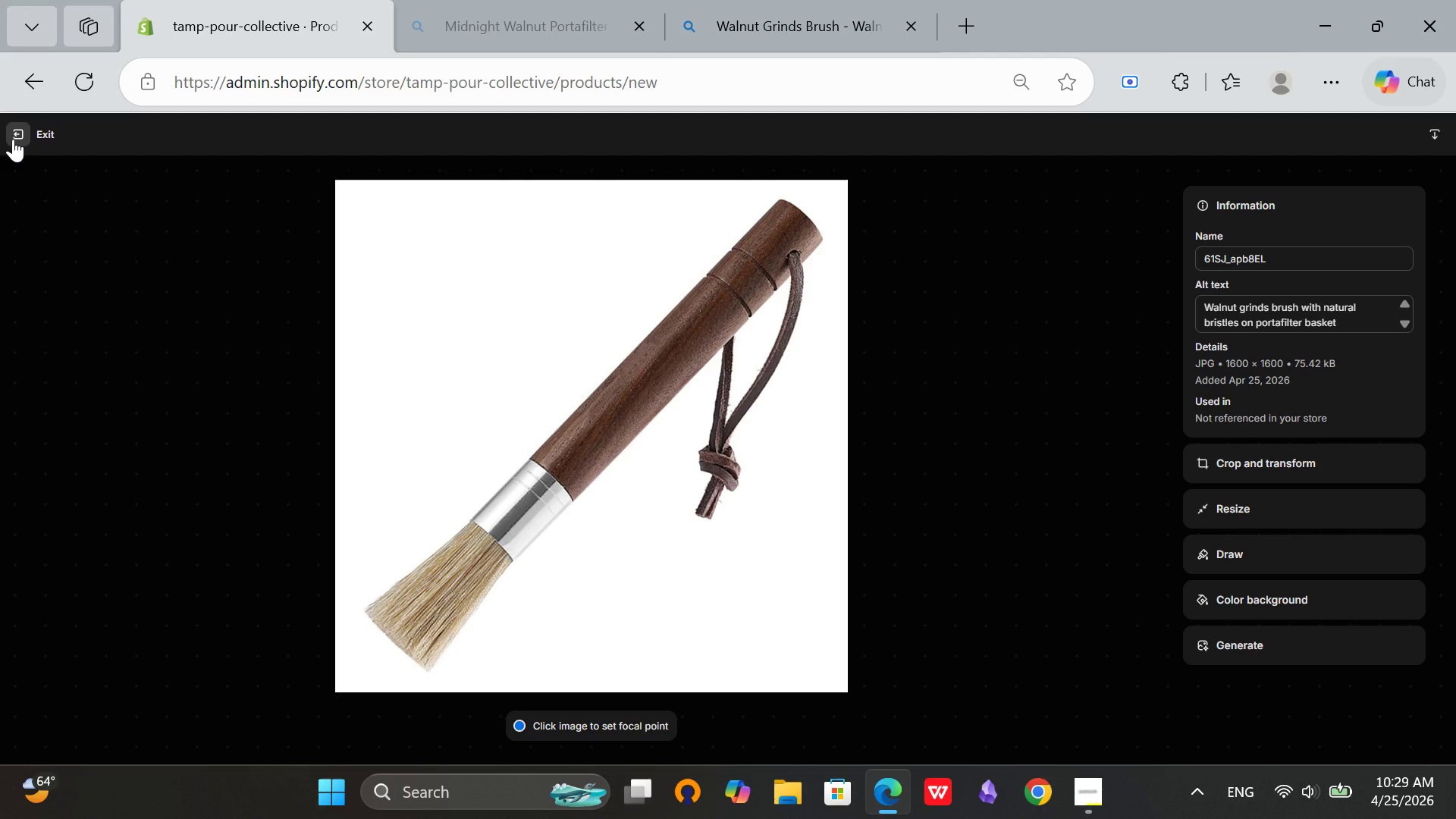 
left_click([13, 139])
 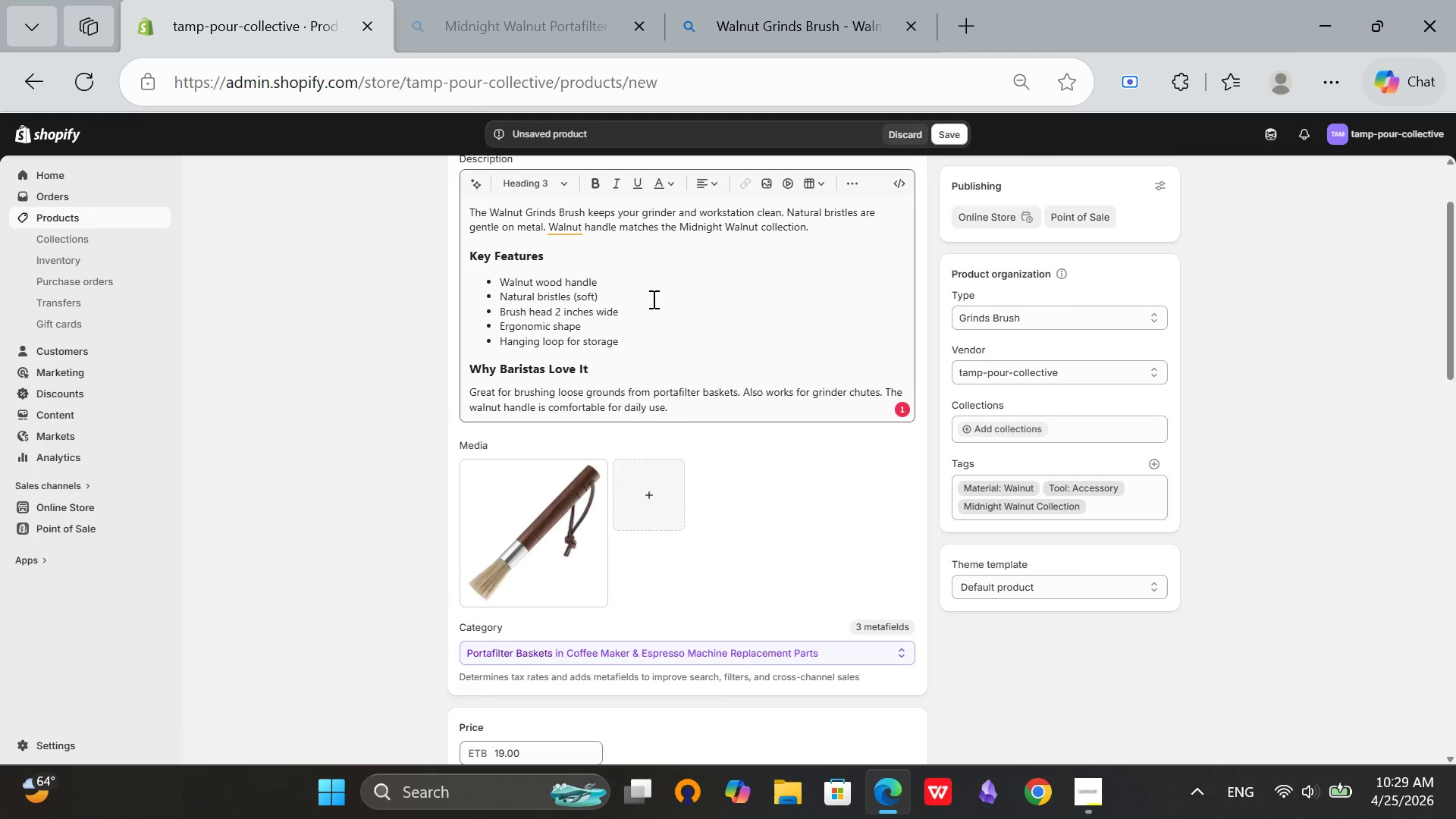 
scroll: coordinate [686, 426], scroll_direction: up, amount: 2.0
 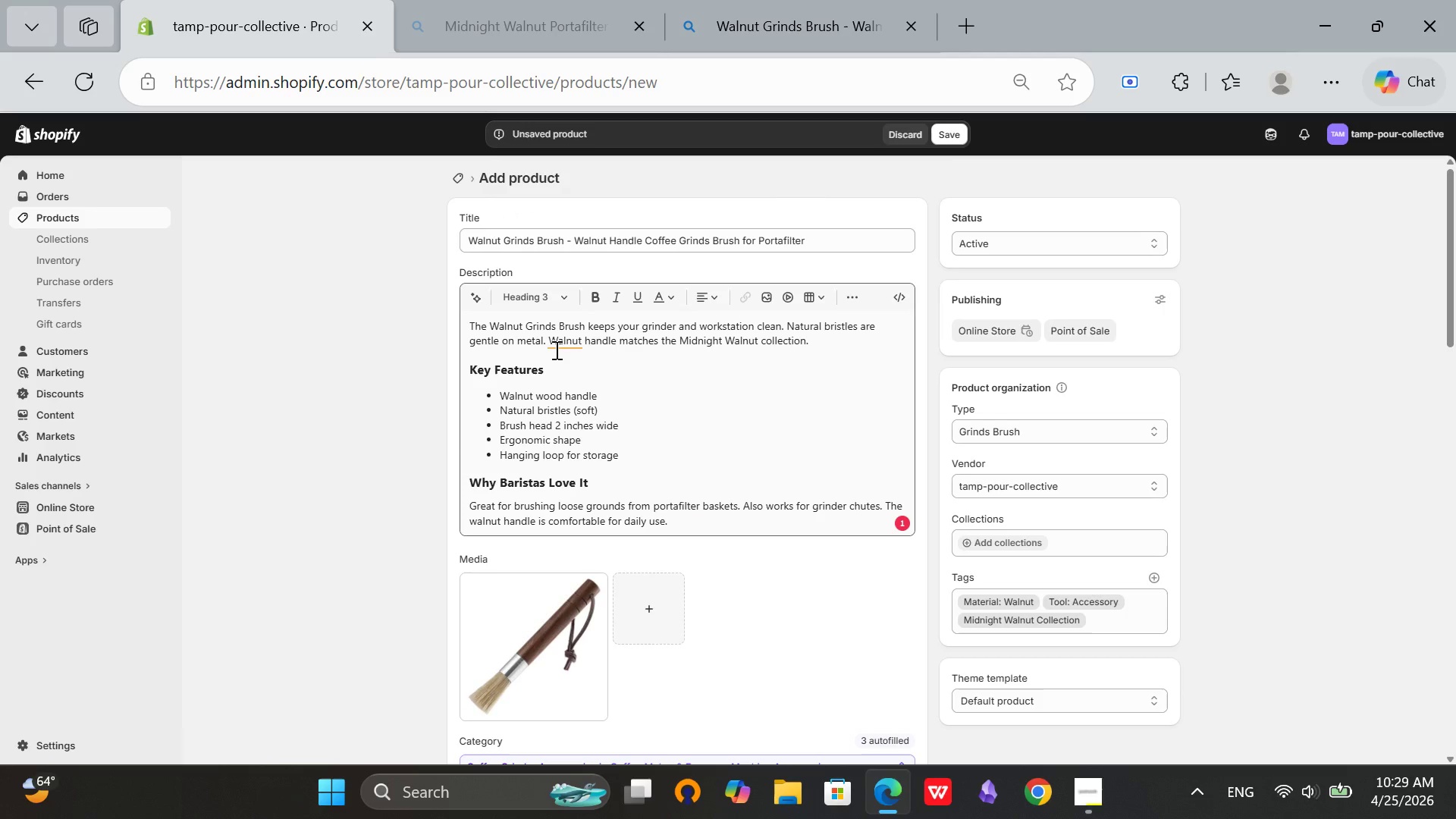 
left_click([560, 347])
 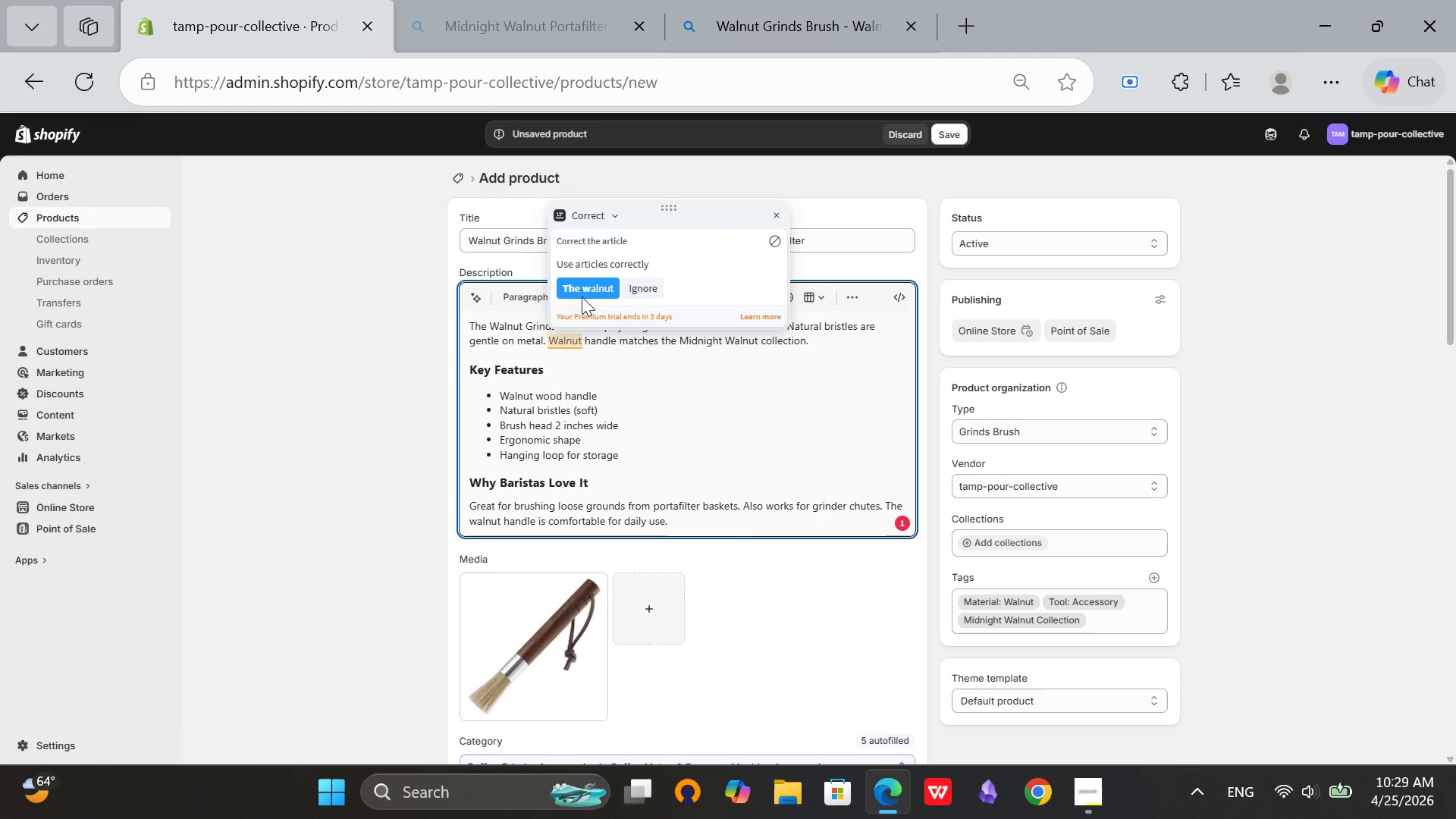 
left_click([580, 290])
 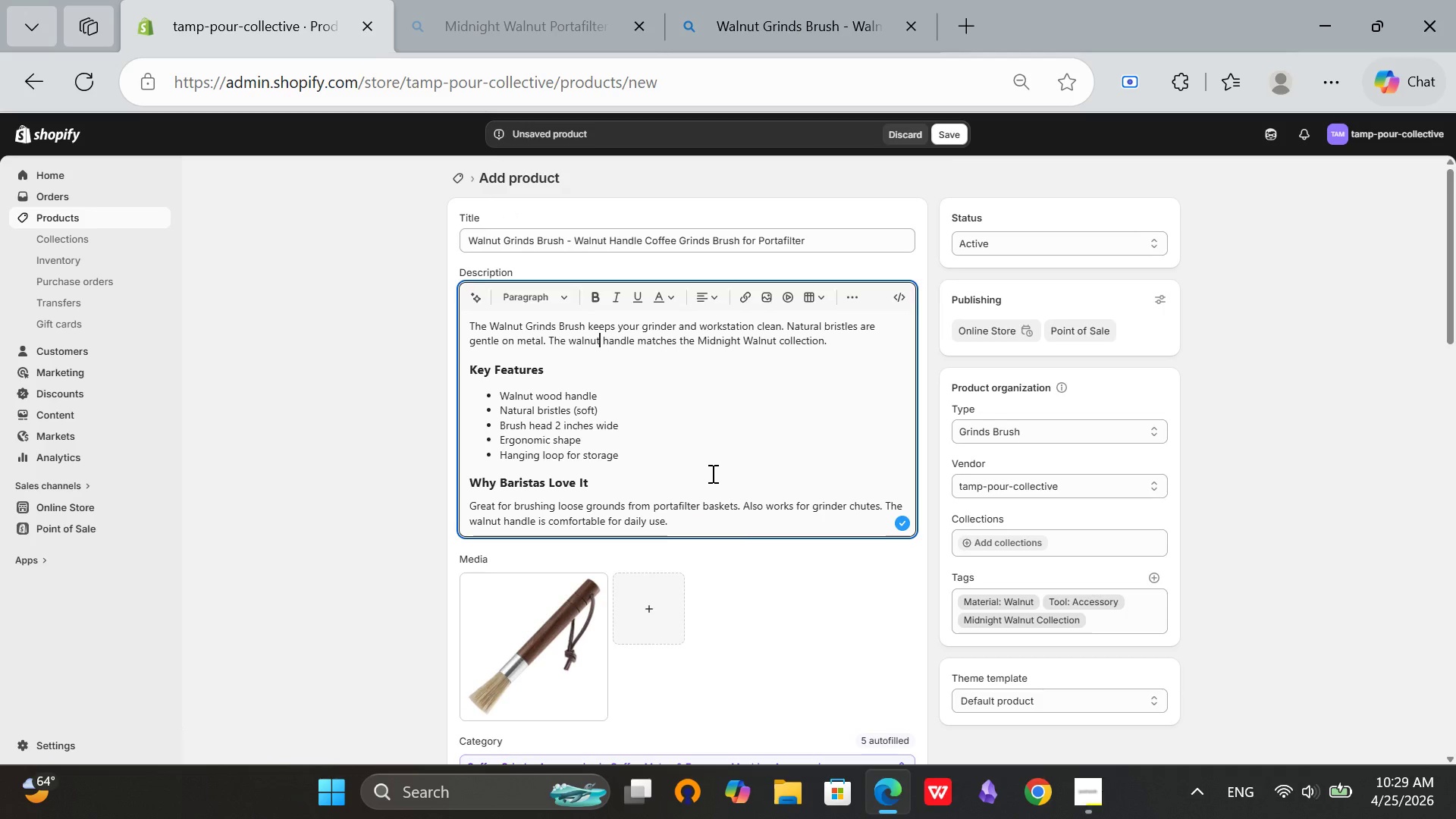 
scroll: coordinate [910, 494], scroll_direction: down, amount: 3.0
 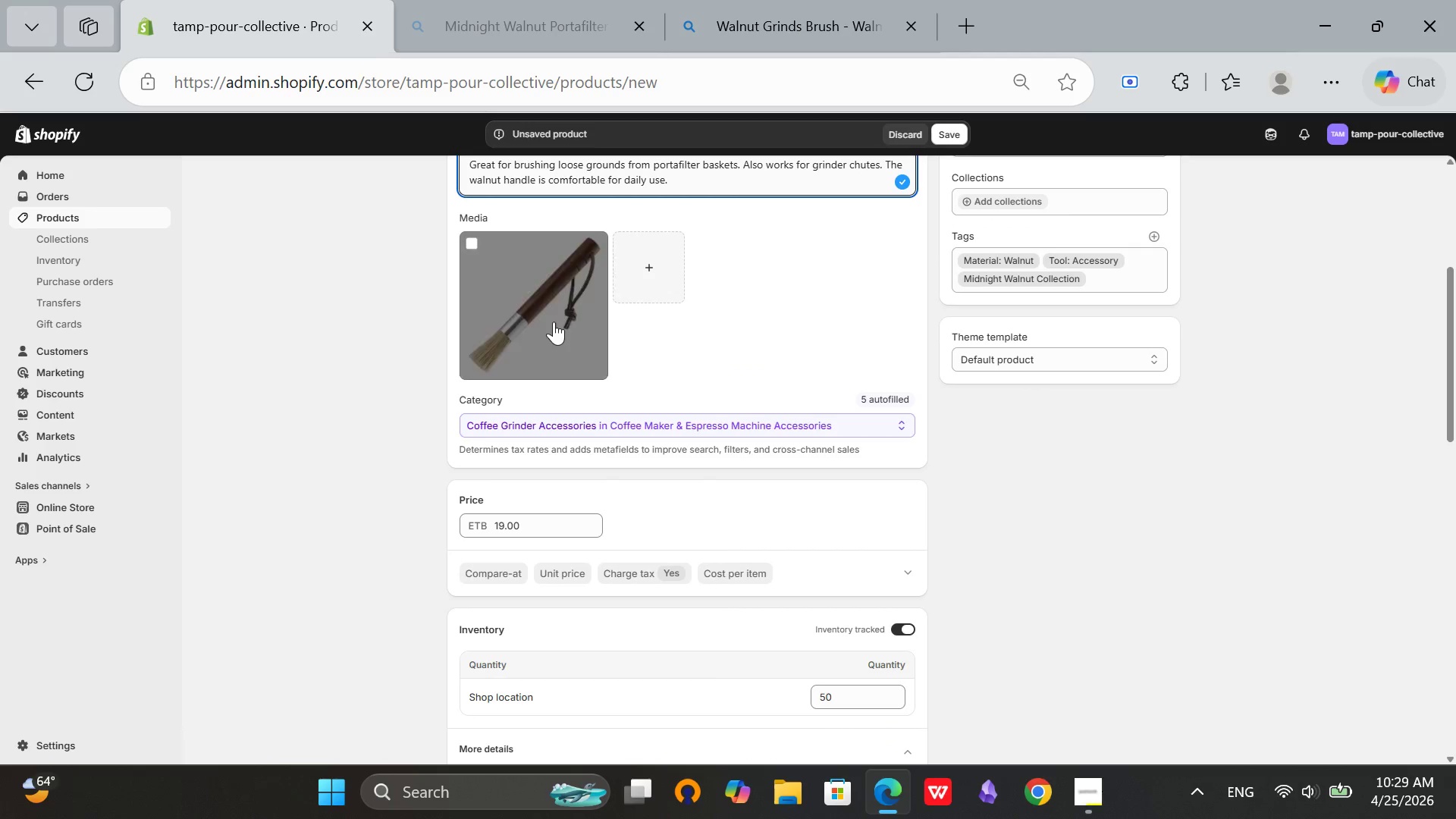 
left_click([554, 321])
 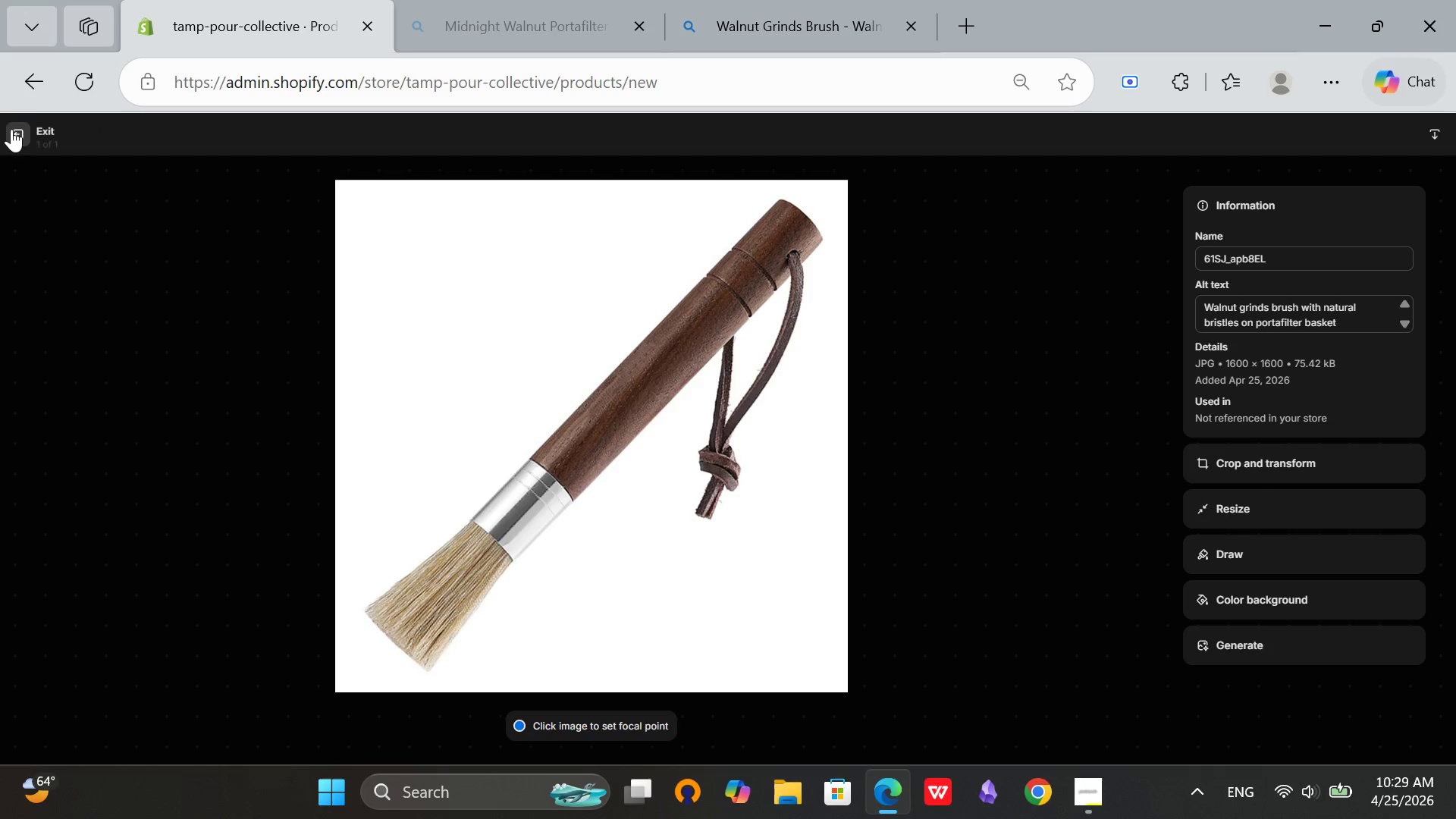 
left_click([13, 133])
 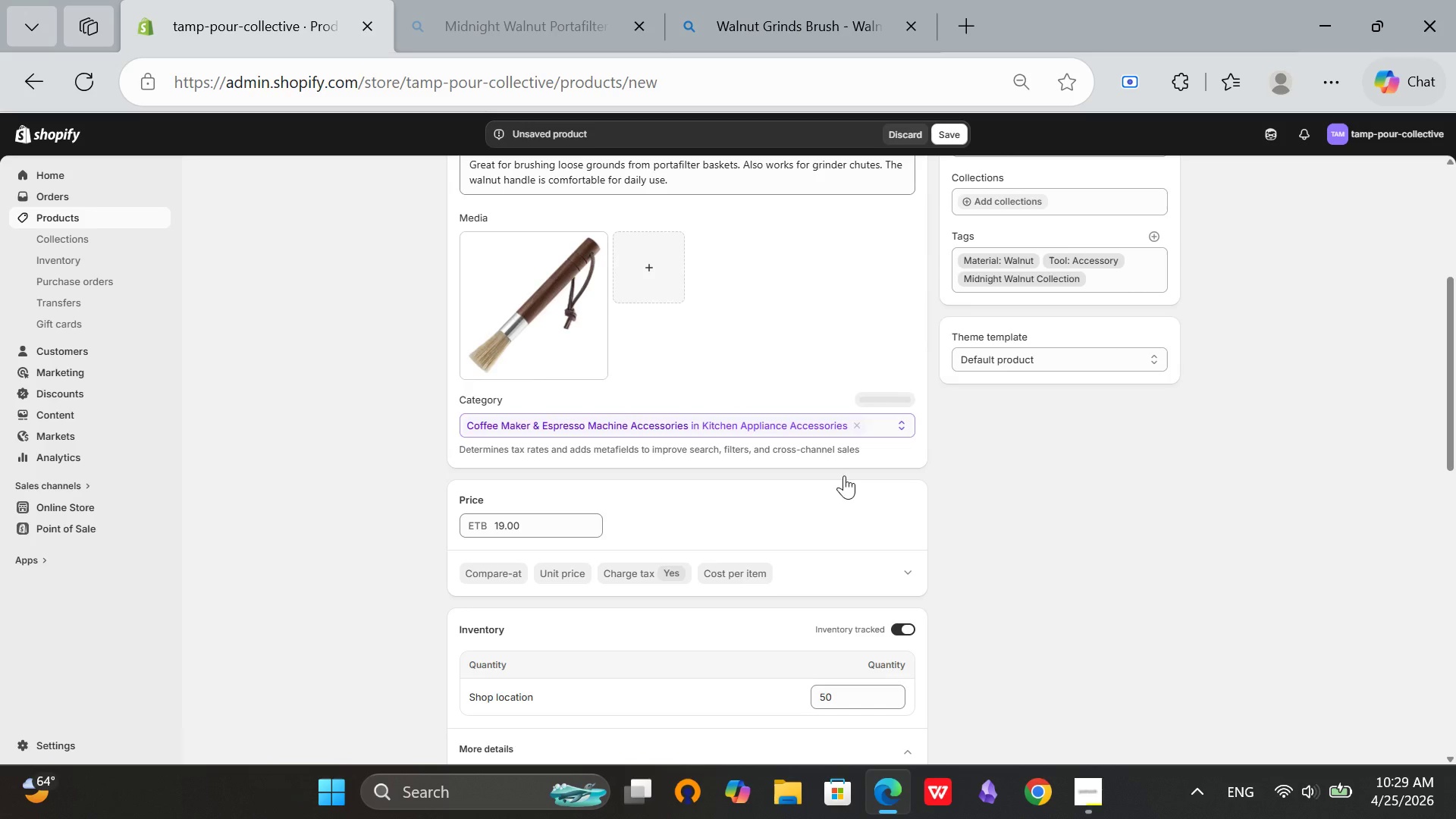 
scroll: coordinate [847, 479], scroll_direction: none, amount: 0.0
 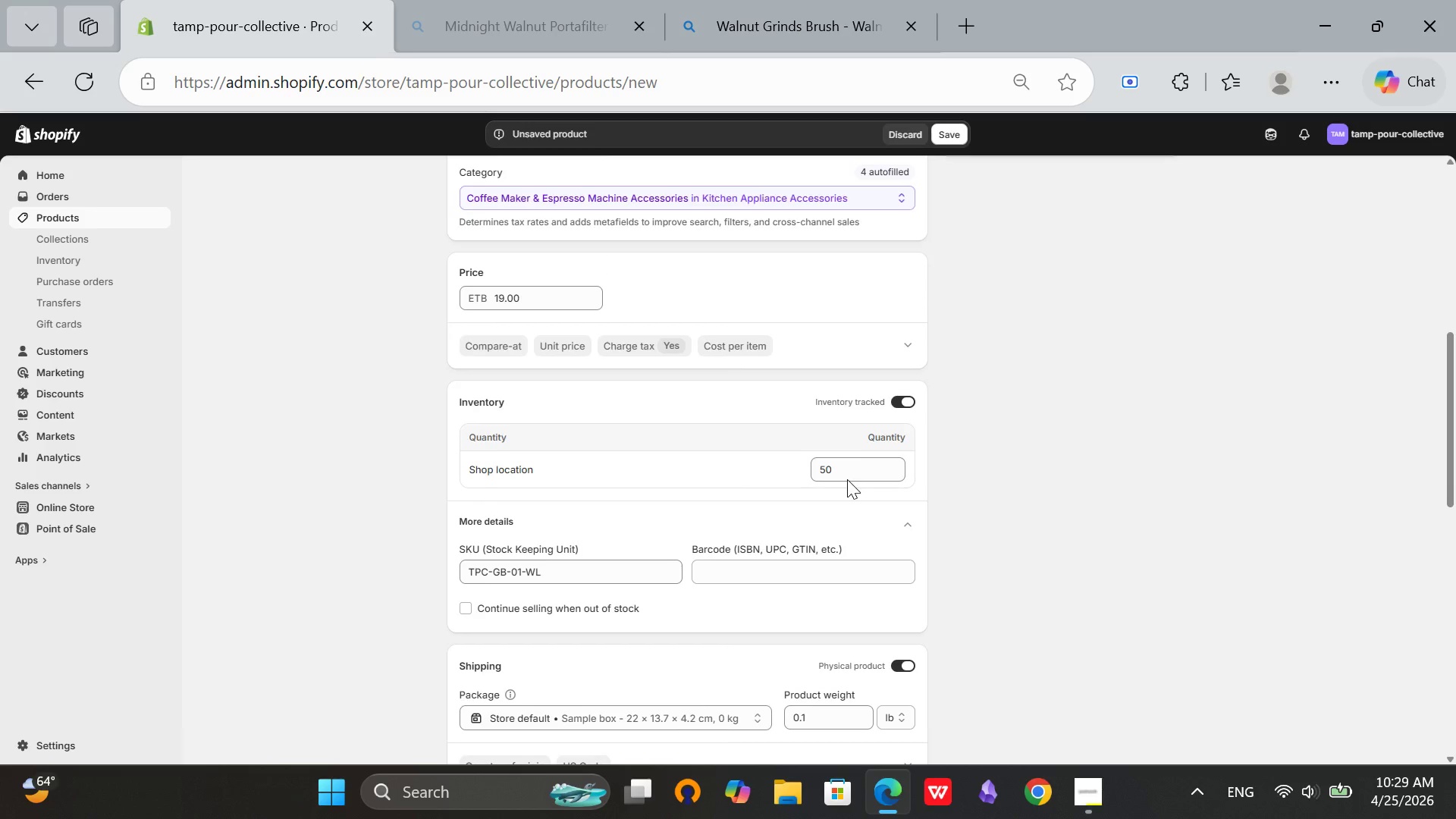 
scroll: coordinate [847, 479], scroll_direction: down, amount: 7.0
 